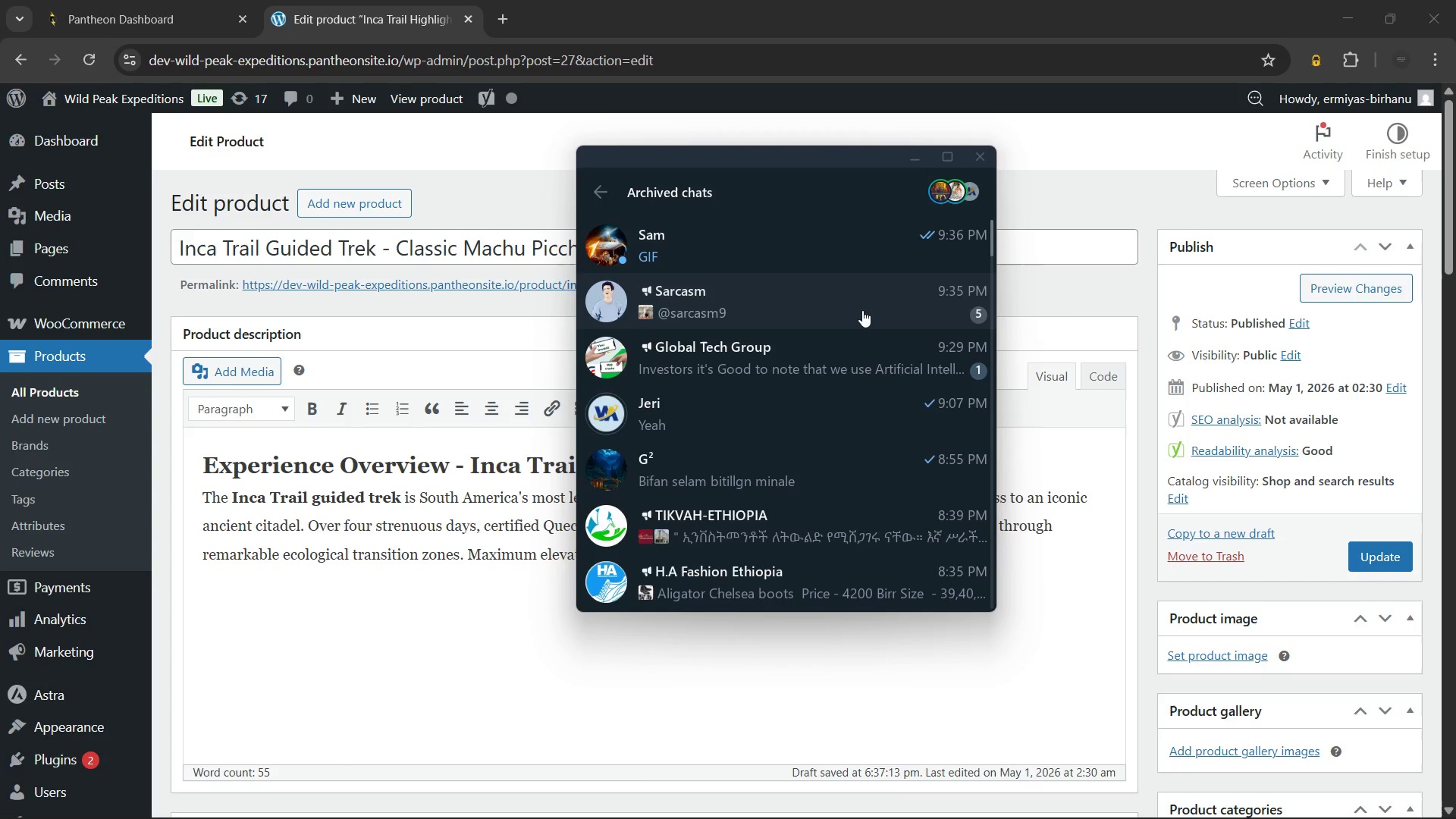 
right_click([862, 303])
 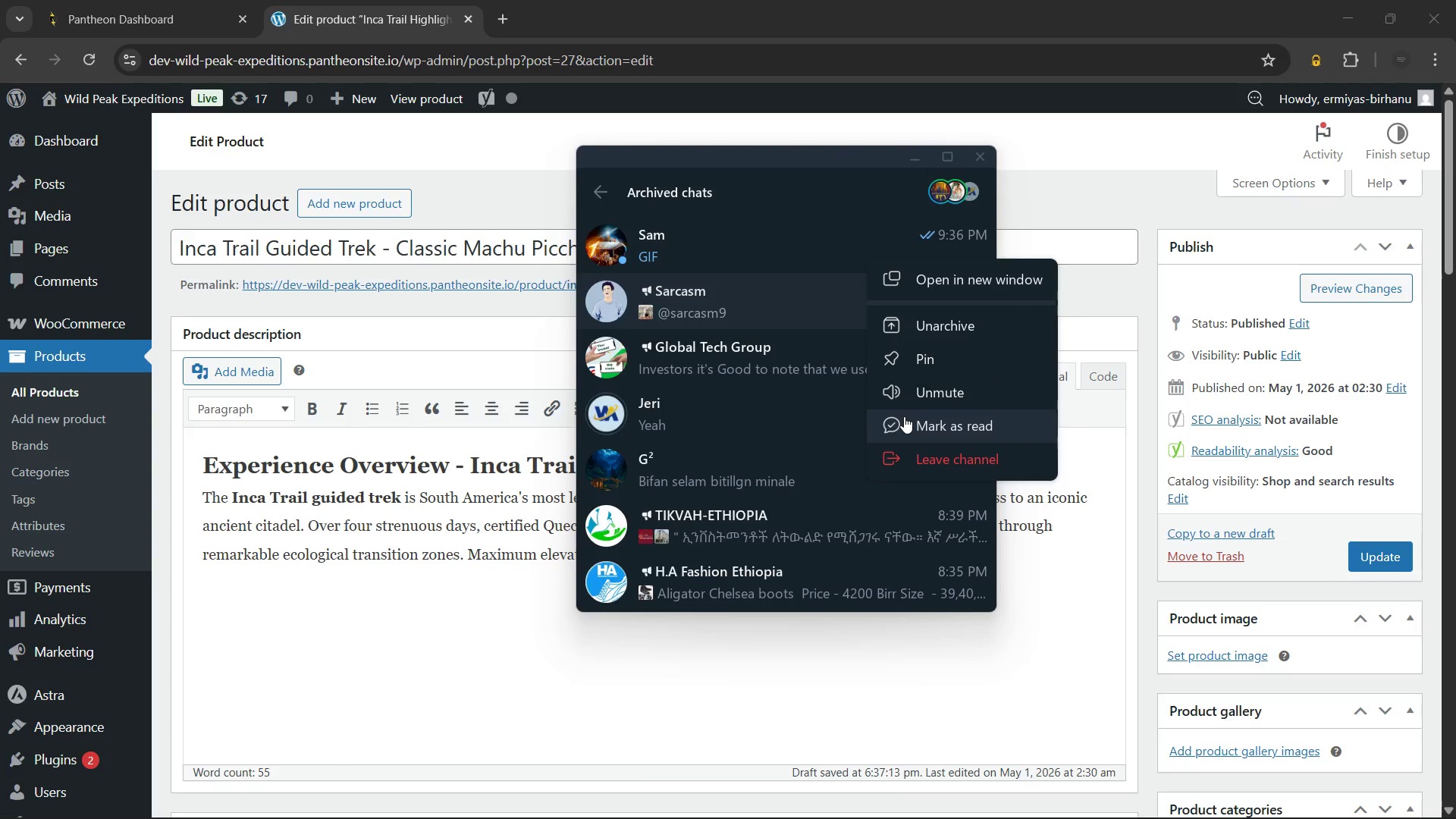 
left_click([904, 416])
 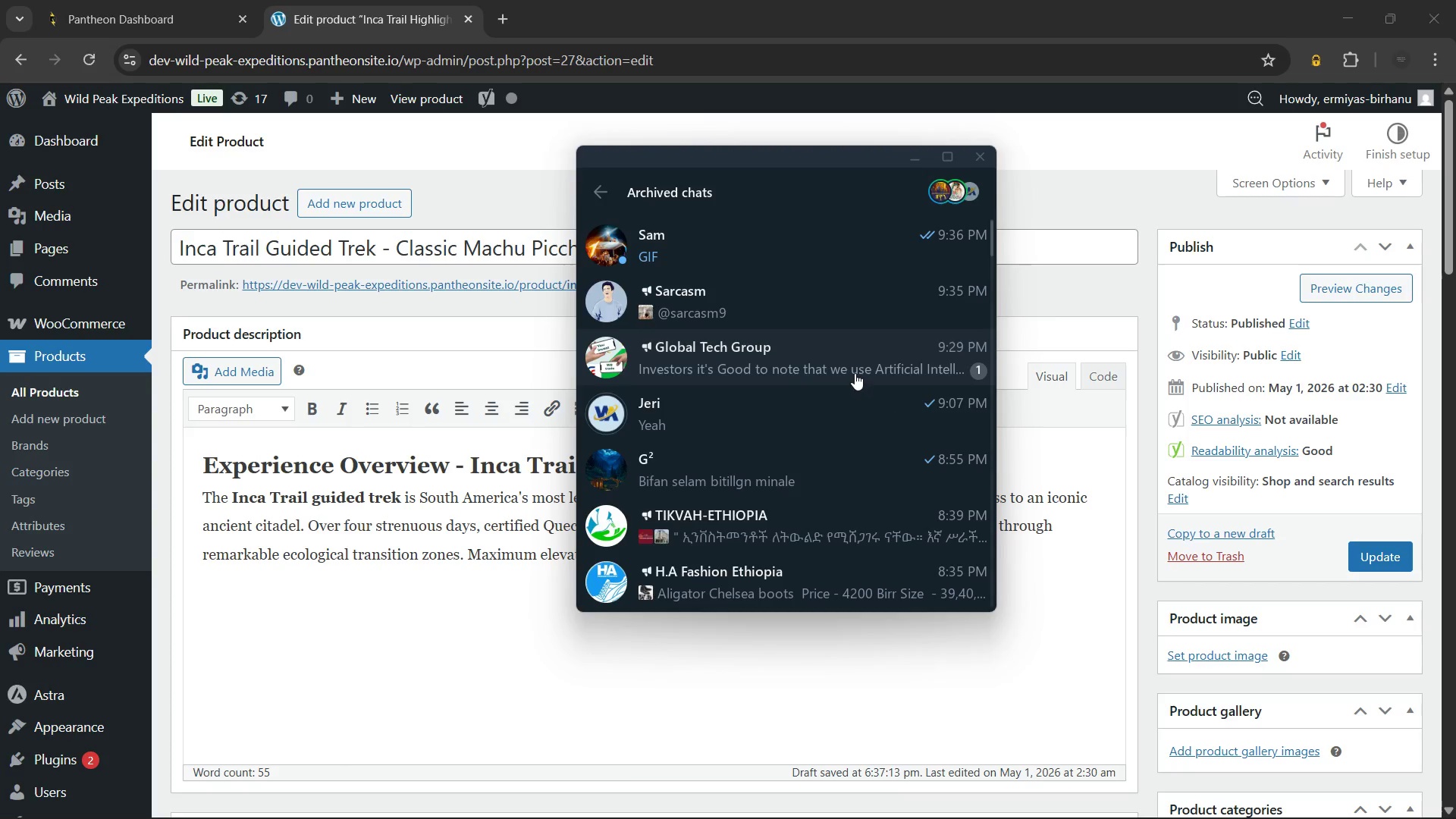 
right_click([855, 373])
 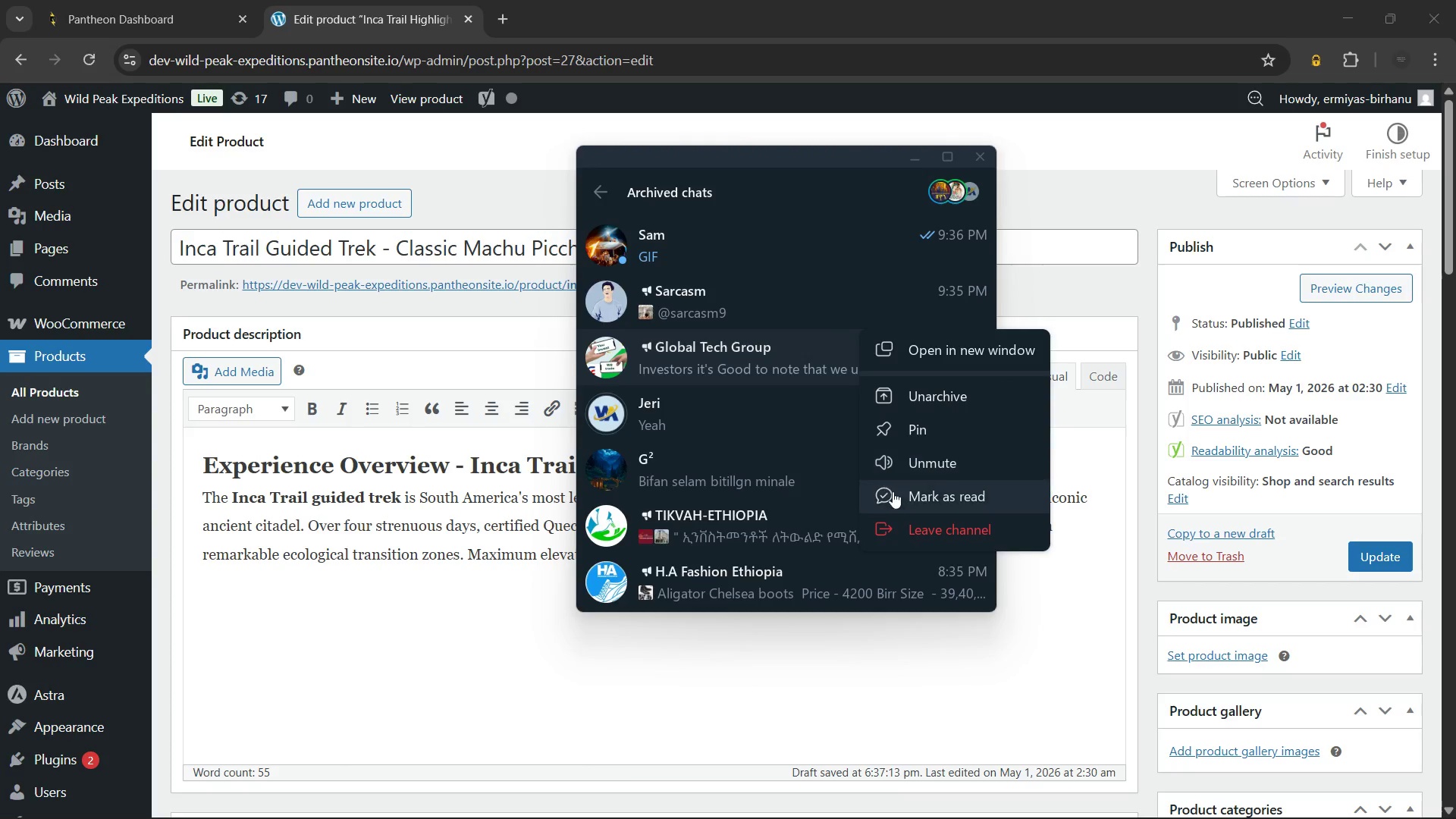 
left_click([895, 500])
 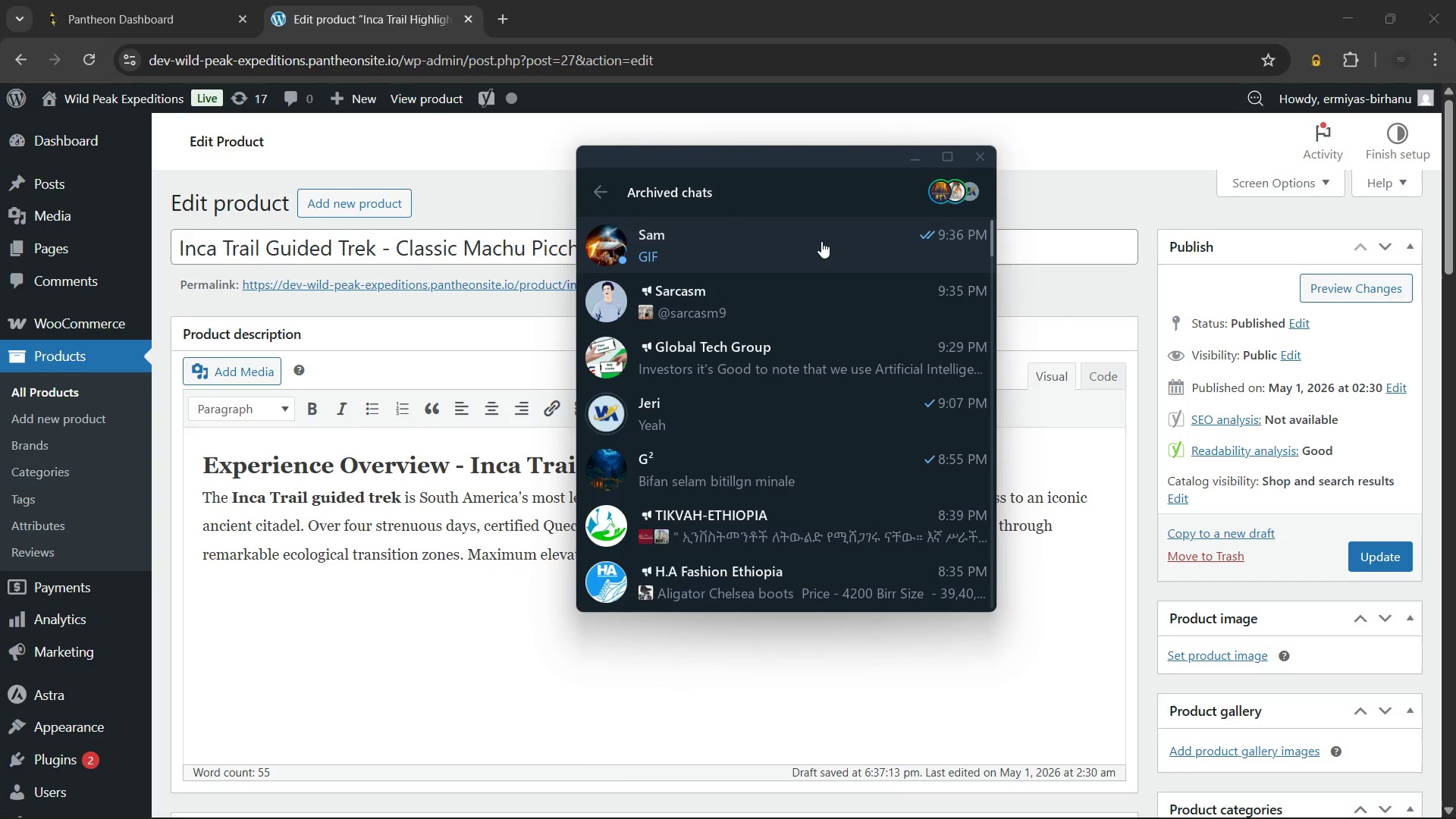 
left_click([821, 241])
 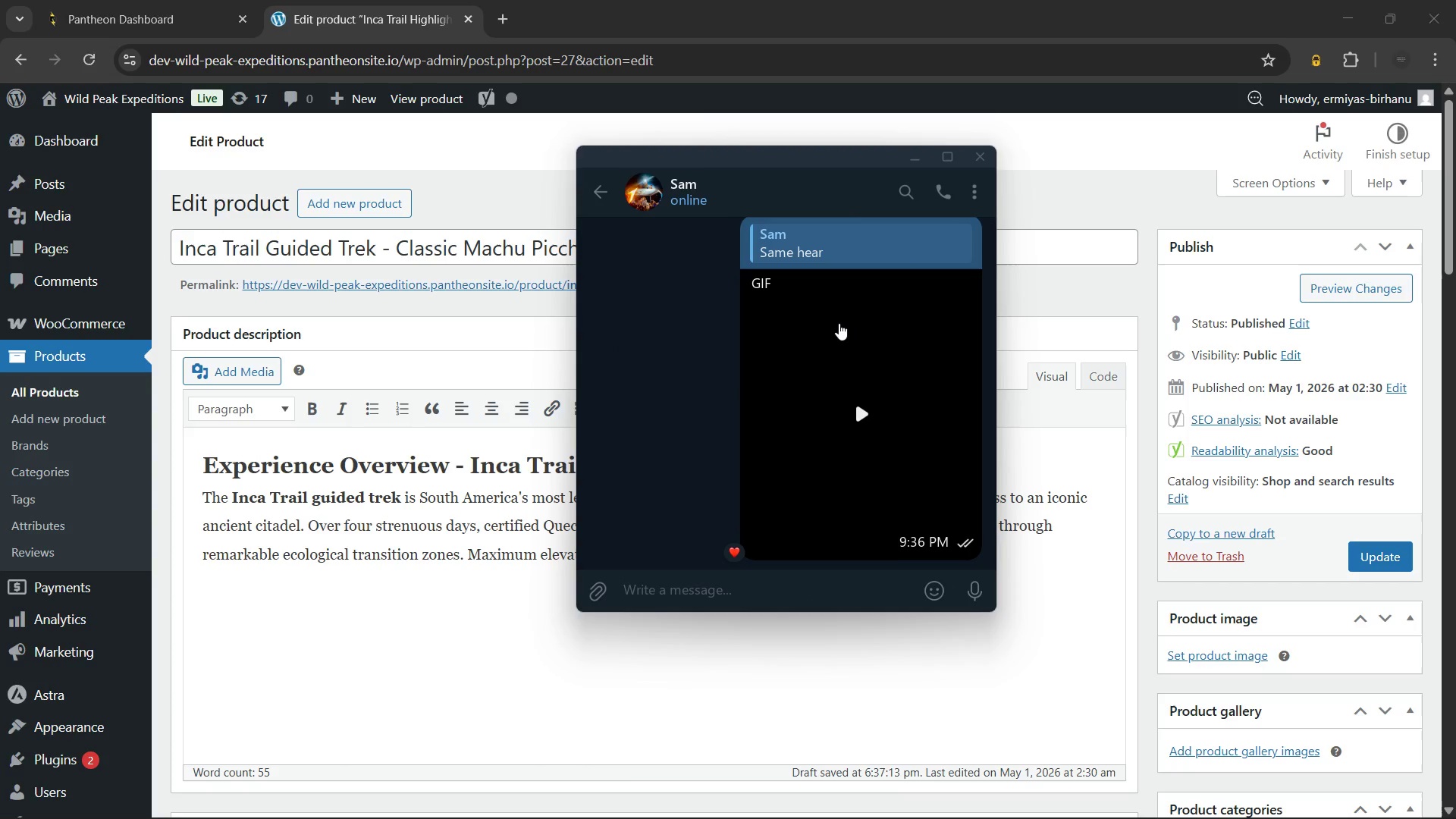 
scroll: coordinate [839, 323], scroll_direction: up, amount: 2.0
 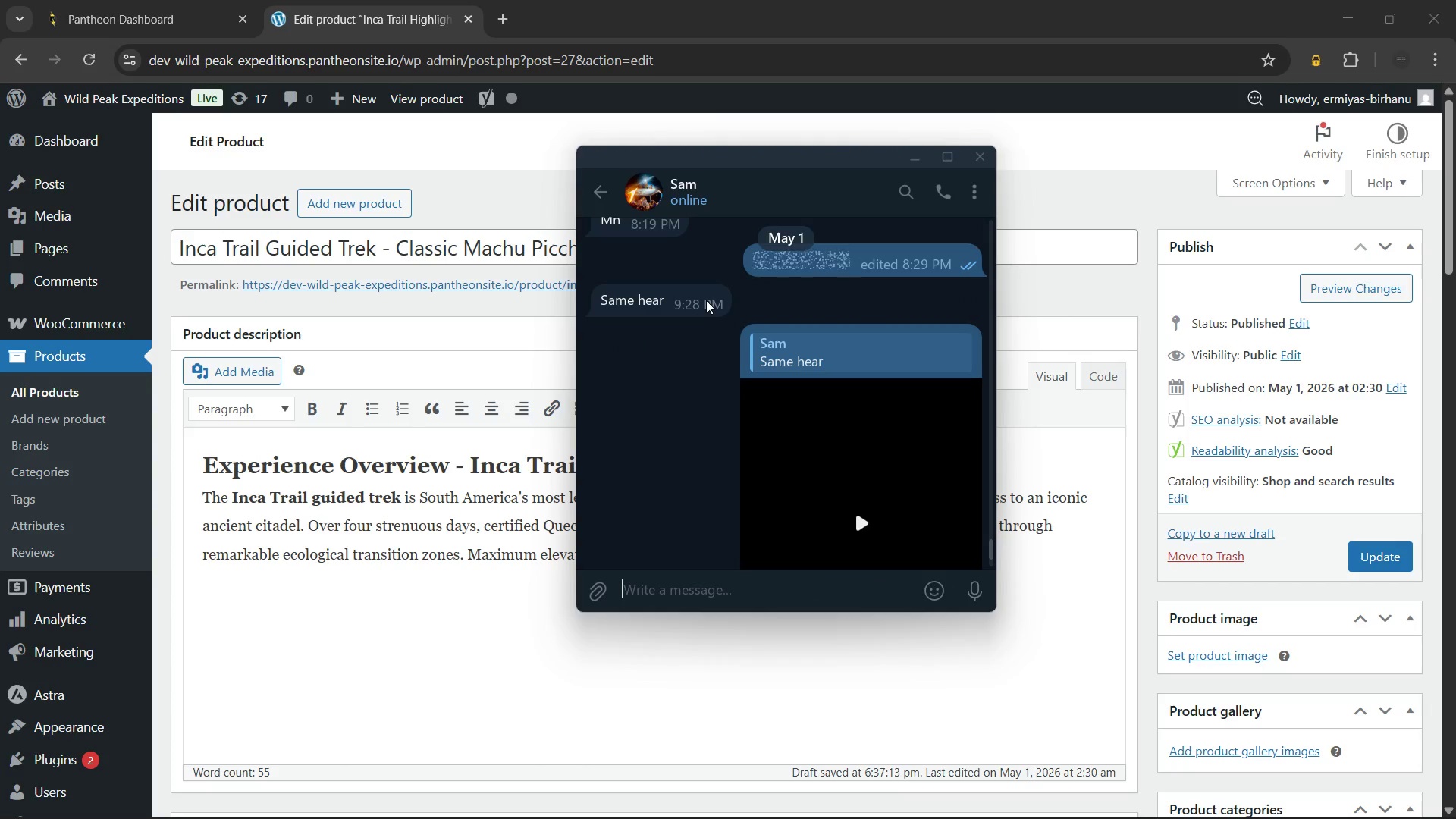 
right_click([706, 300])
 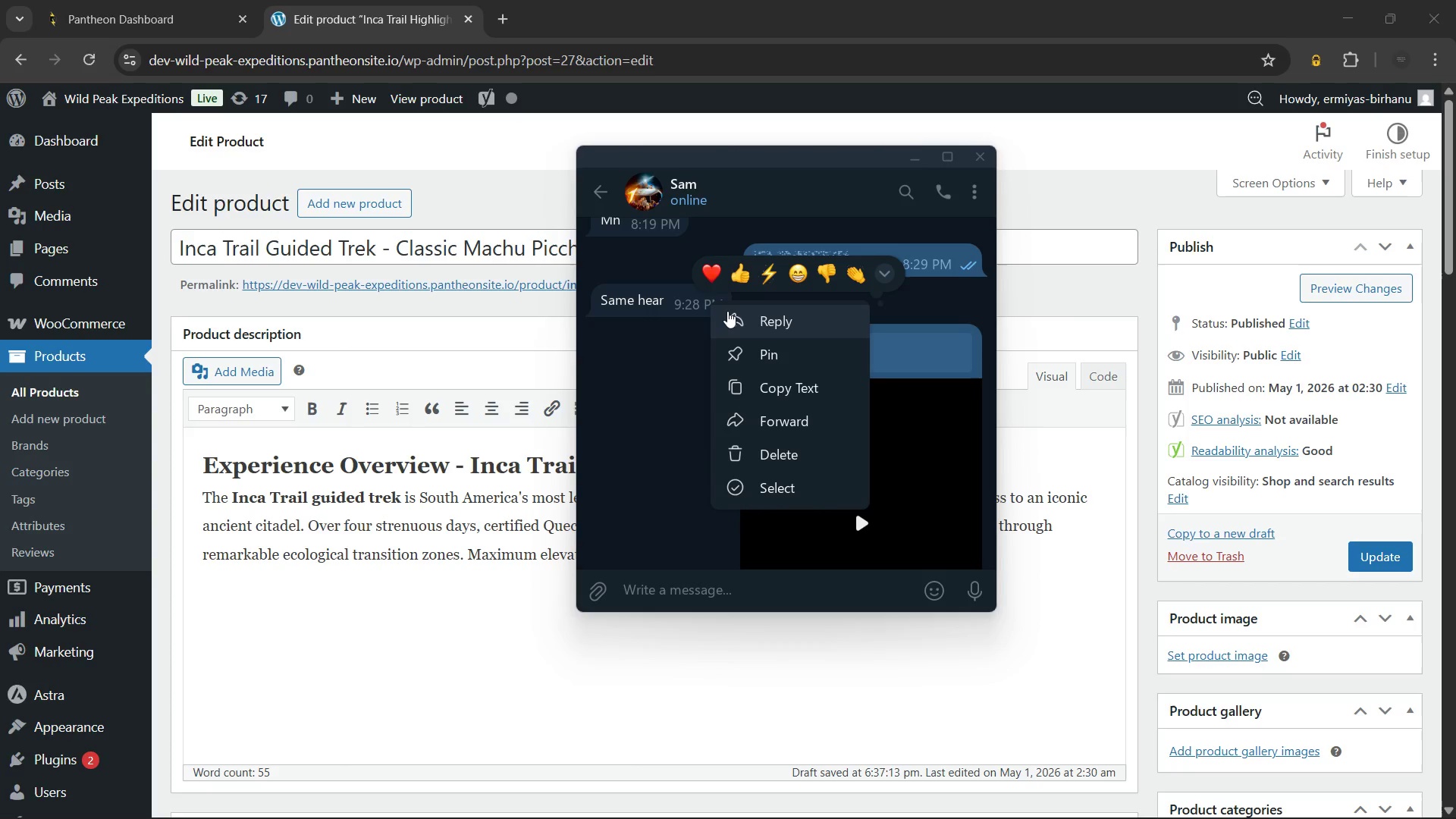 
left_click([727, 311])
 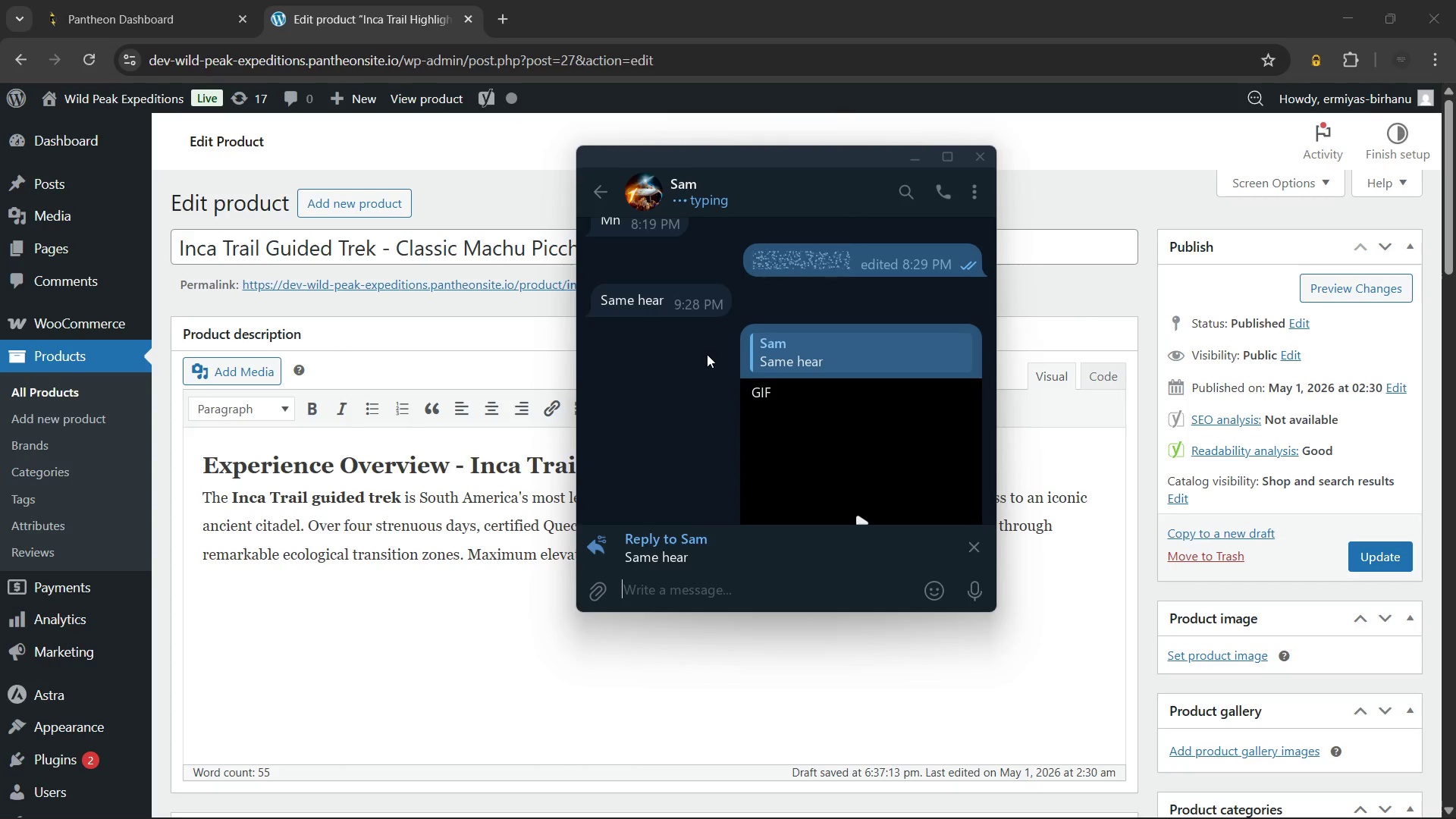 
type(I've been a)
key(Backspace)
type(waiting for years to hear that lmaoo)
 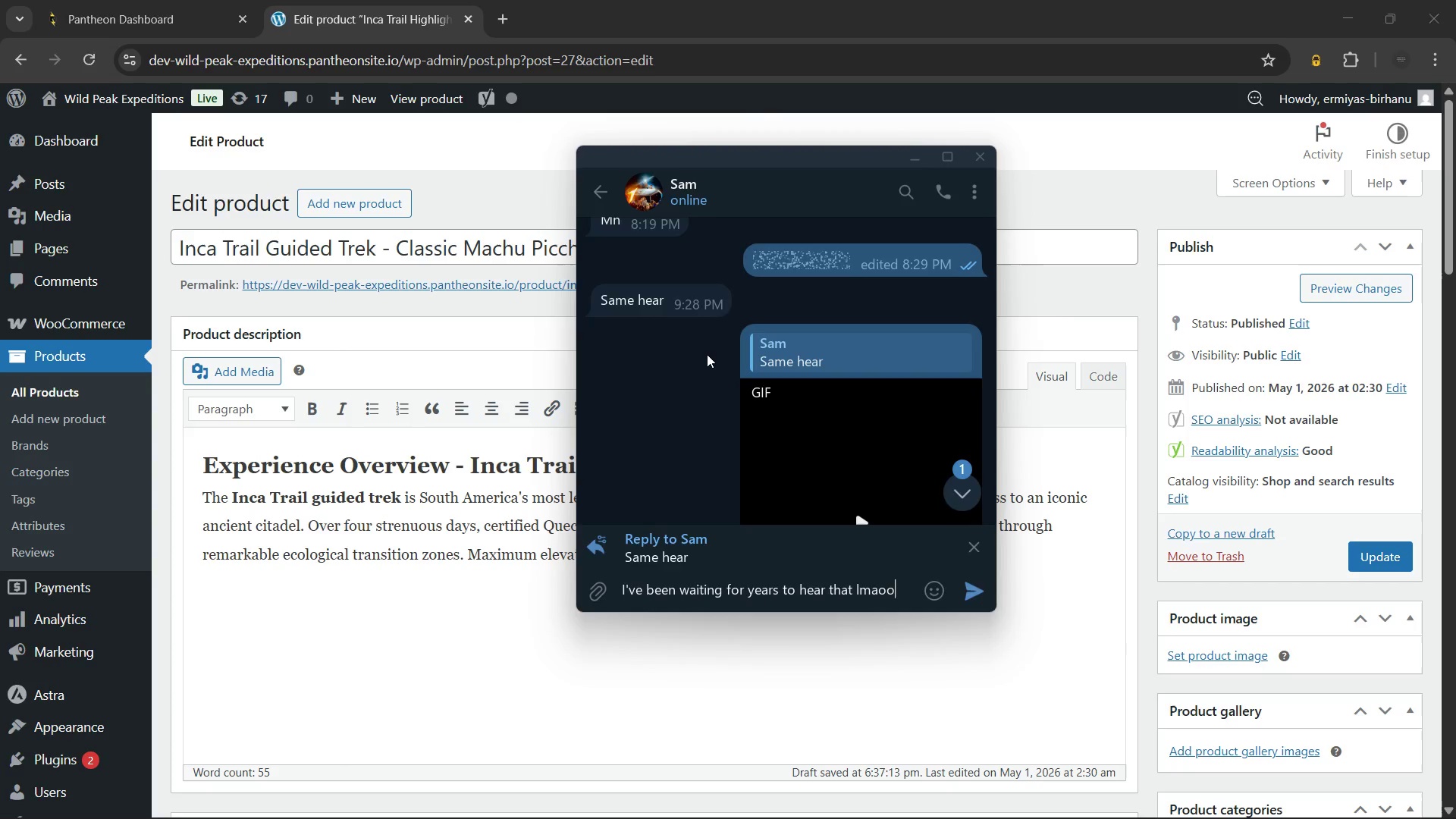 
key(Enter)
 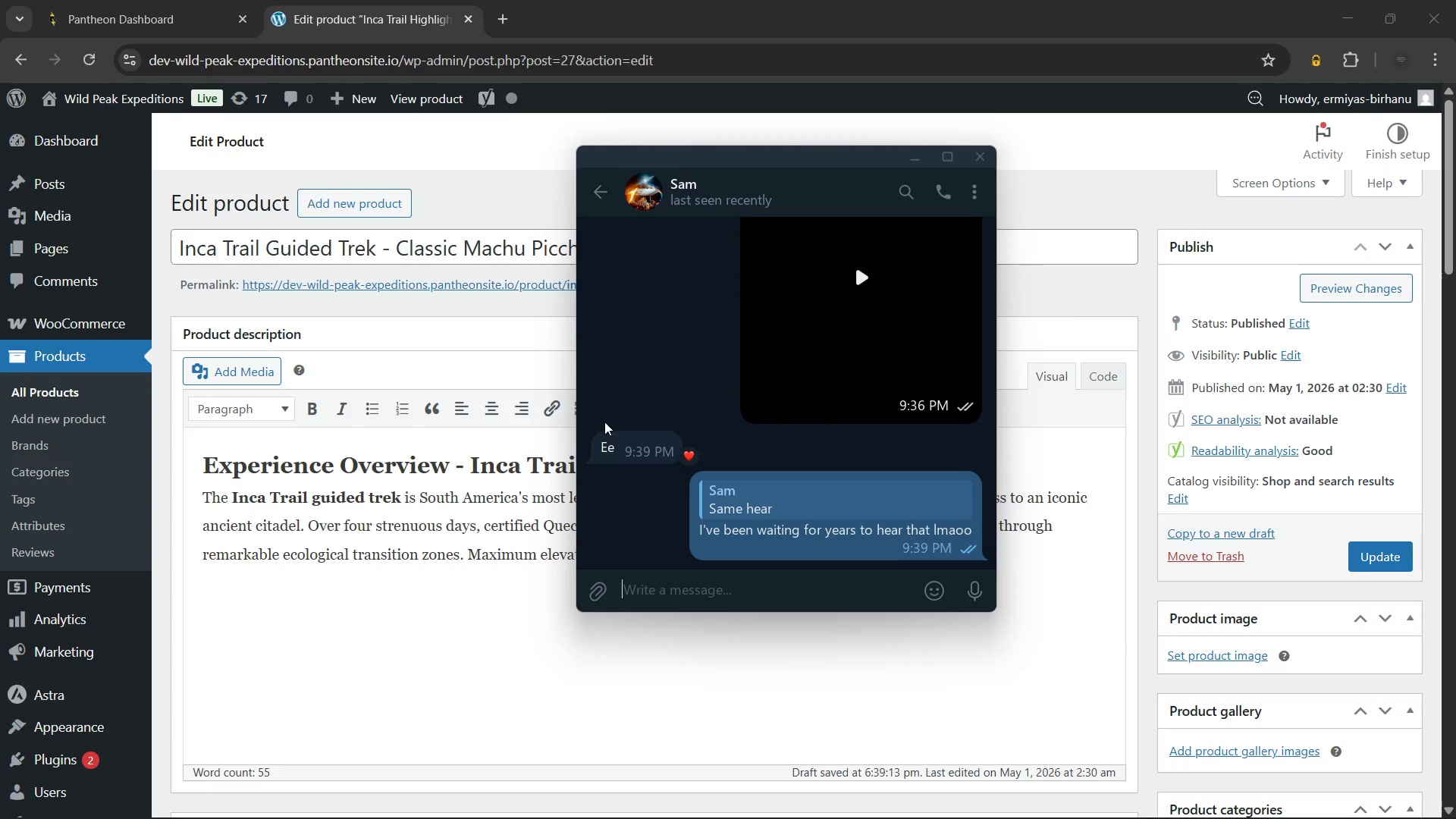 
wait(17.86)
 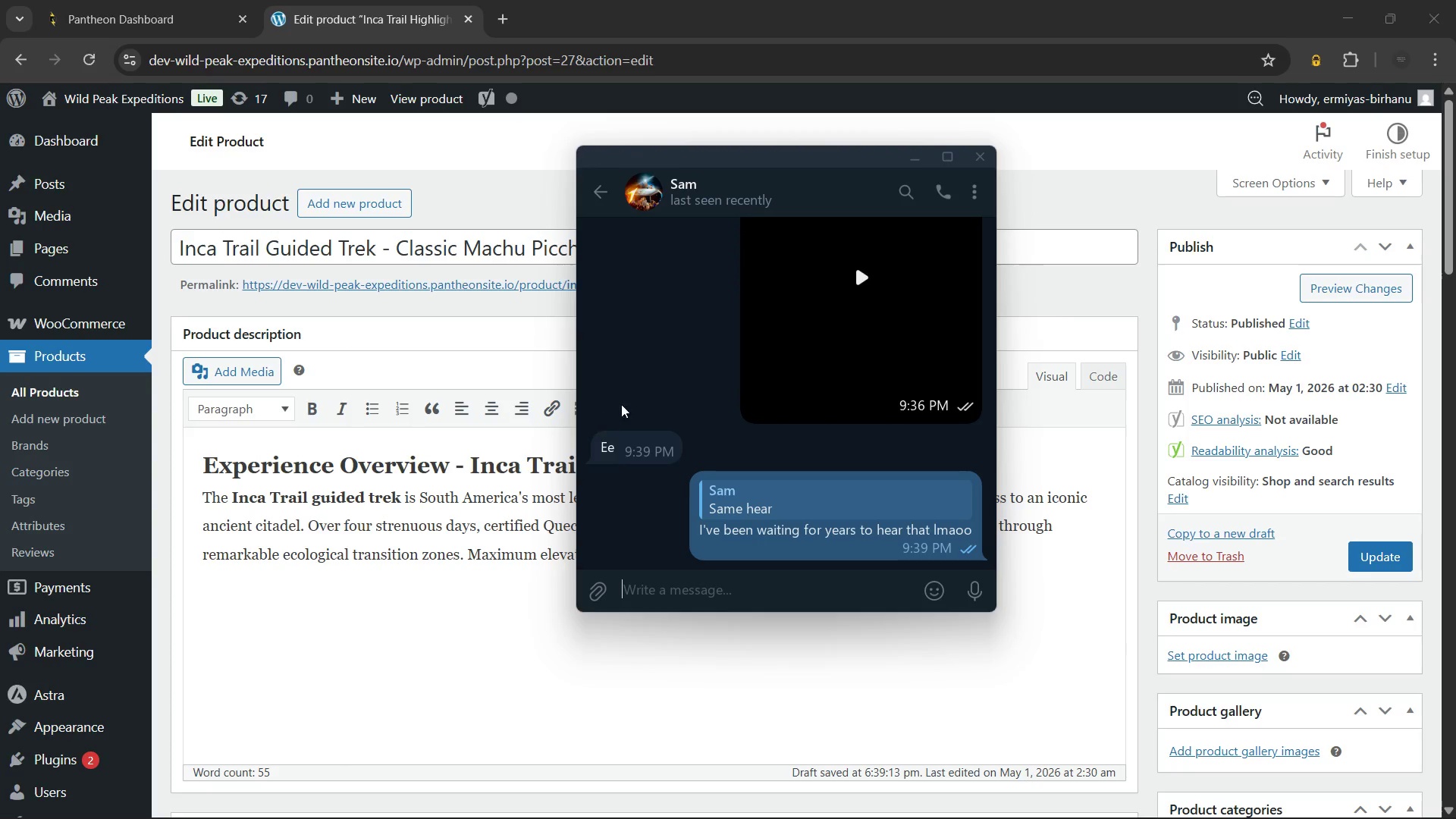 
type(I )
key(Backspace)
key(Backspace)
key(Backspace)
type(Thank god I)
key(Backspace)
key(Backspace)
key(Backspace)
key(Backspace)
key(Backspace)
key(Backspace)
key(Backspace)
key(Backspace)
type(I will work until 9 zare beka. I'm motivated xD)
 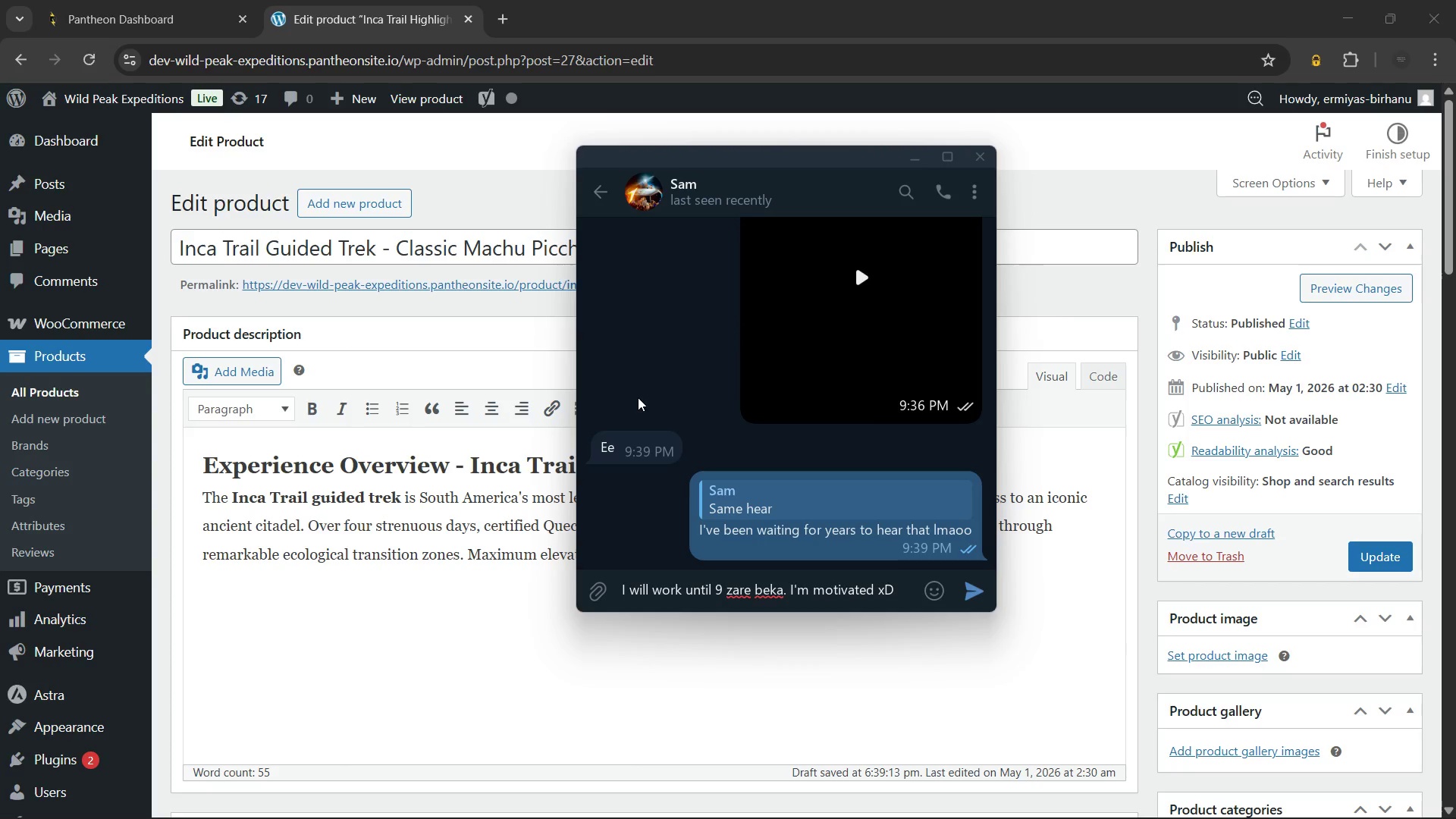 
wait(5.12)
 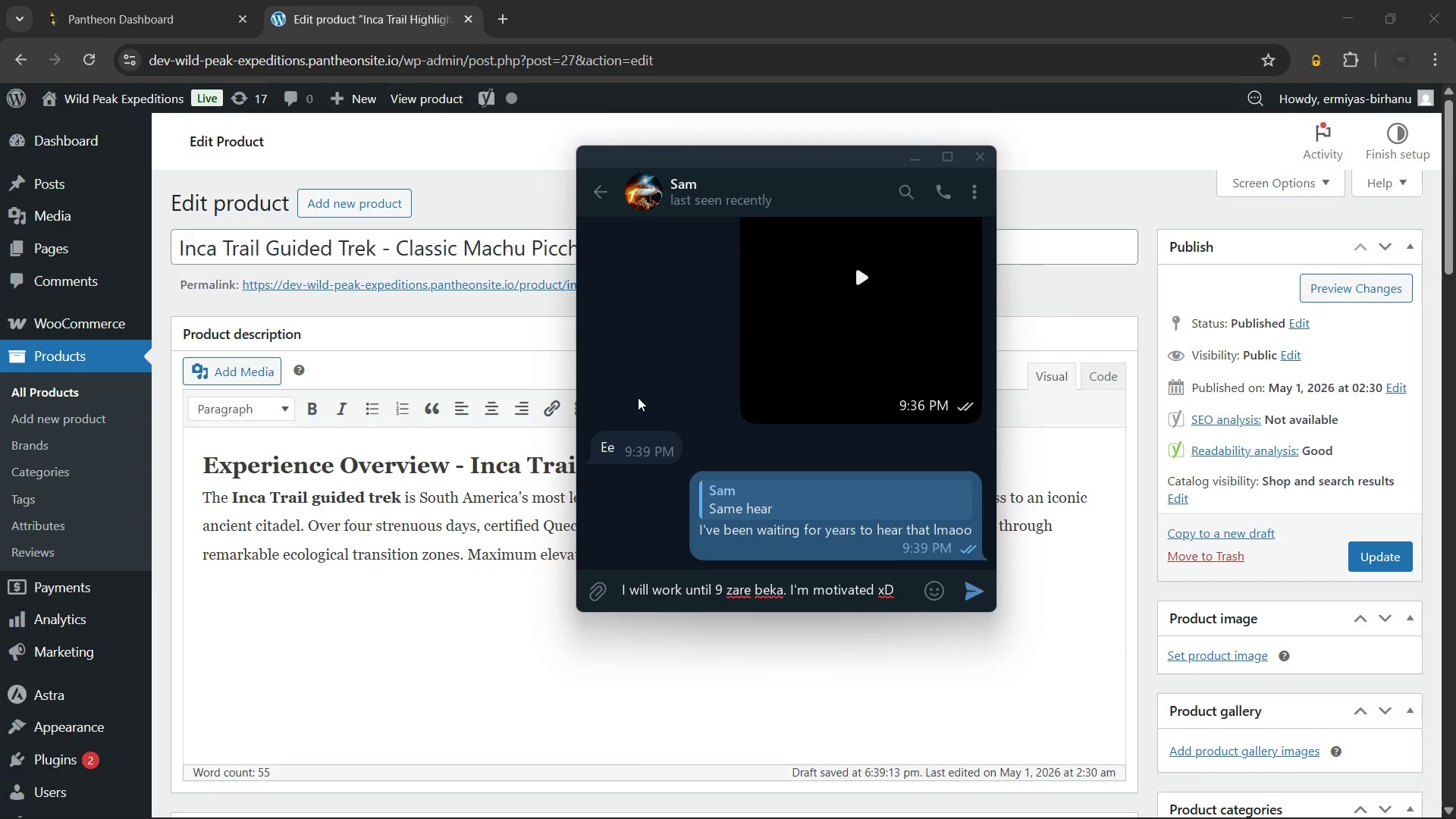 
key(Enter)
 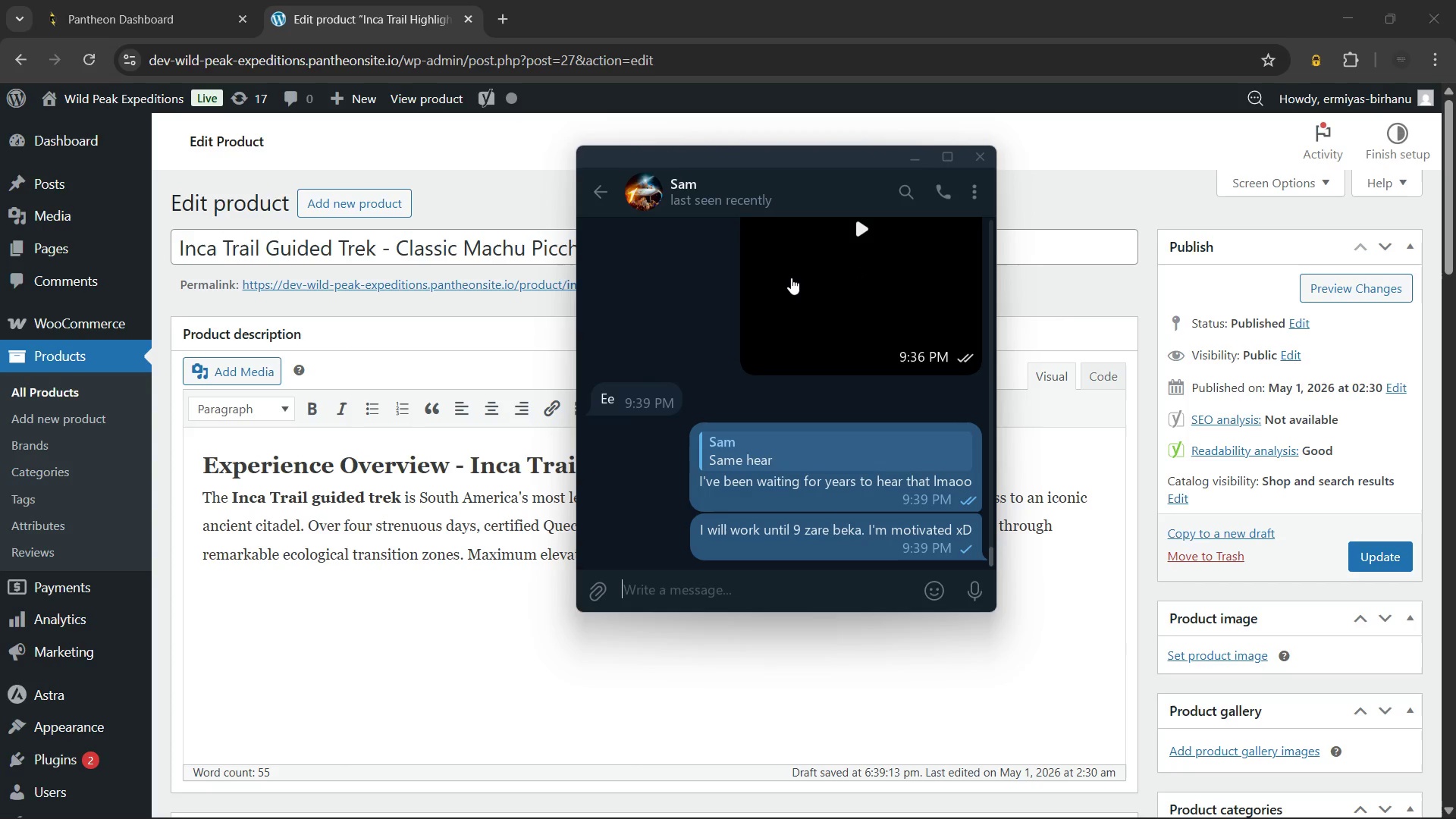 
key(Escape)
 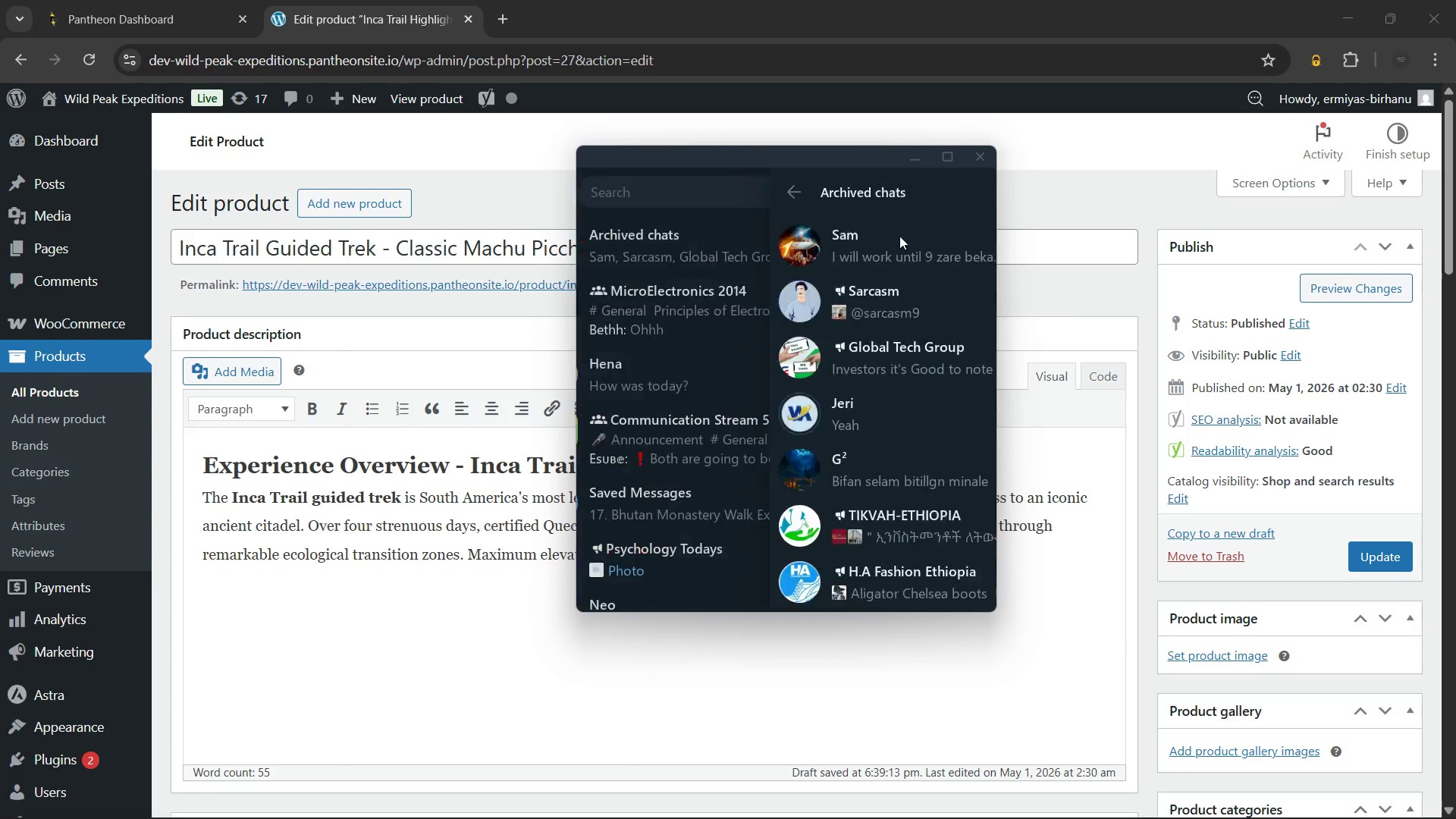 
key(Escape)
 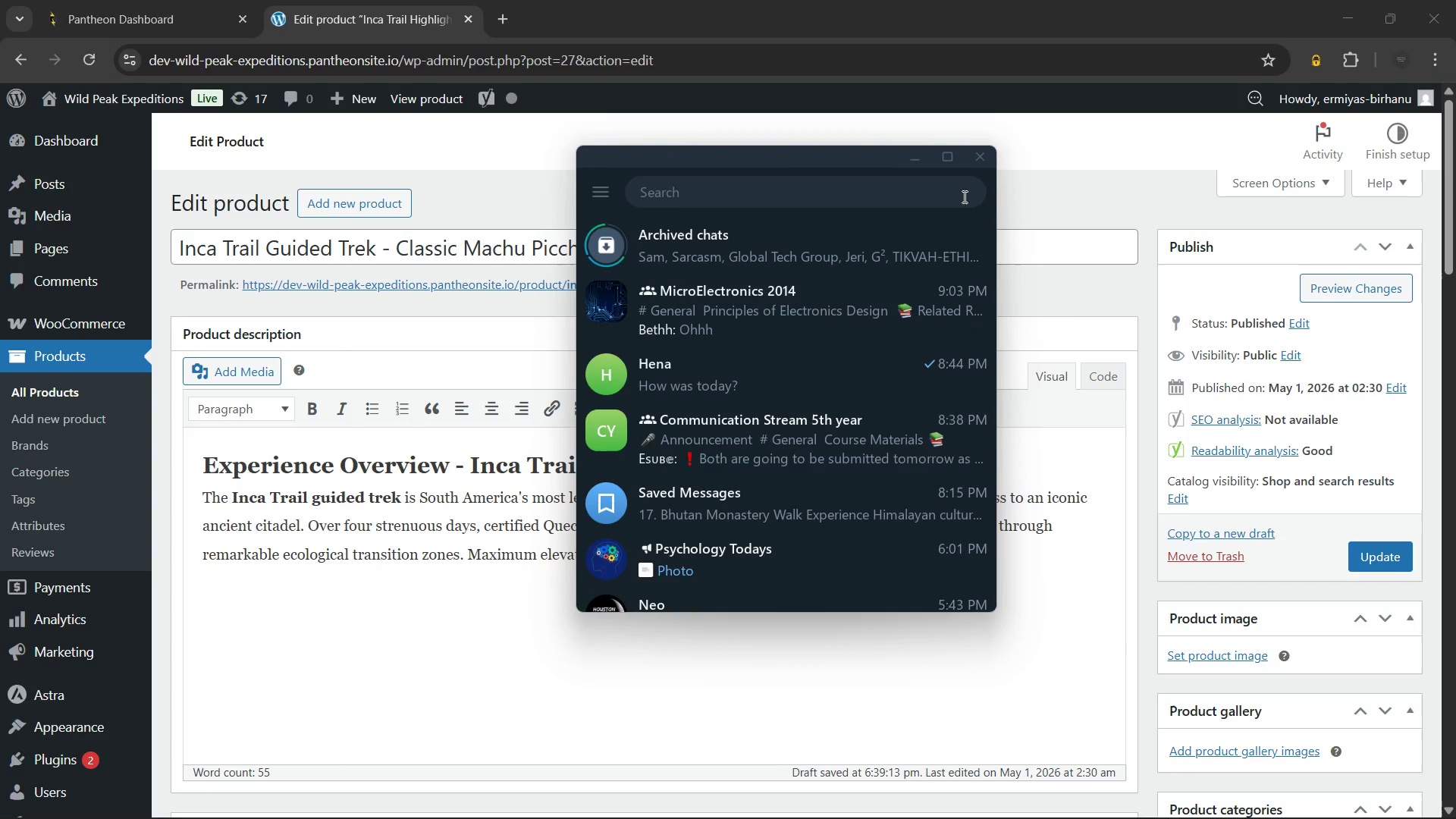 
key(Escape)
 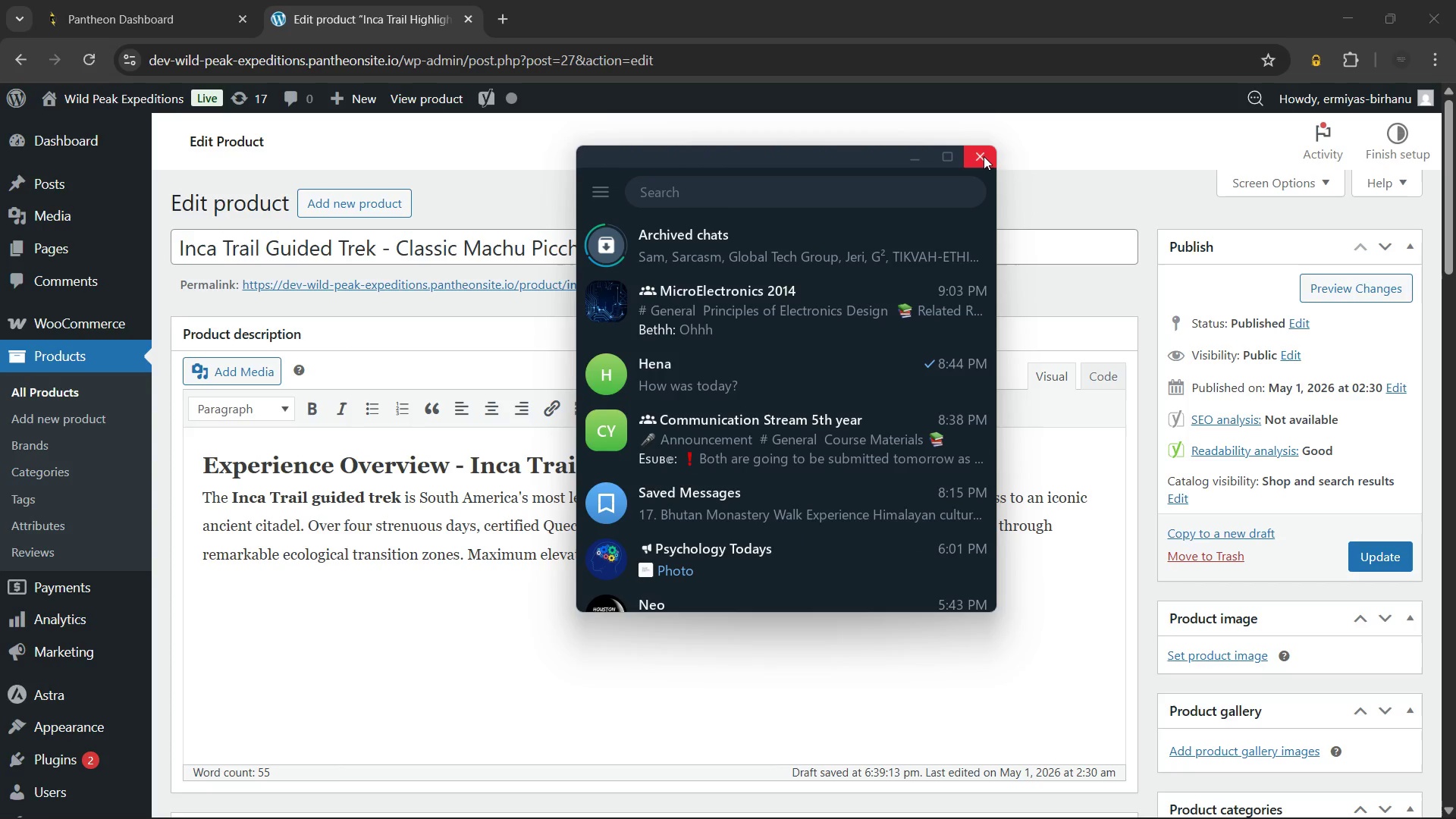 
left_click([984, 156])
 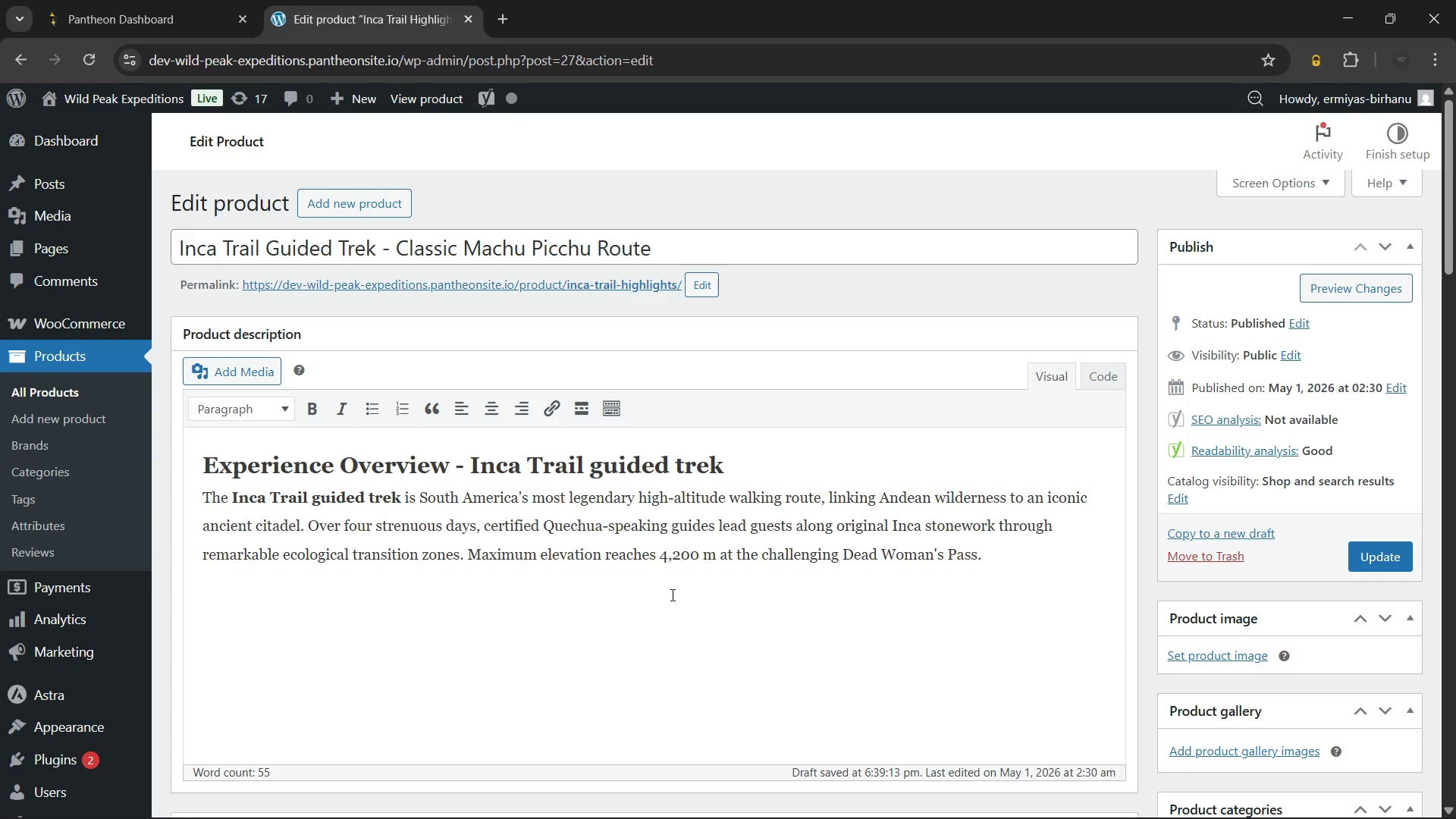 
left_click([667, 595])
 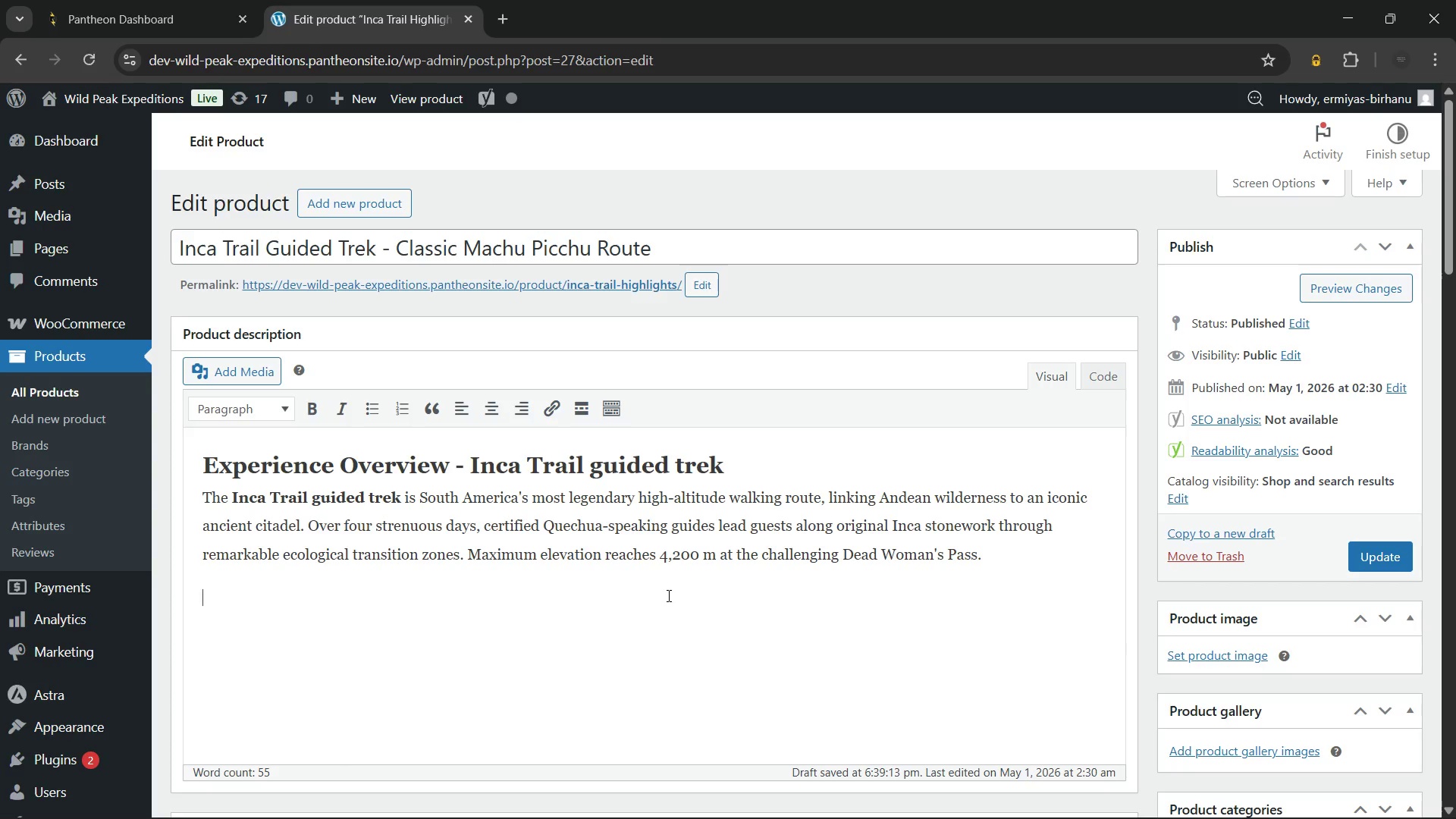 
wait(5.3)
 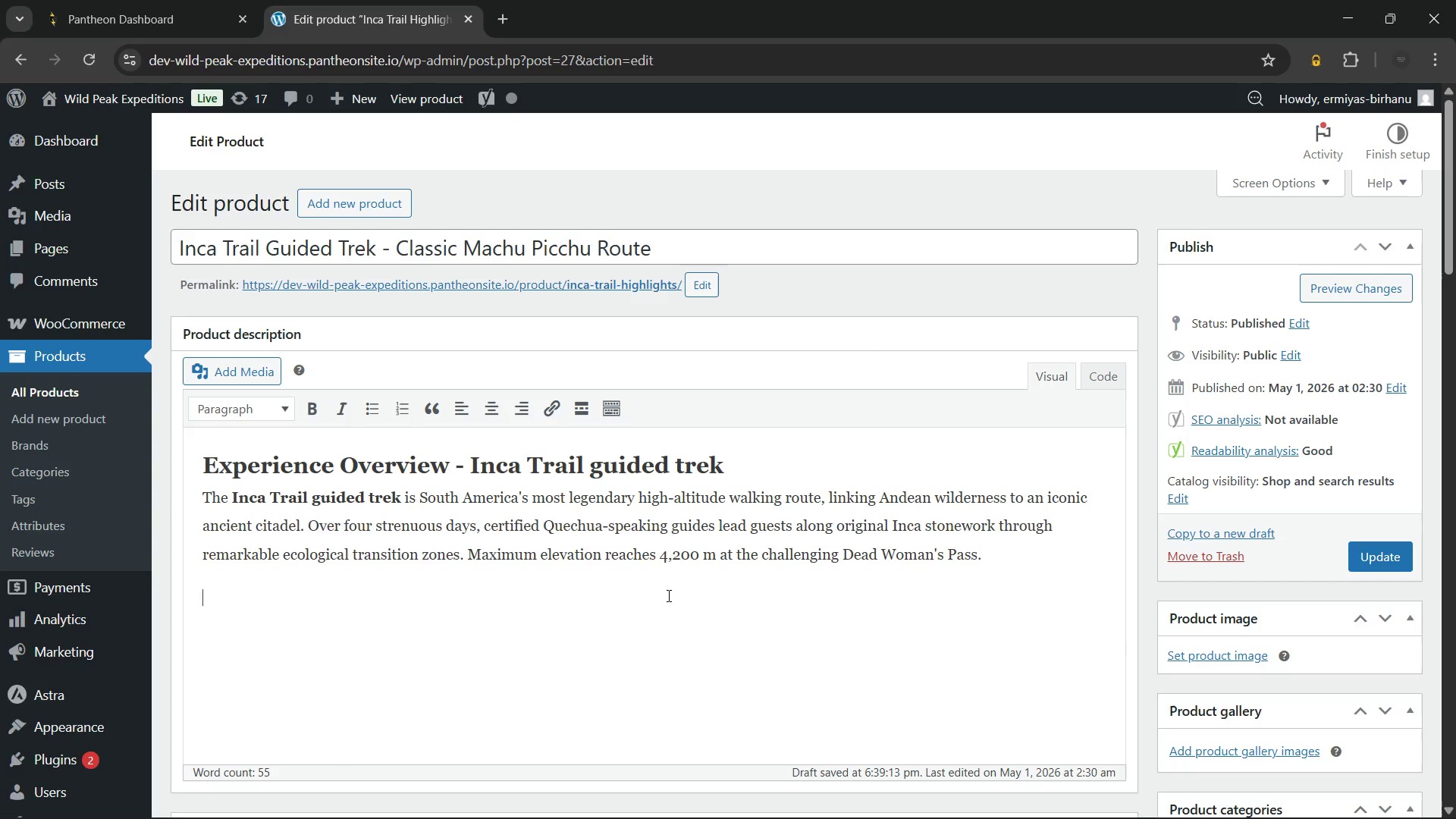 
type(What You'll Experience)
 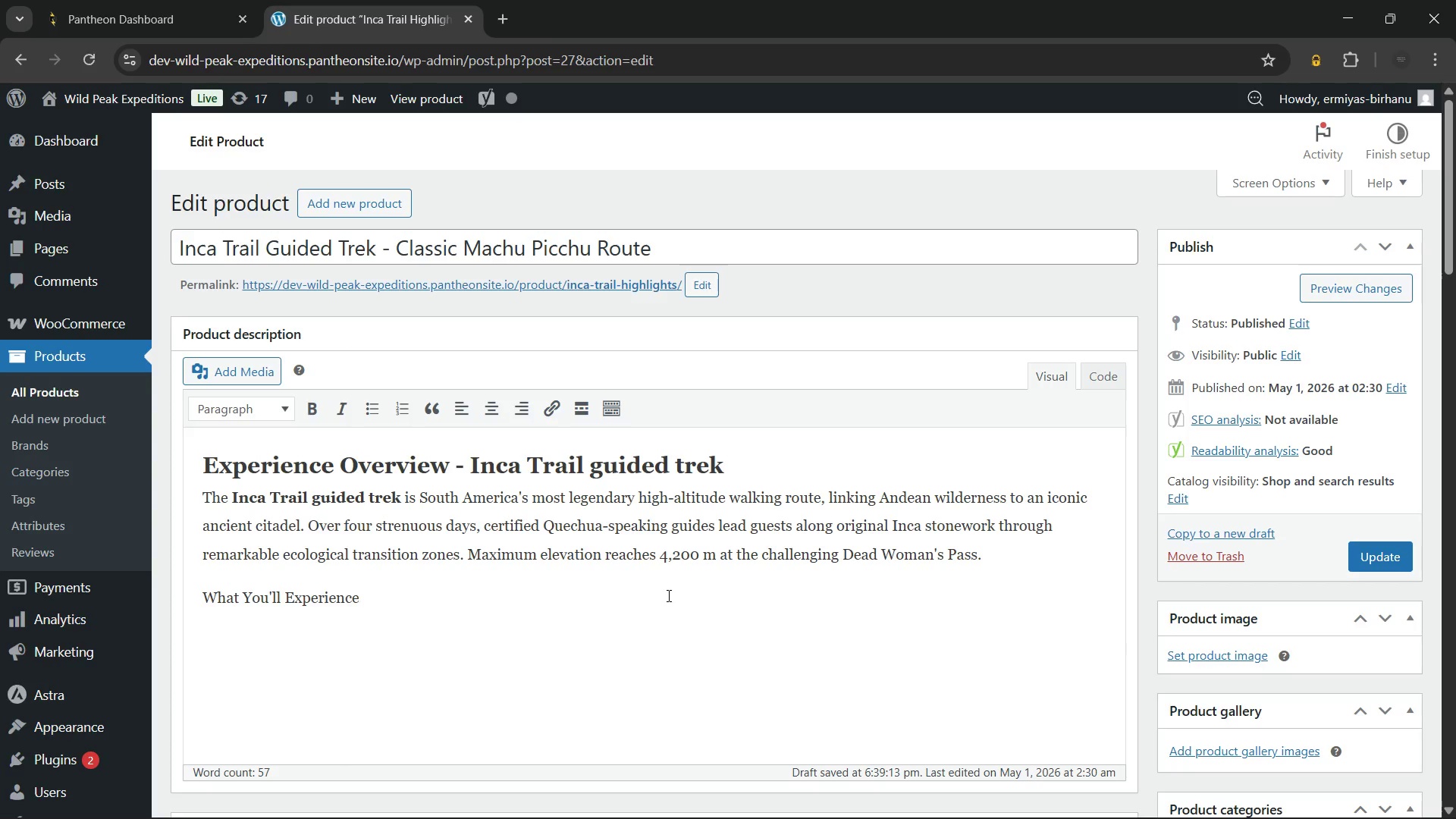 
double_click([667, 595])
 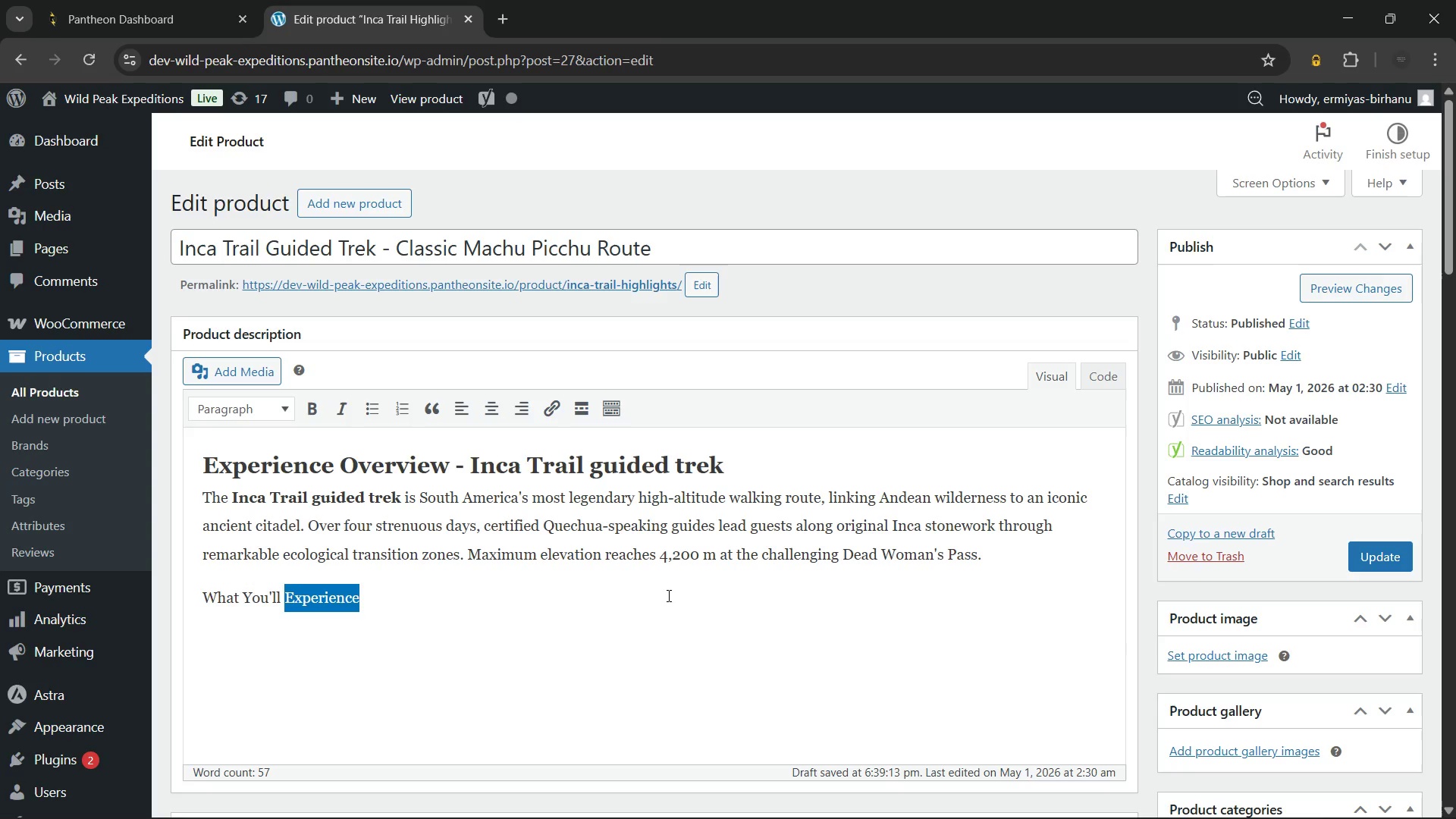 
triple_click([667, 595])
 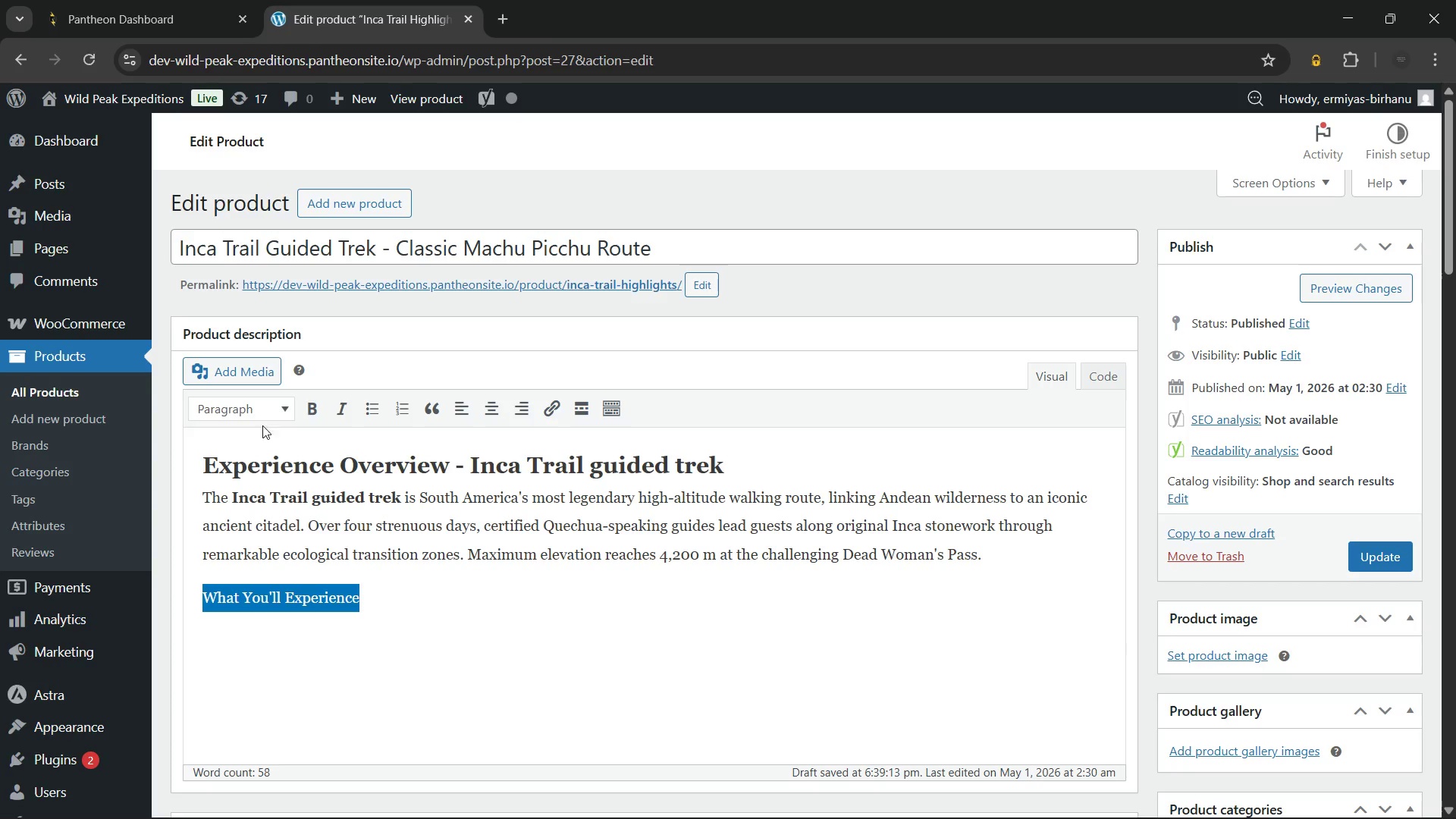 
left_click([262, 416])
 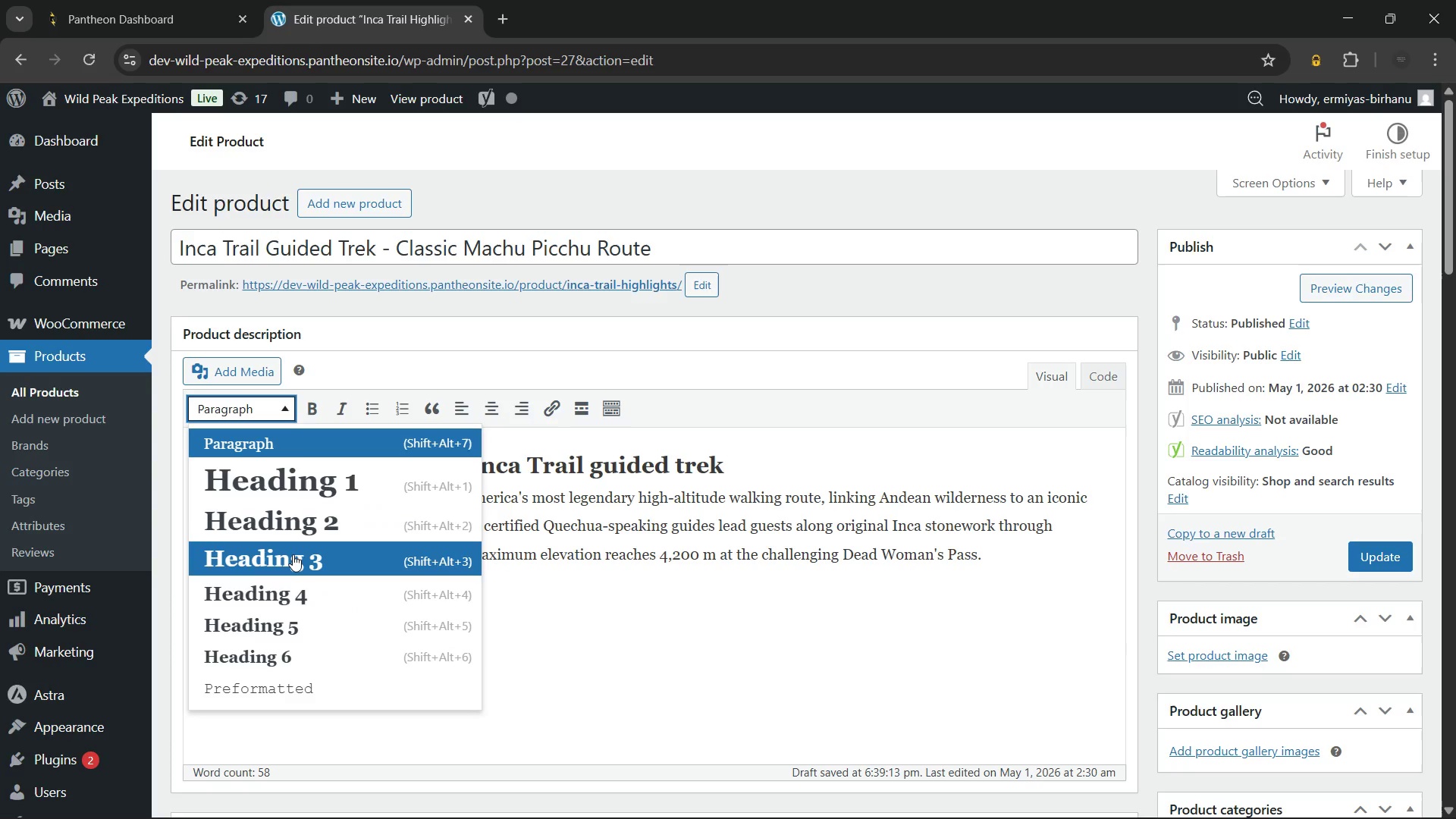 
left_click([292, 557])
 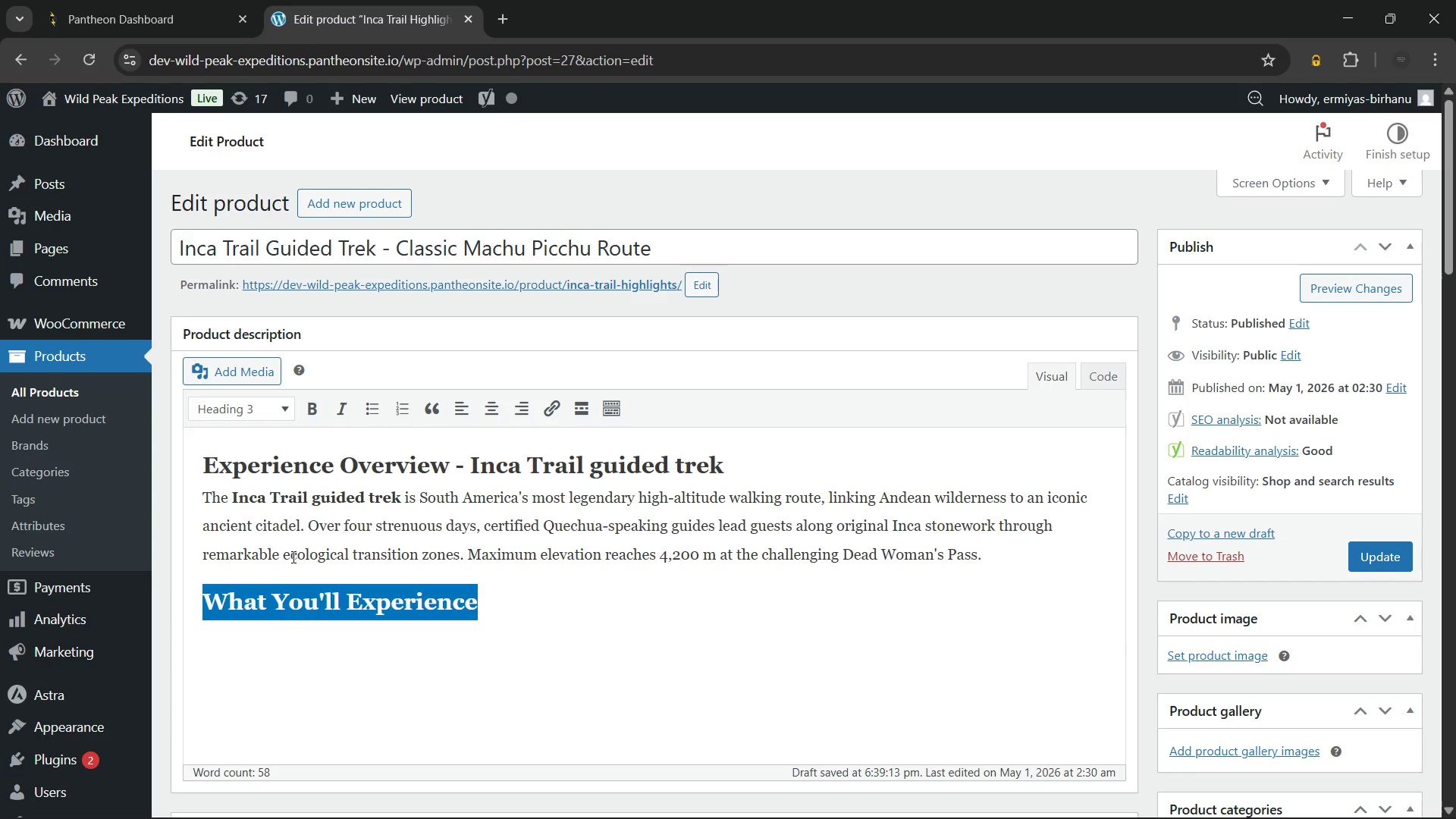 
wait(11.69)
 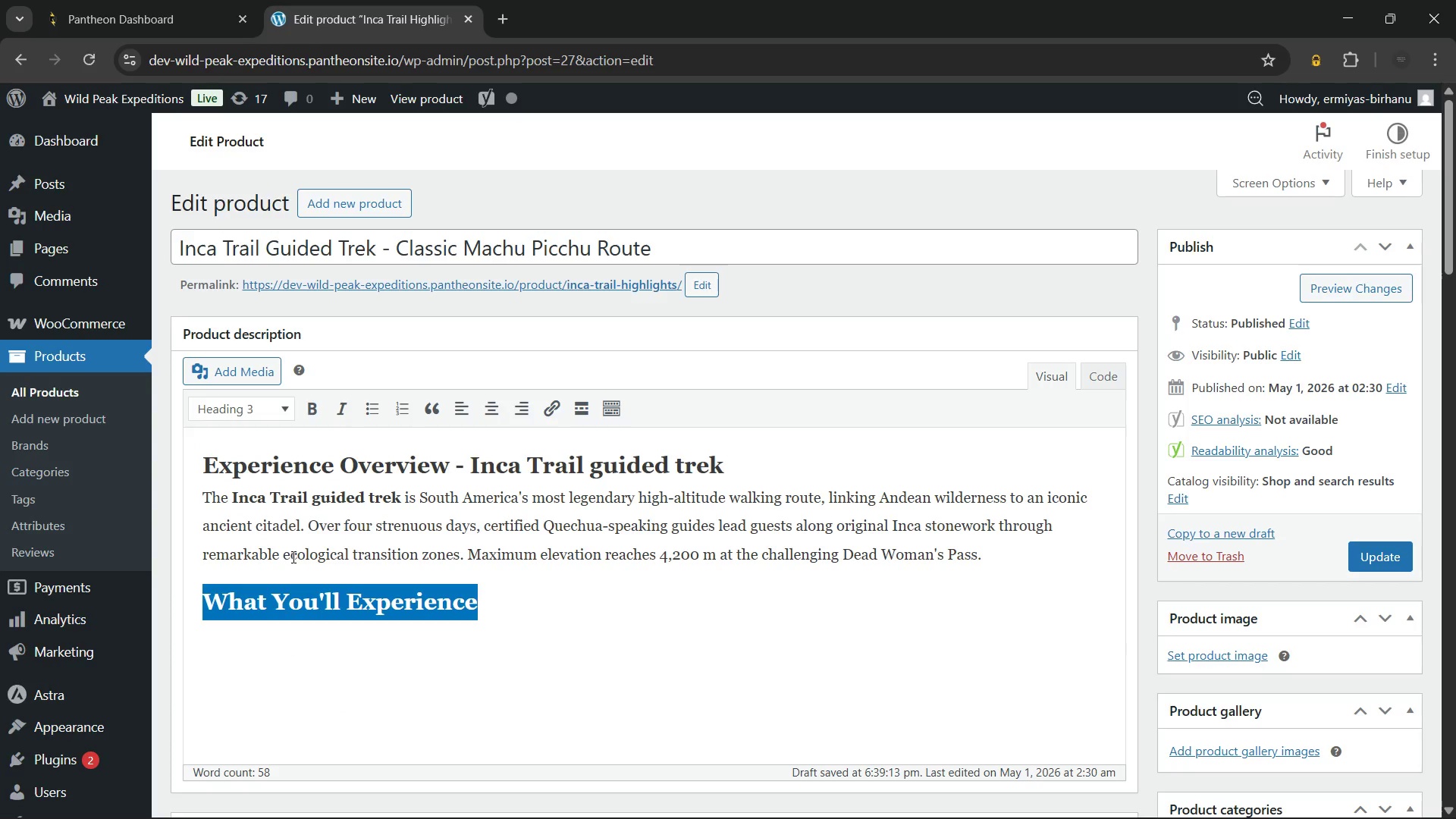 
key(ArrowRight)
 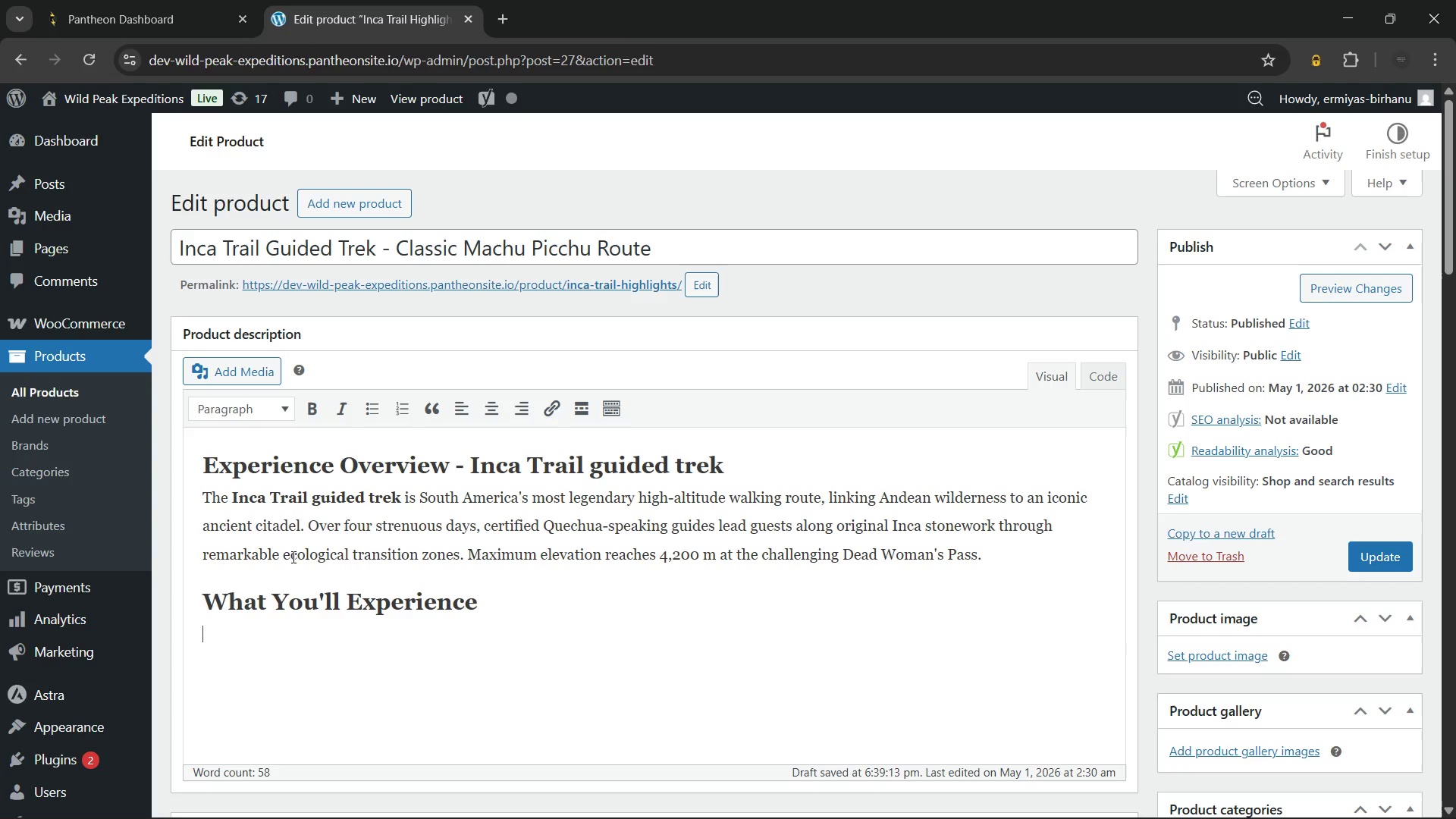 
key(Enter)
 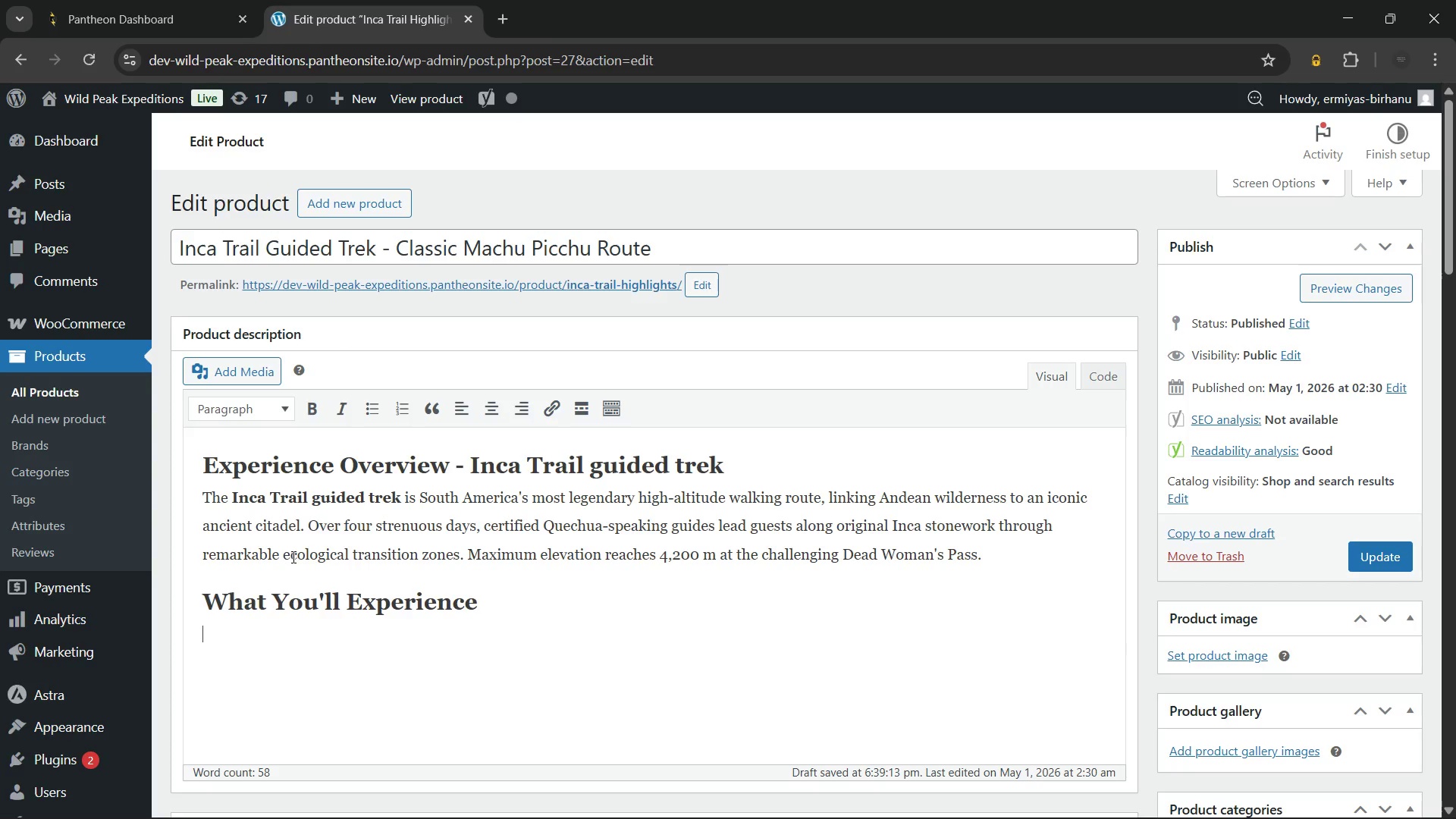 
type(The classic route rewards effort with an extraordinary seu)
key(Backspace)
type(quence of highlights:)
 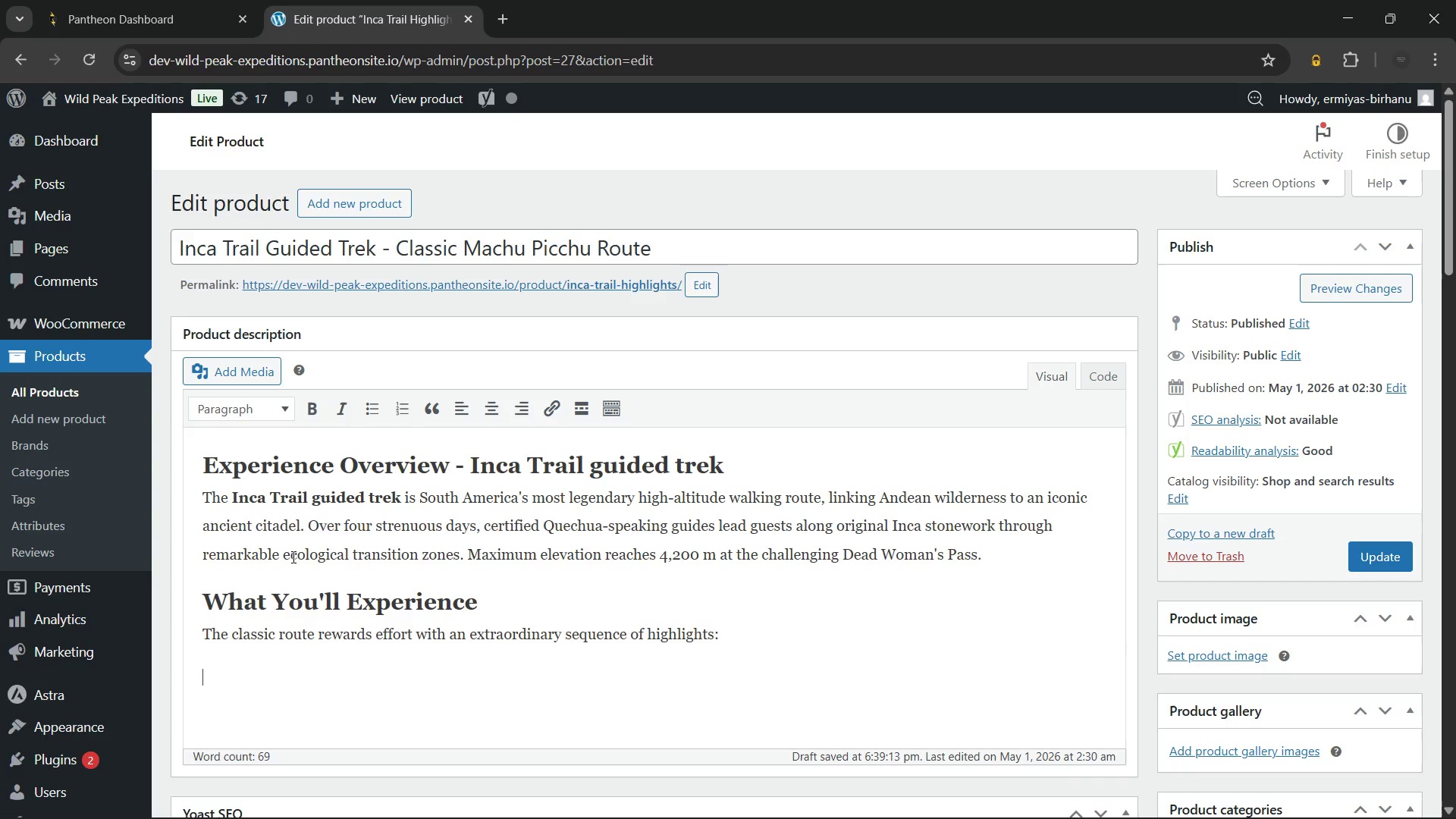 
 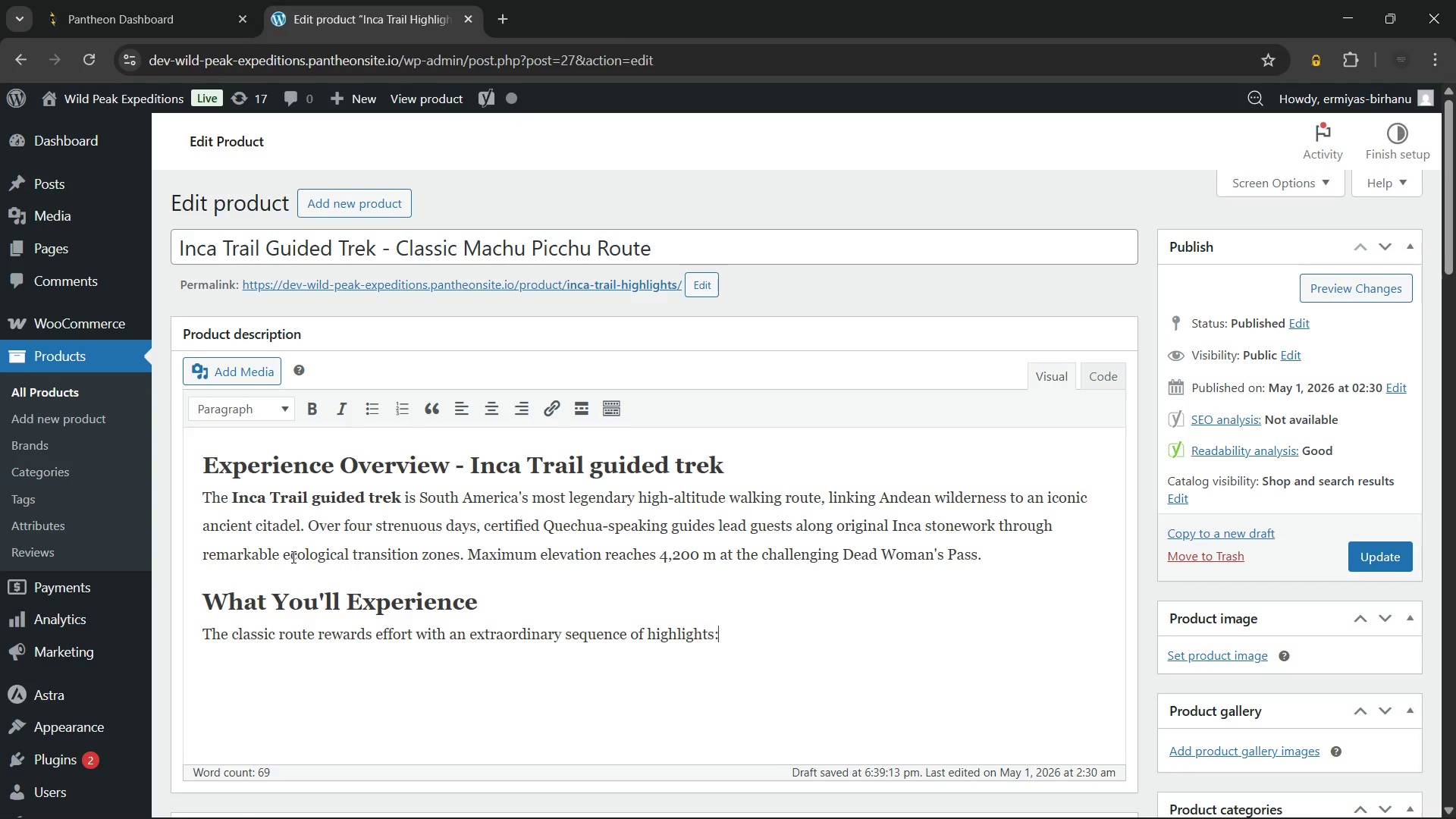 
key(Enter)
 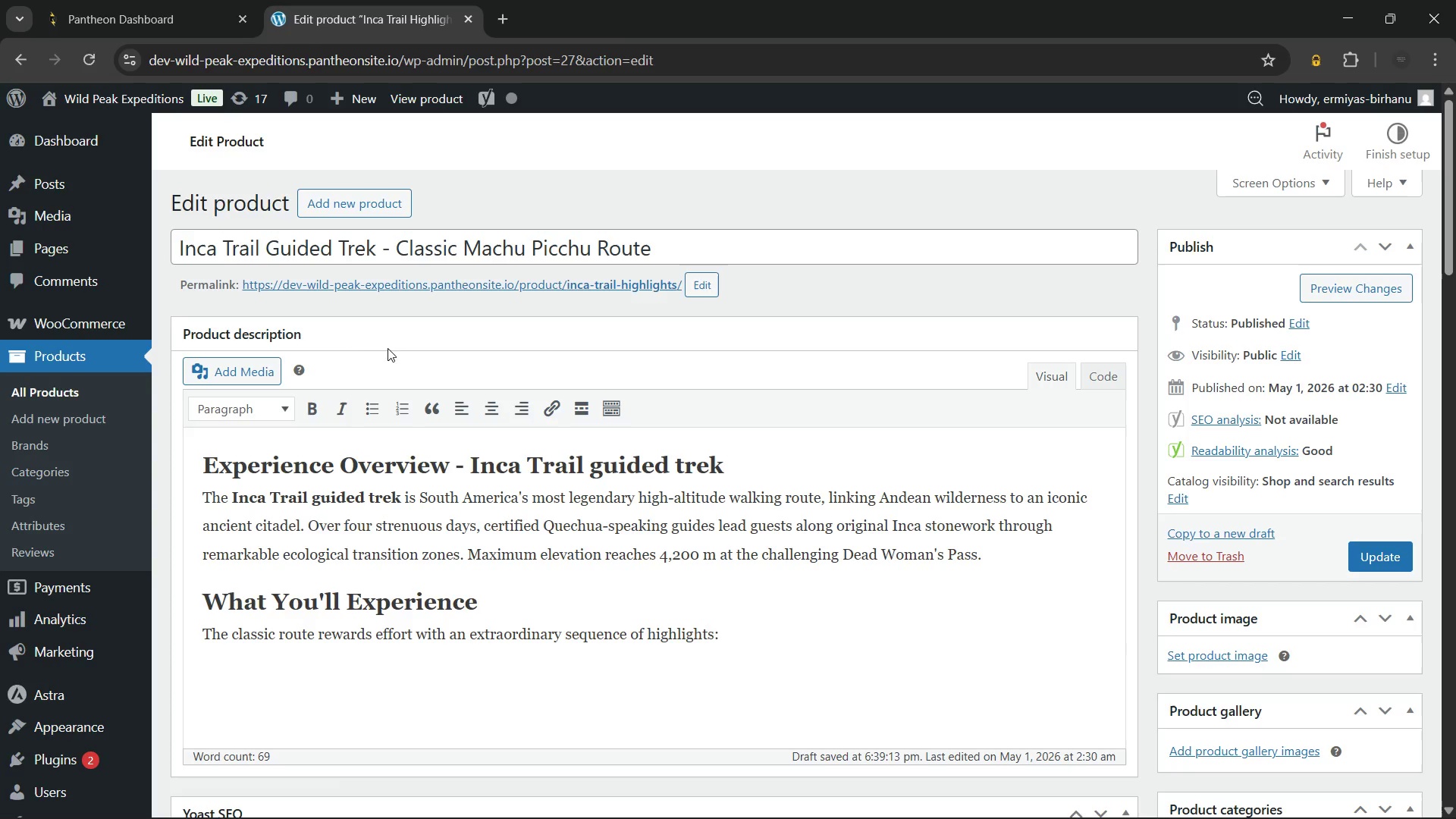 
left_click([372, 403])
 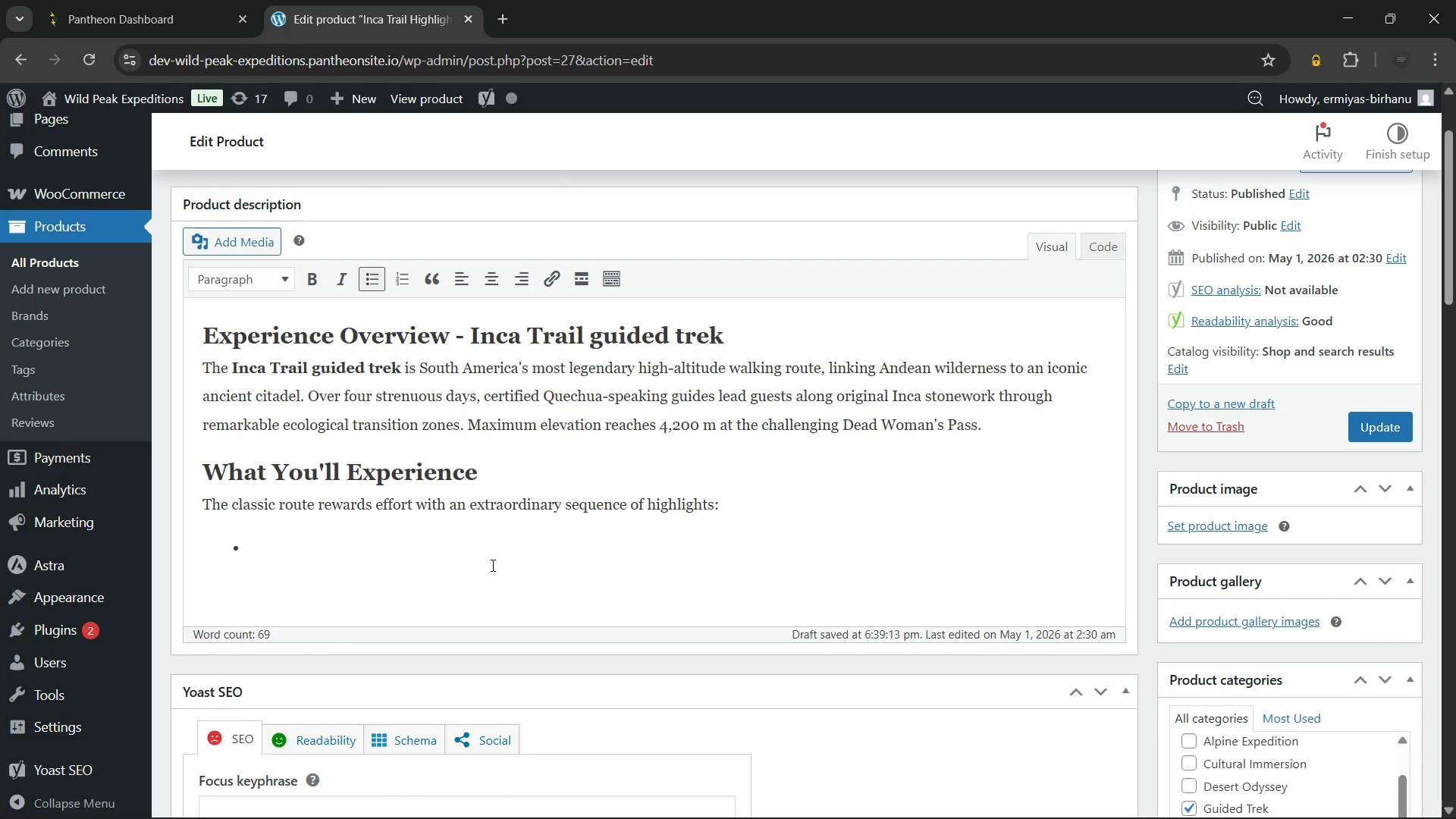 
type(Inca ruin complexes at L)
key(Backspace)
type(LIactapata, Runkurakay)
 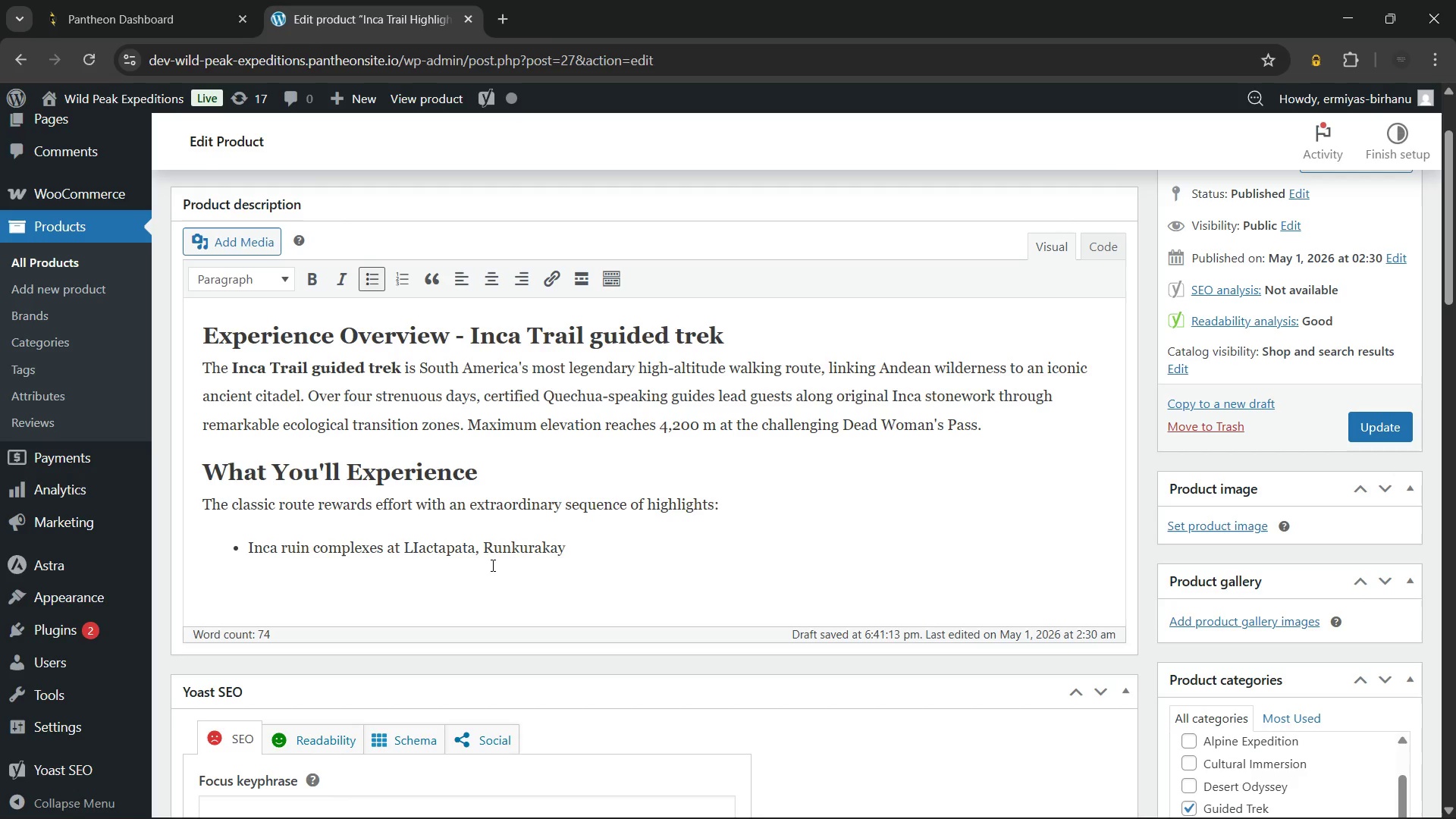 
type(, Winay Wayna)
 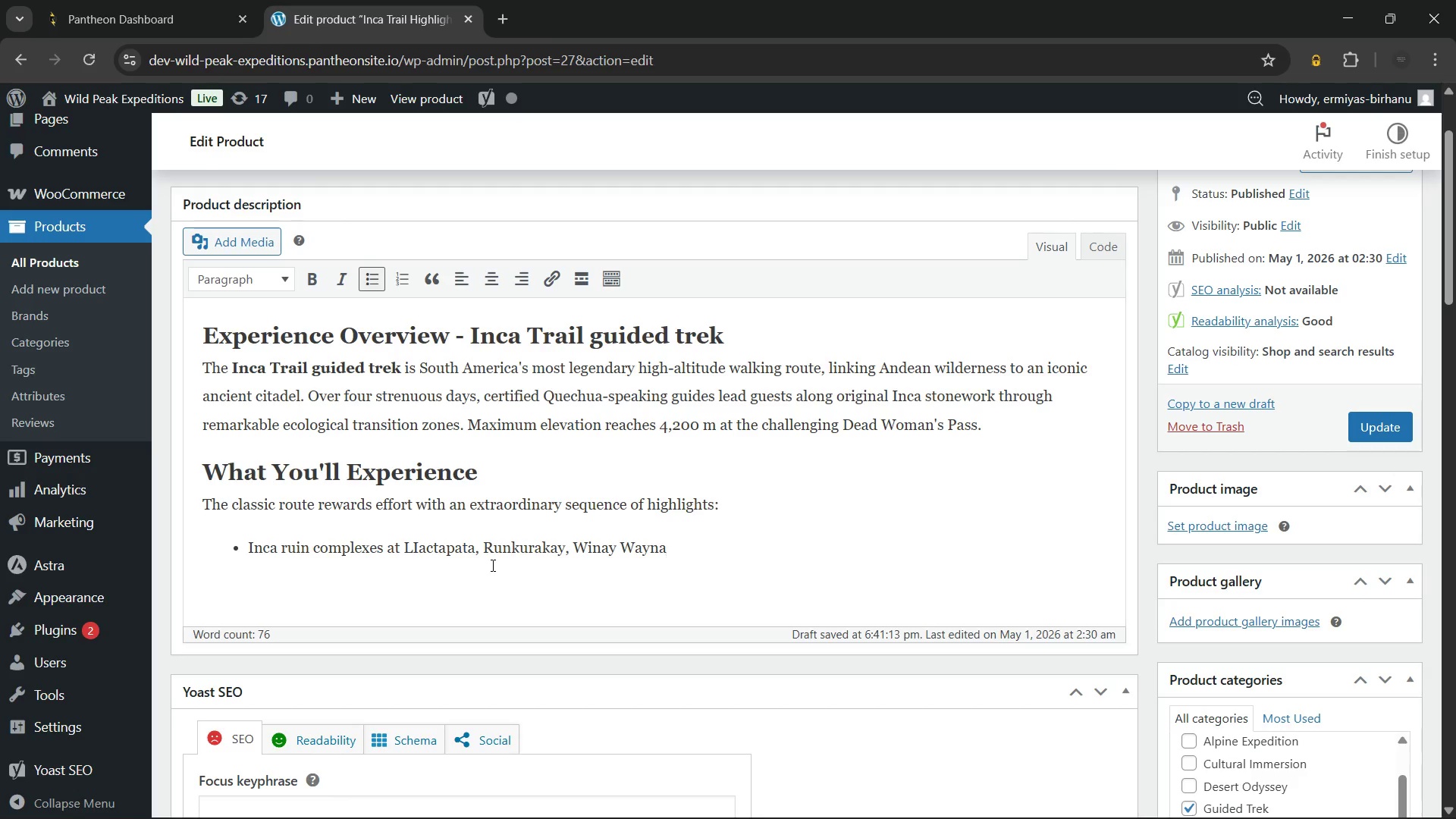 
key(Enter)
 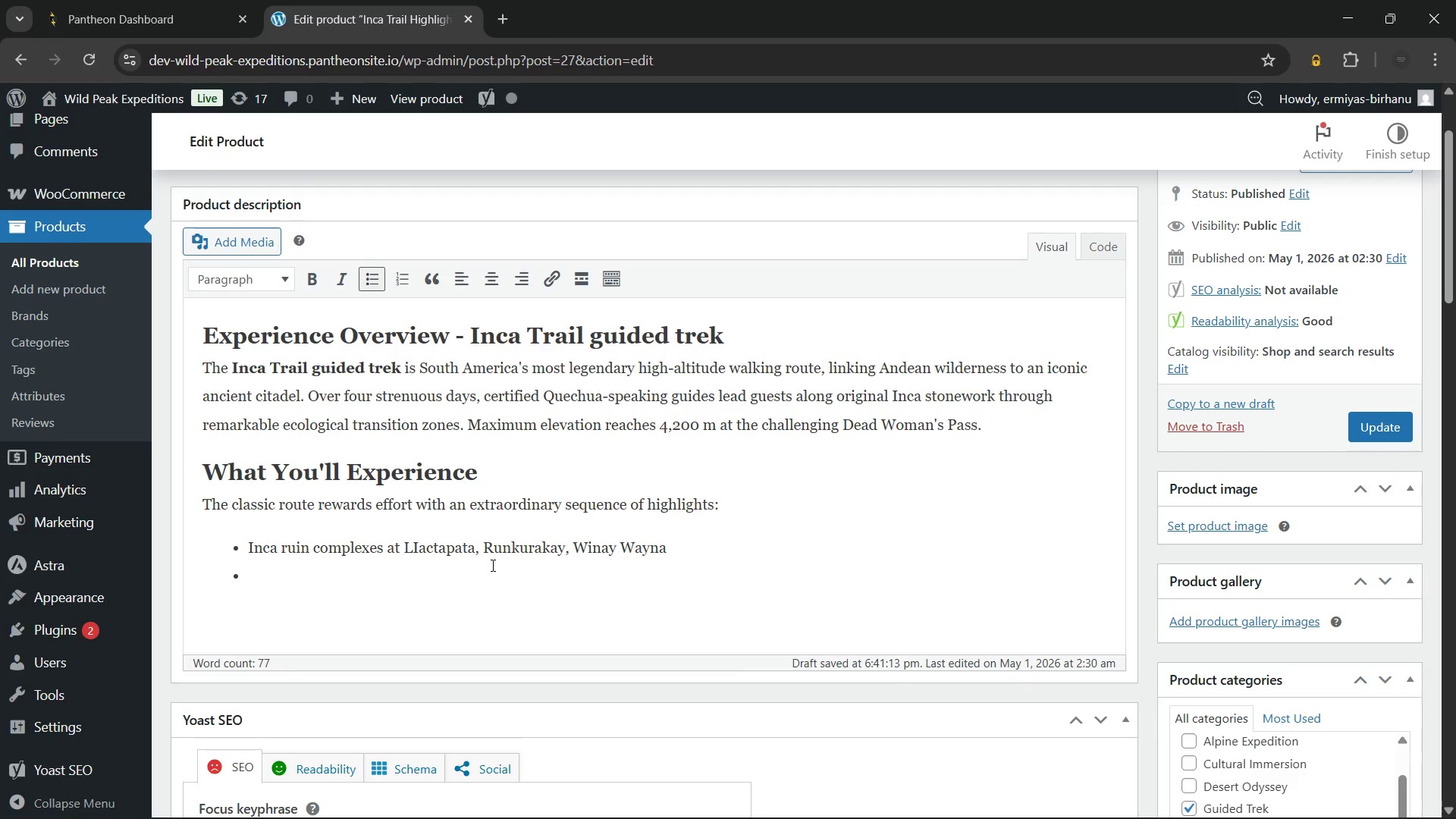 
type(Orchid and bromeliad)
 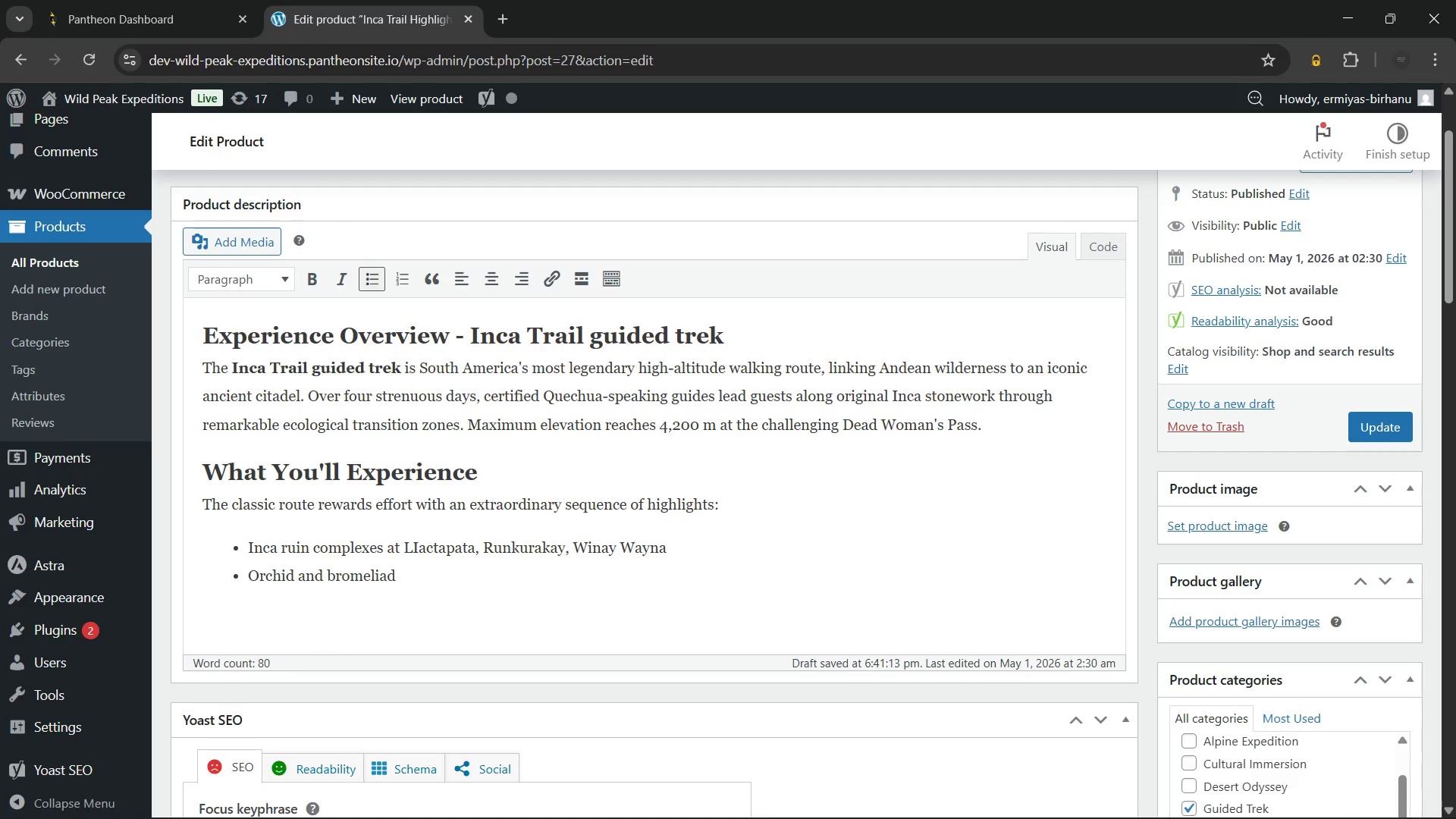 
left_click([1298, 803])
 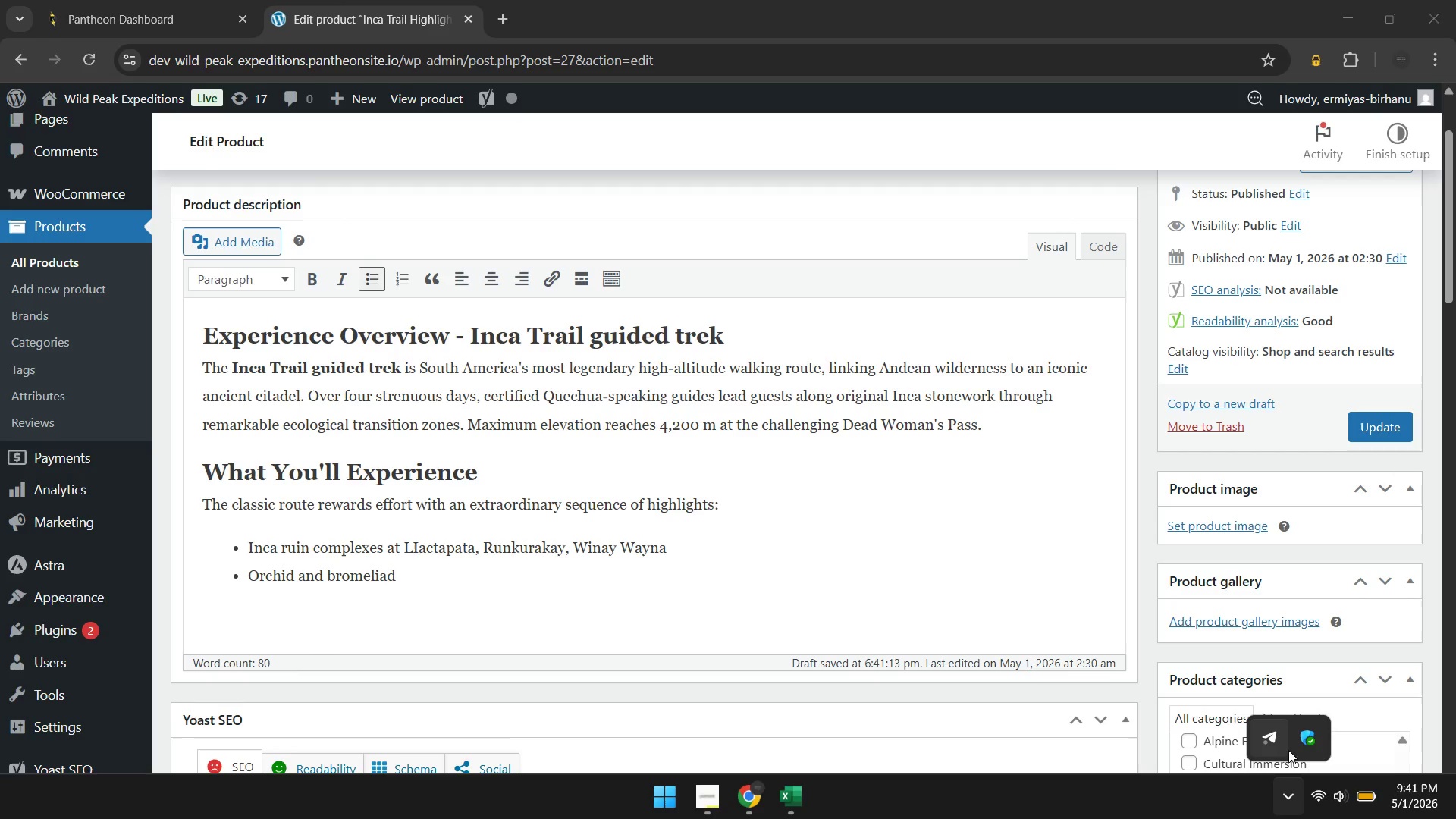 
left_click([1274, 742])
 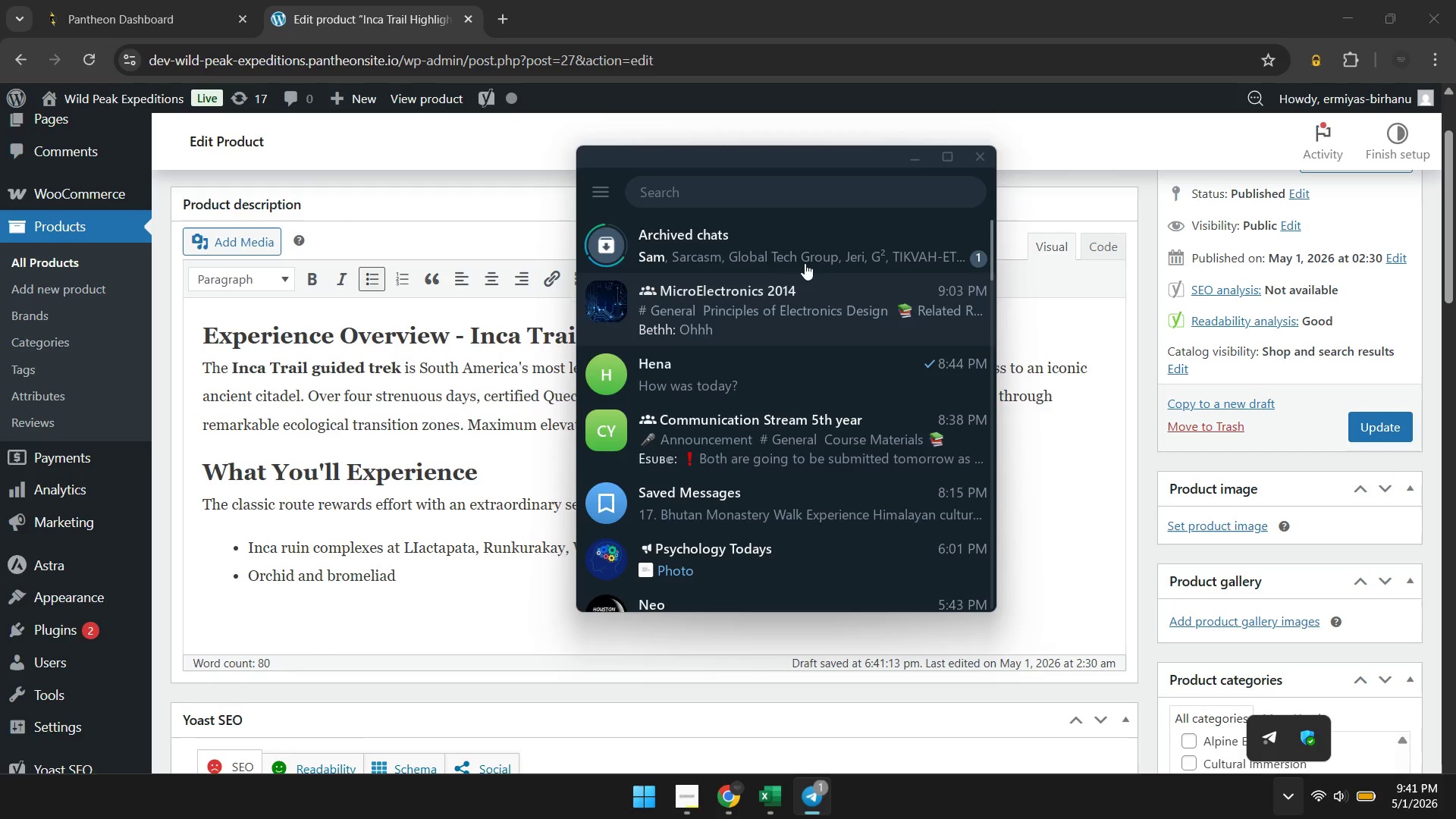 
left_click([800, 249])
 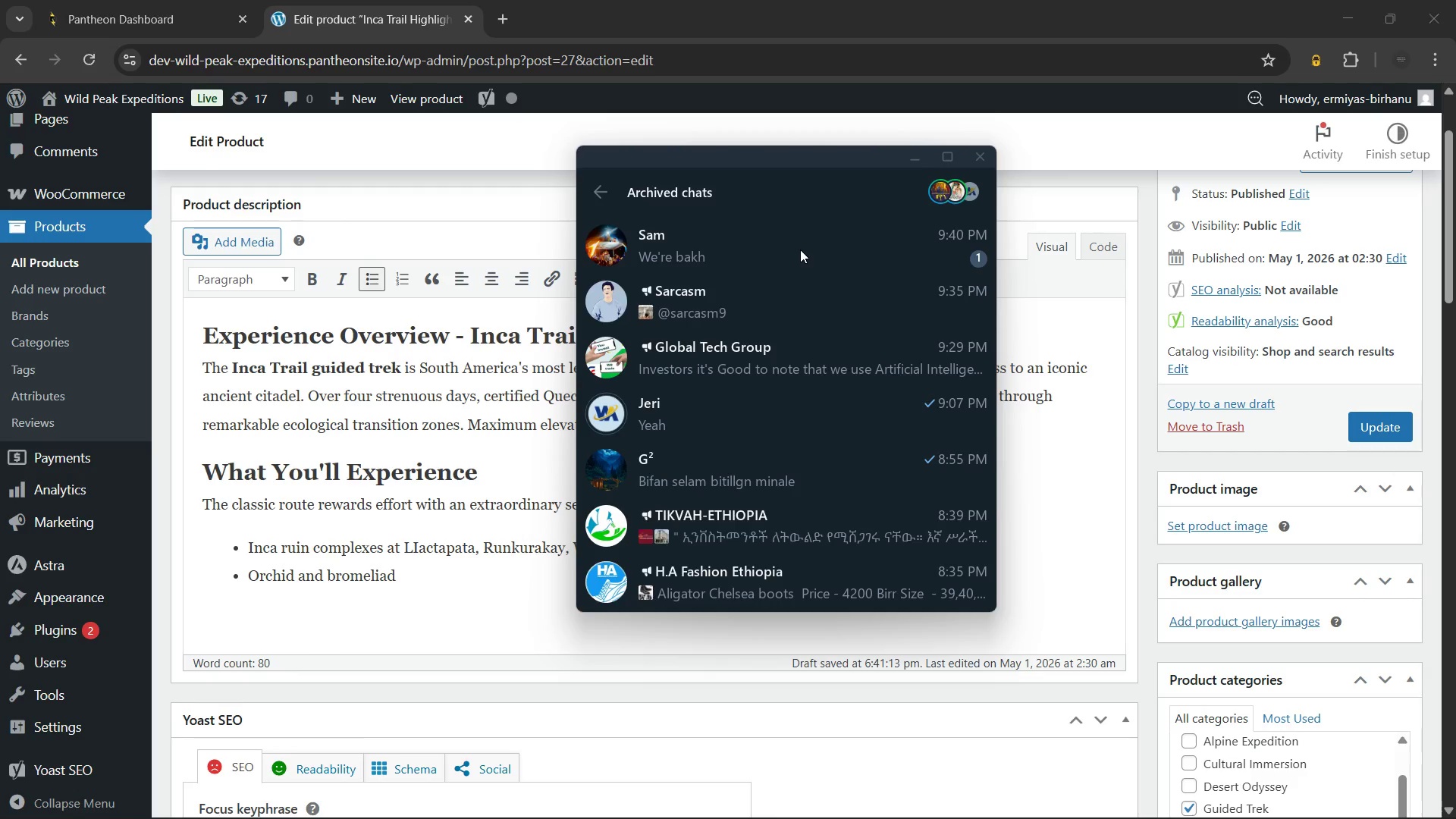 
mouse_move([965, 175])
 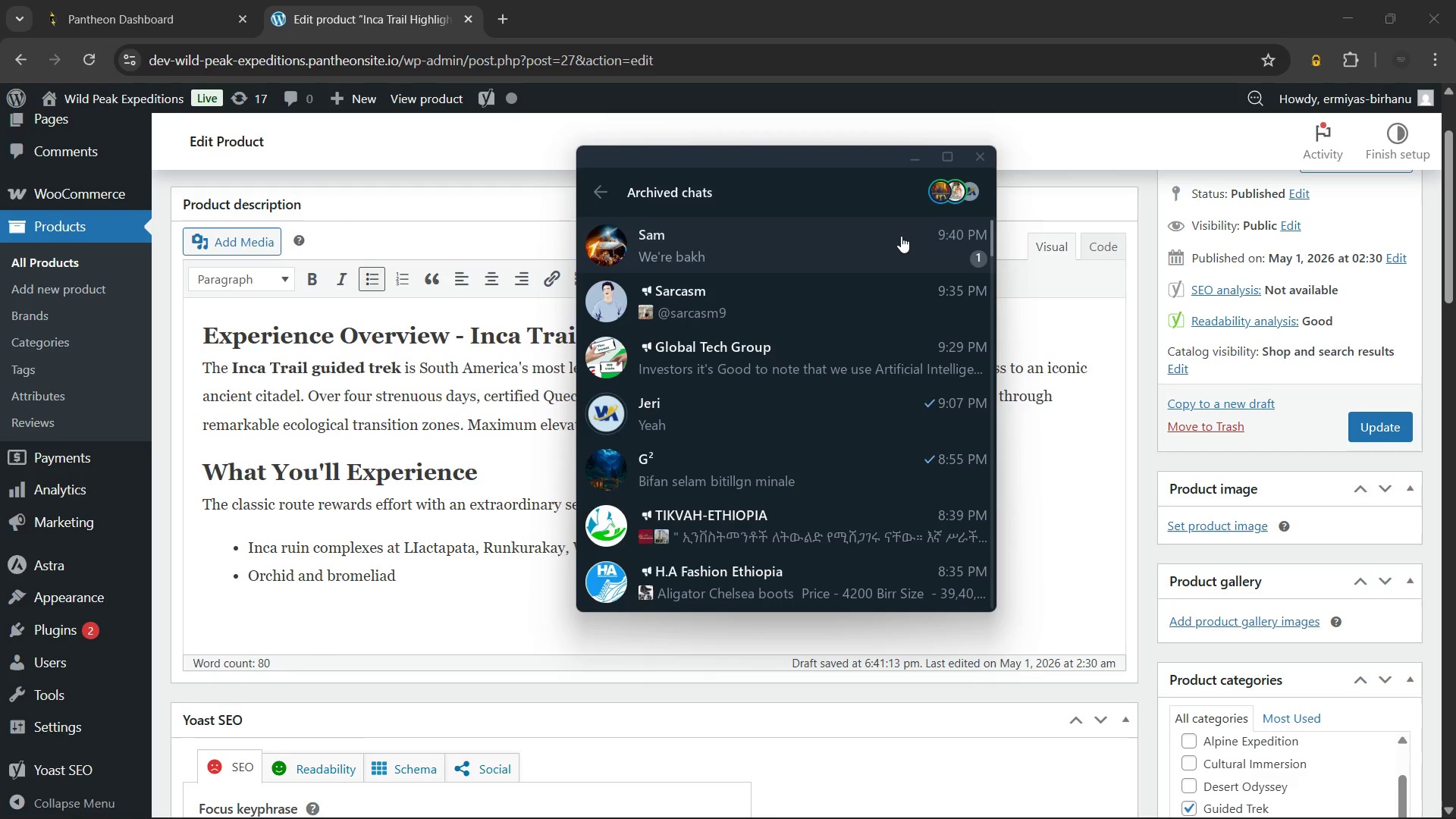 
left_click([901, 236])
 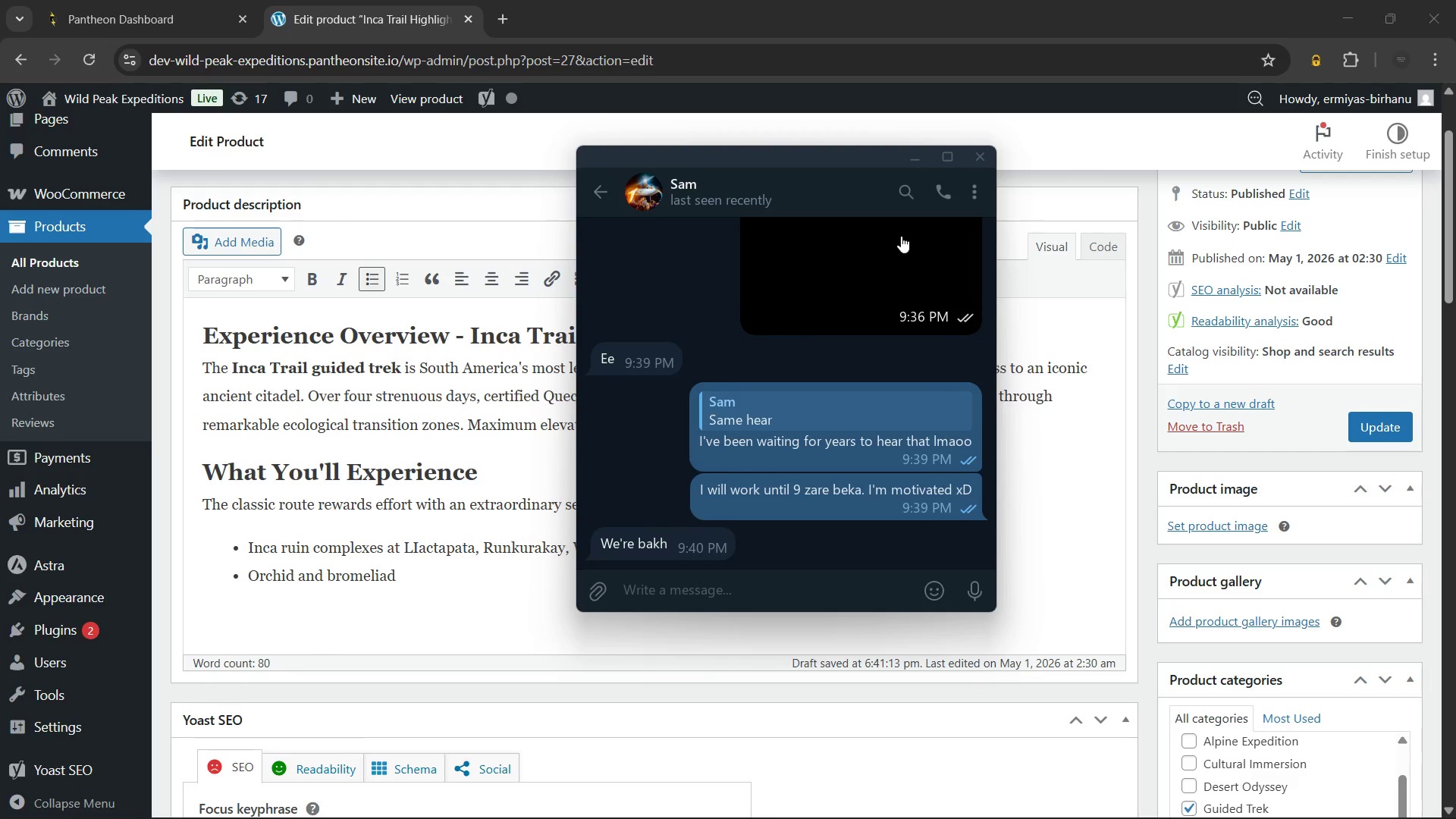 
wait(7.08)
 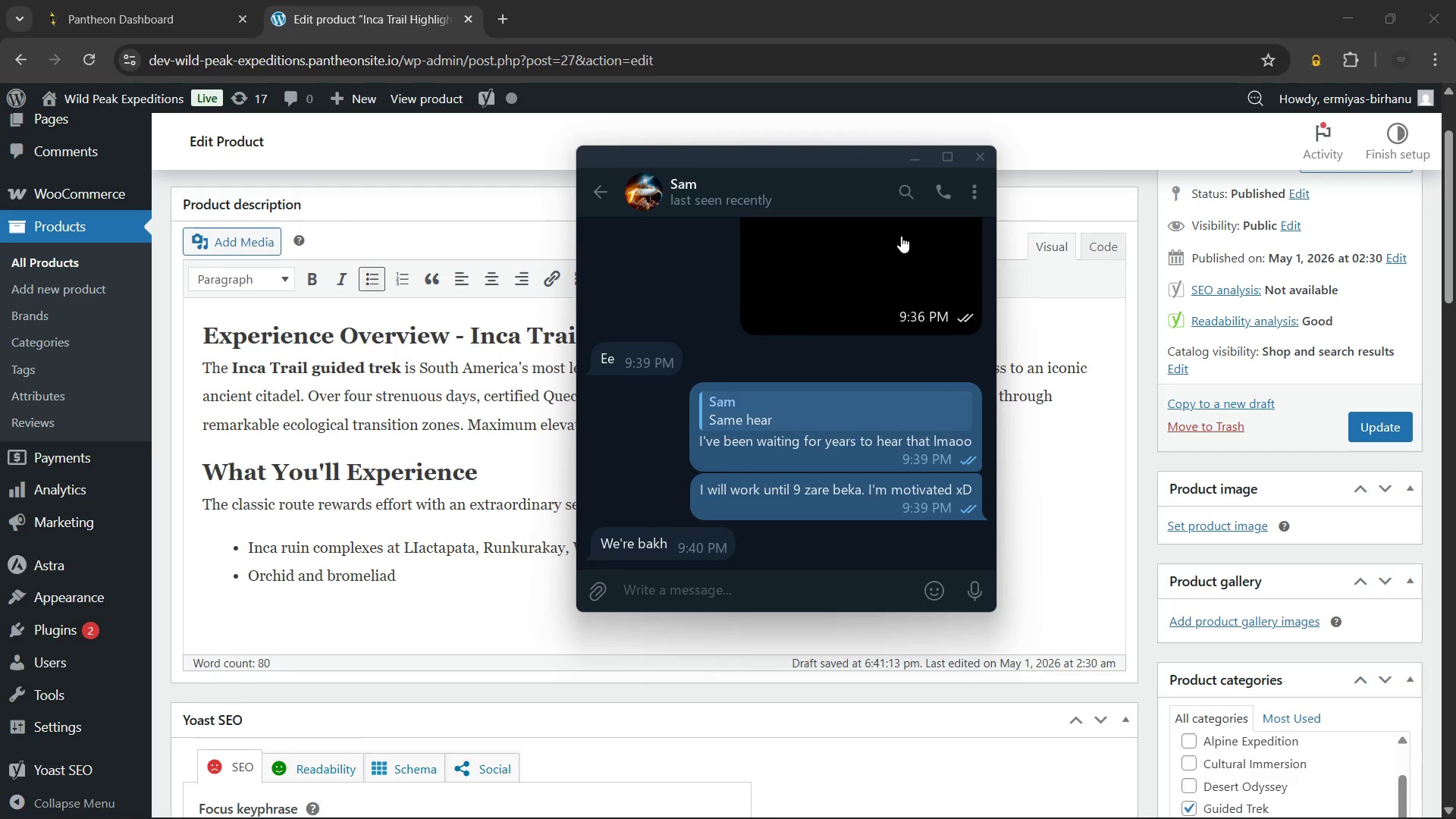 
type(I don't understand)
 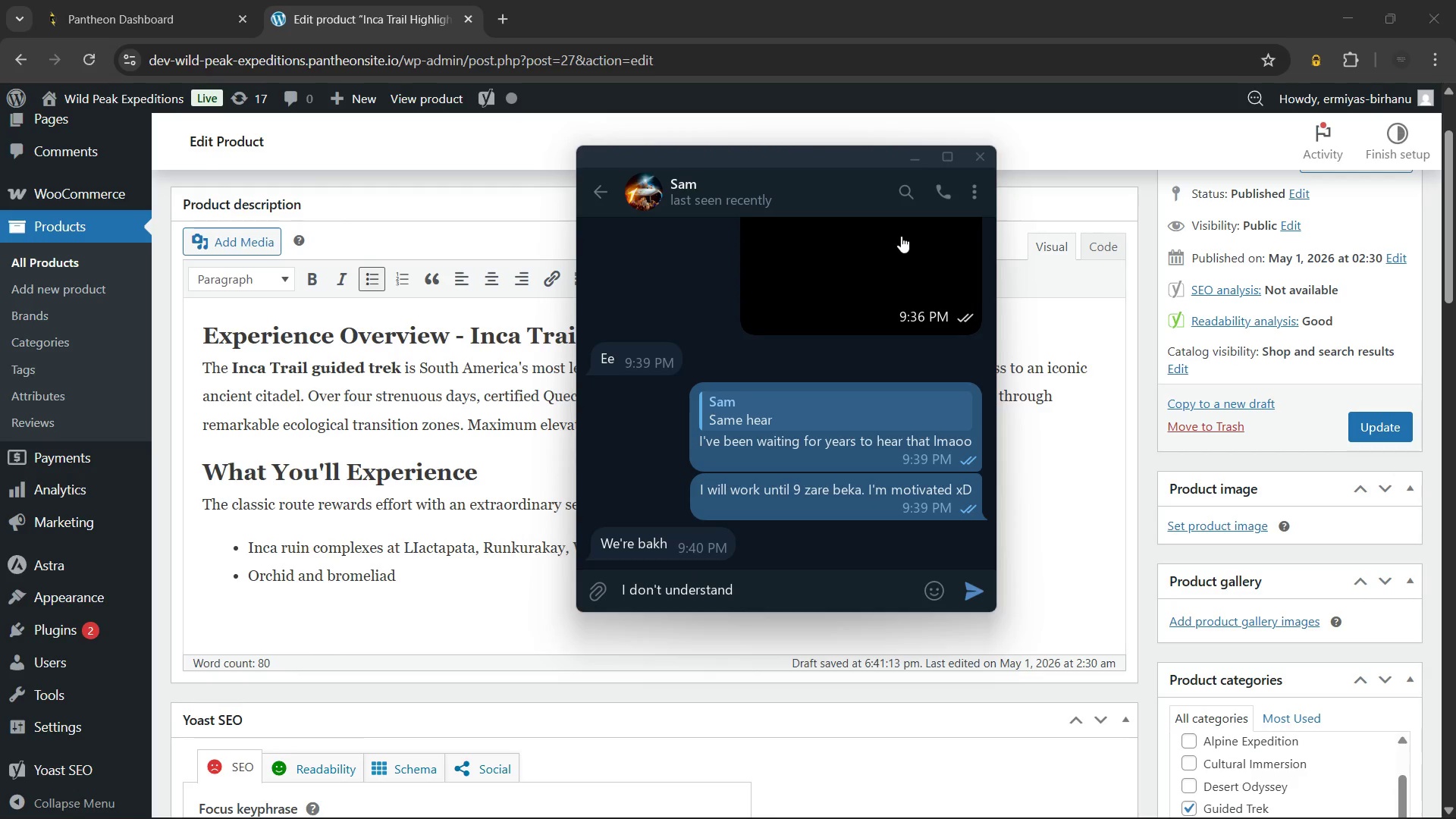 
key(Enter)
 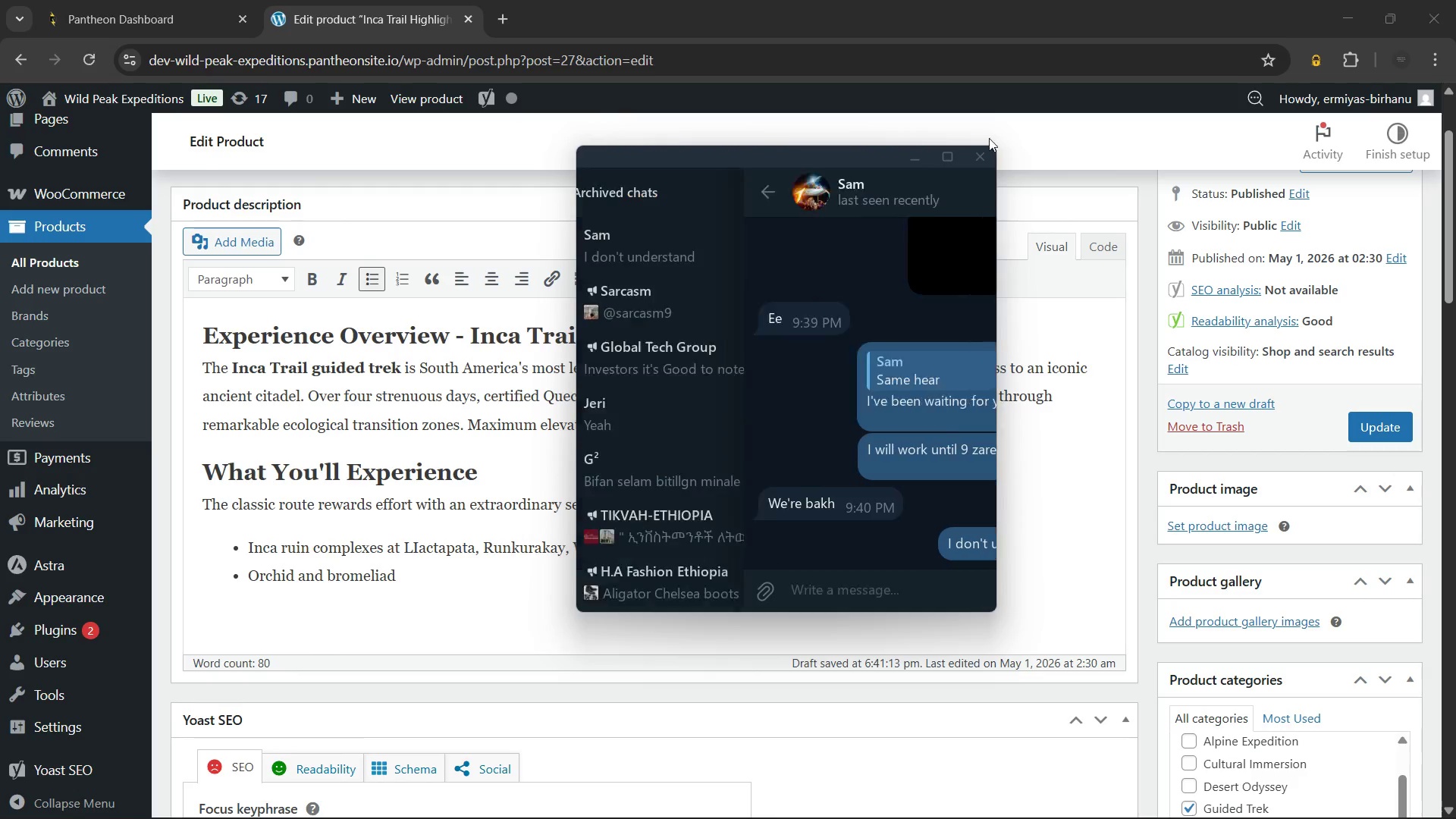 
key(Escape)
 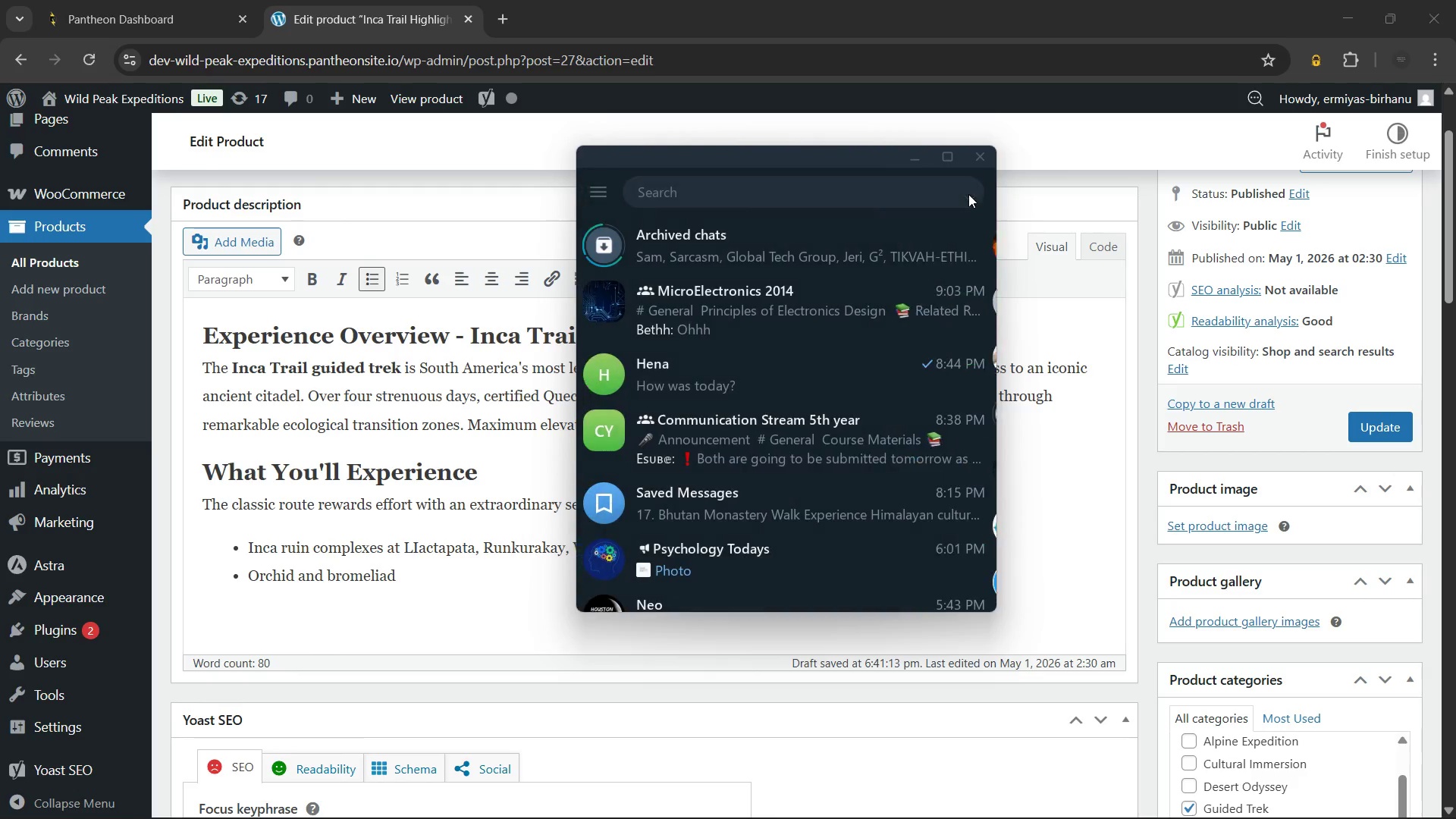 
key(Escape)
 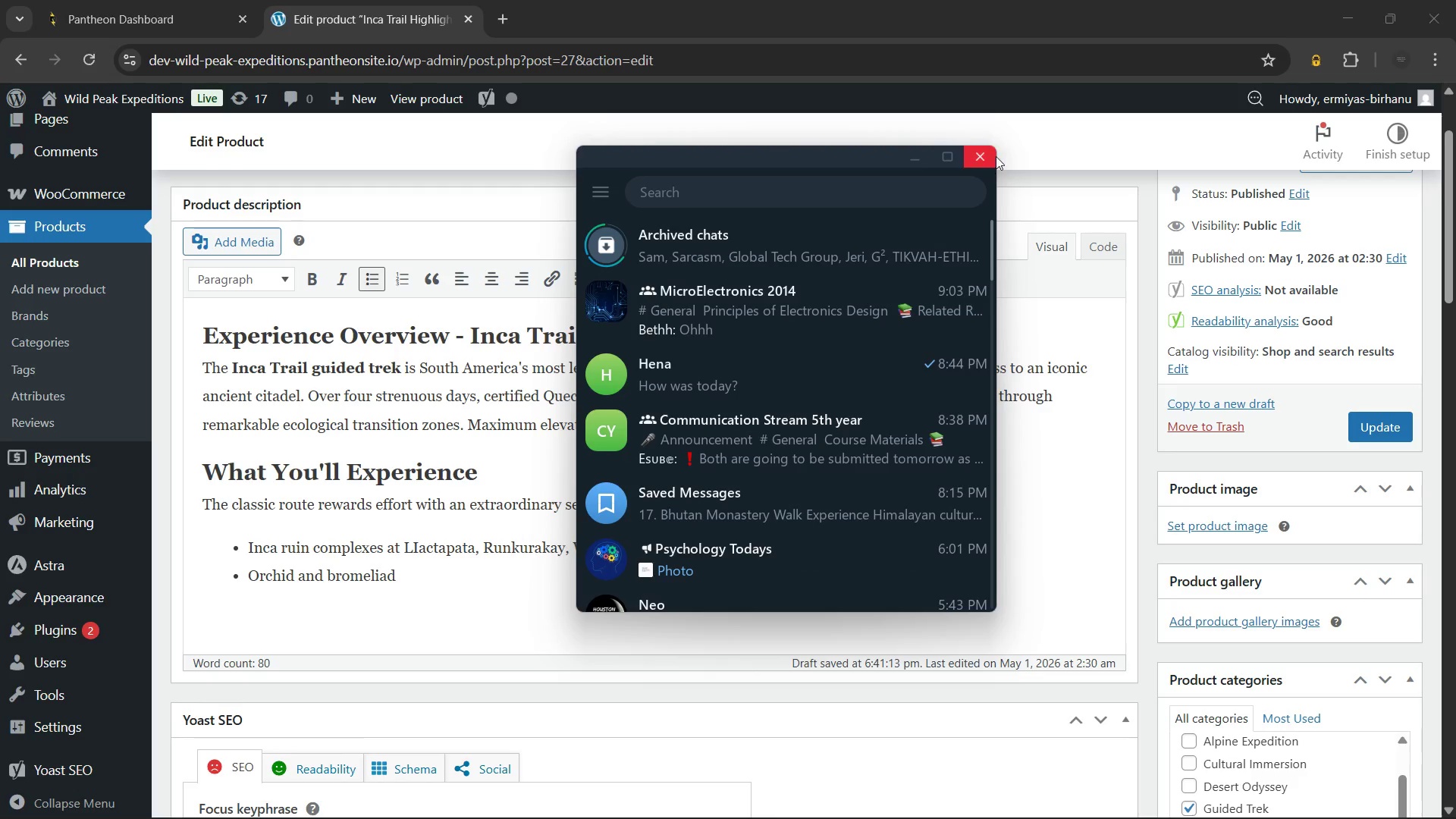 
left_click([996, 156])
 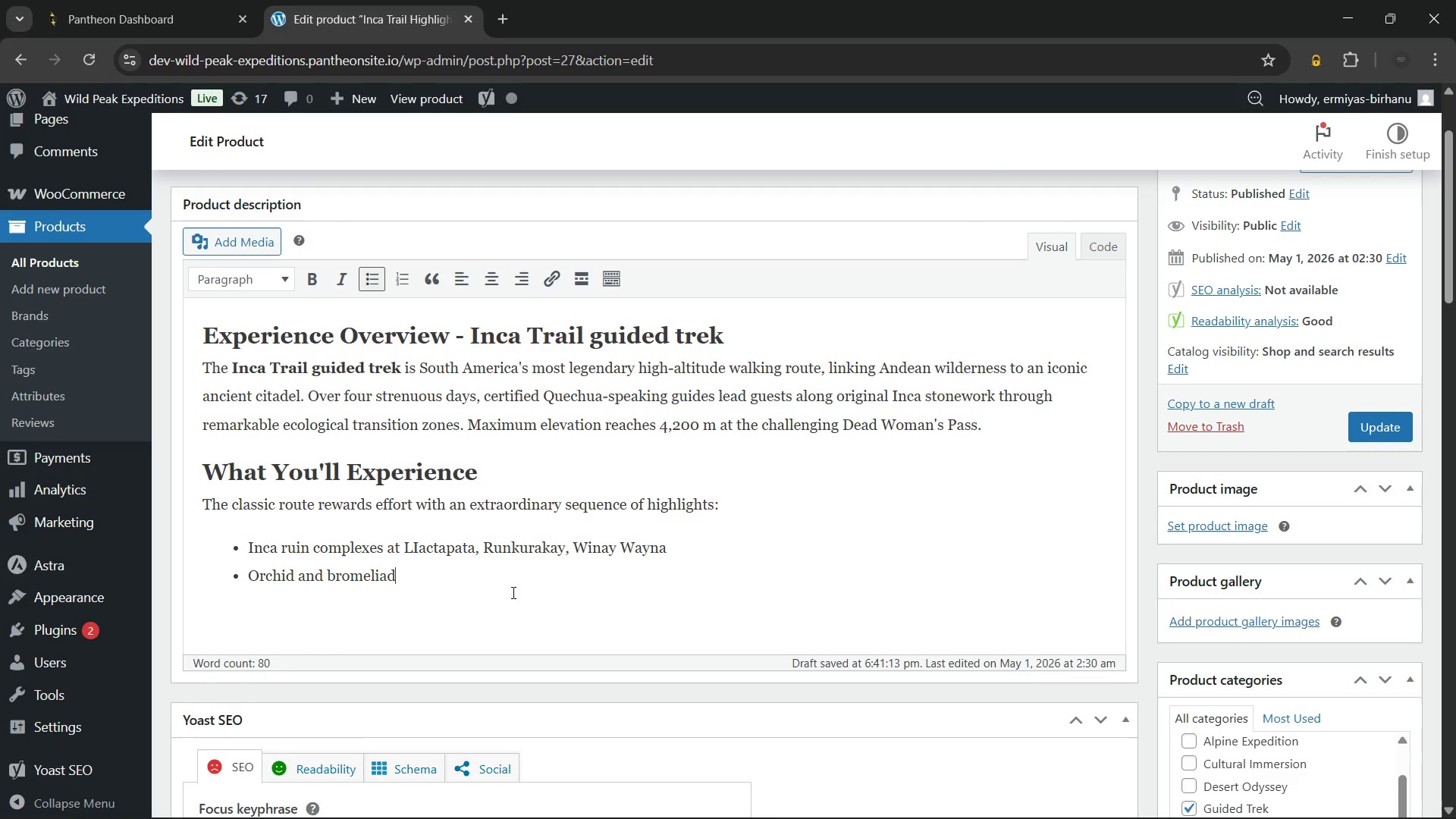 
left_click([522, 577])
 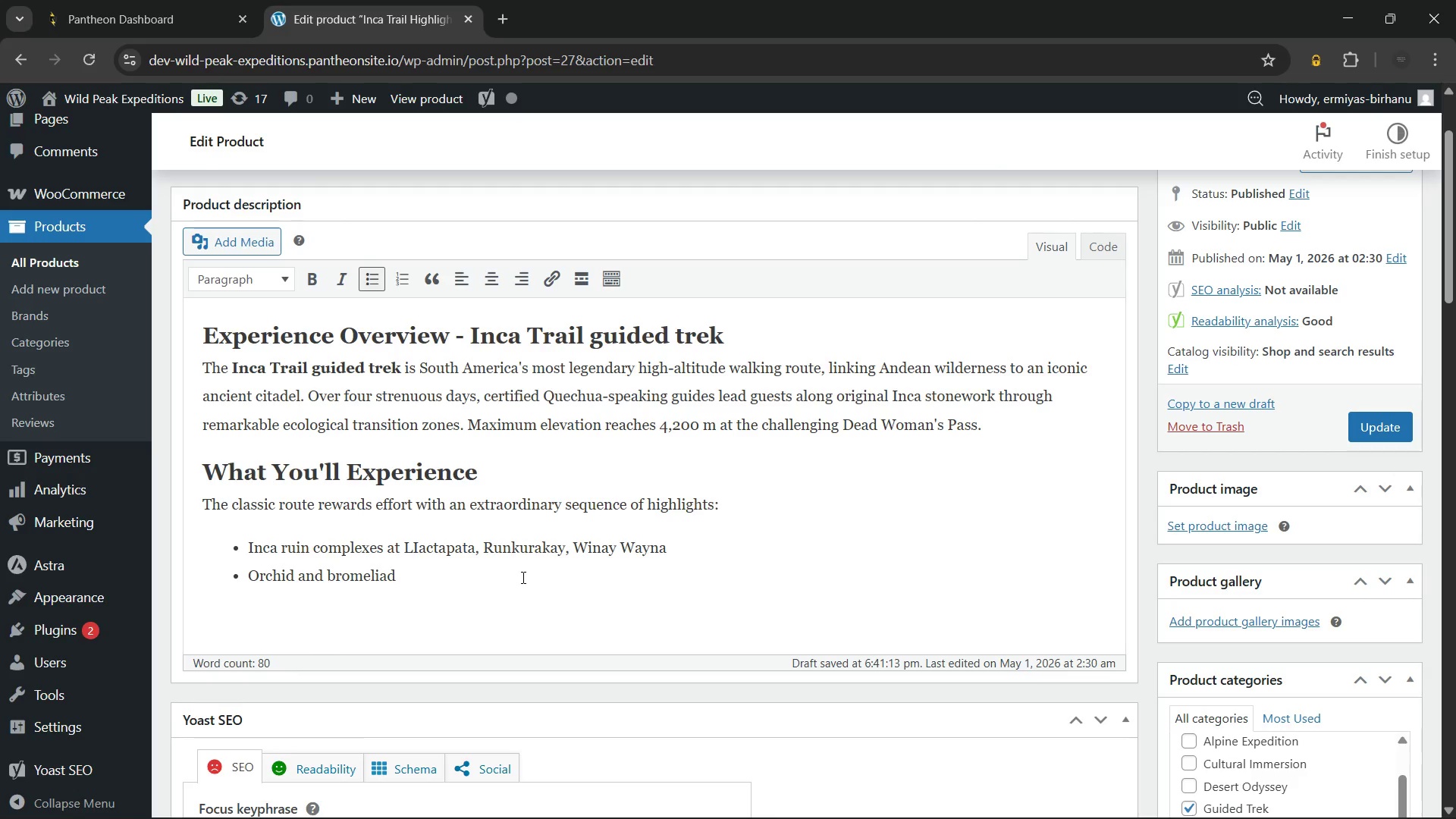 
key(Space)
 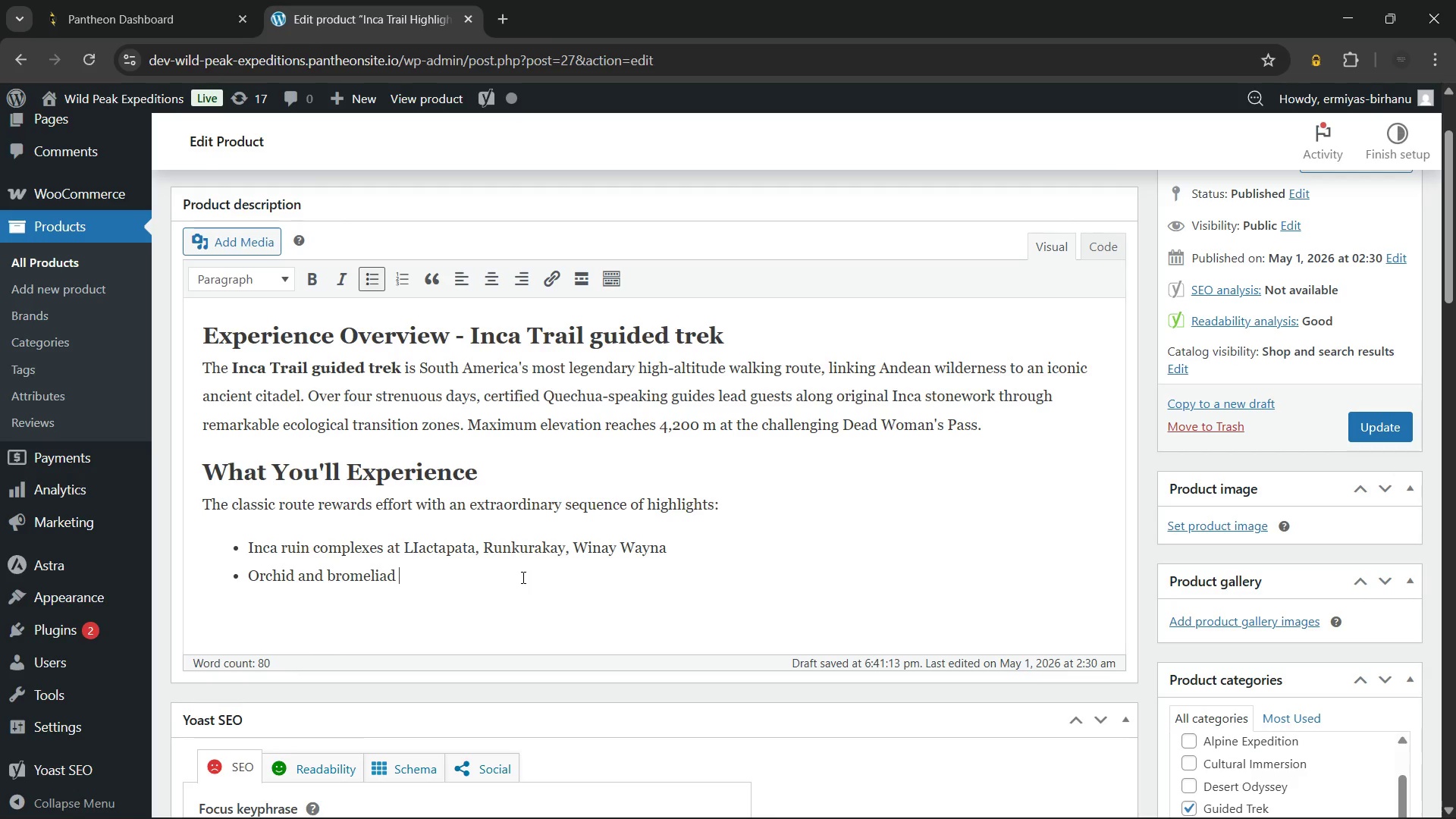 
hold_key(key=Backspace, duration=0.7)
 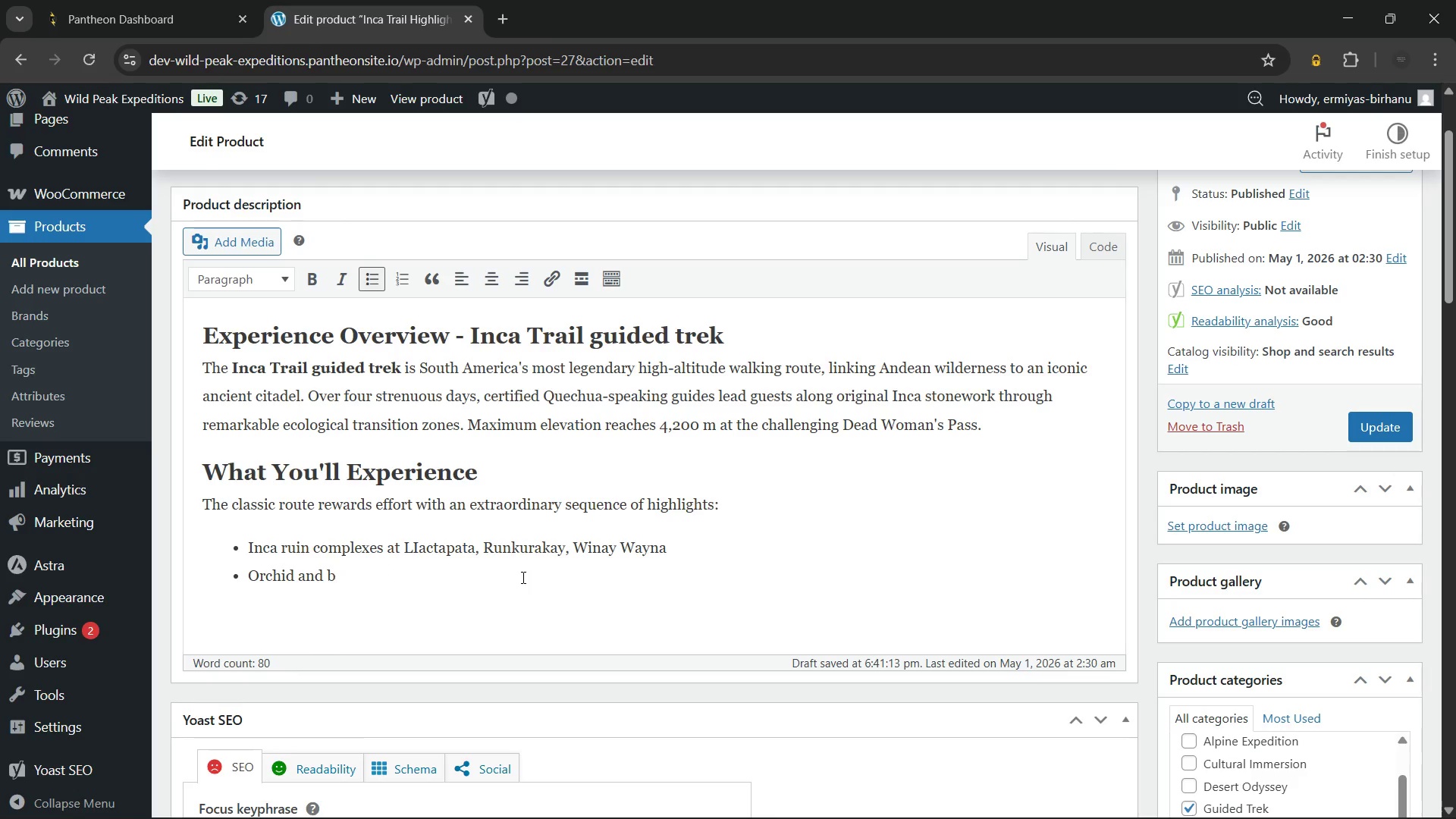 
key(Backspace)
key(Backspace)
key(Backspace)
key(Backspace)
key(Backspace)
type(Clound f)
key(Backspace)
key(Backspace)
key(Backspace)
key(Backspace)
key(Backspace)
type(ud forest transitions from puna grassland above)
 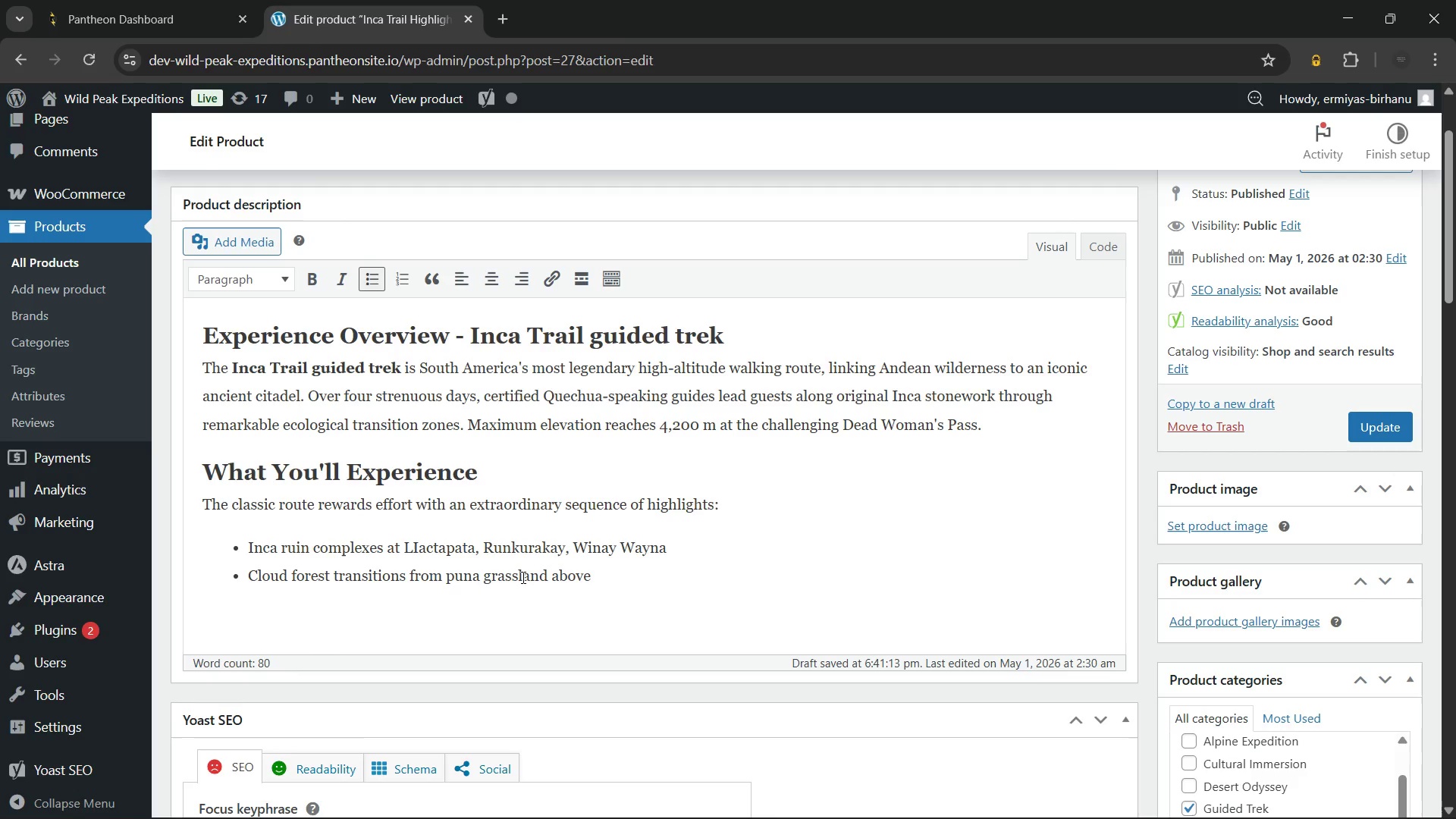 
wait(5.51)
 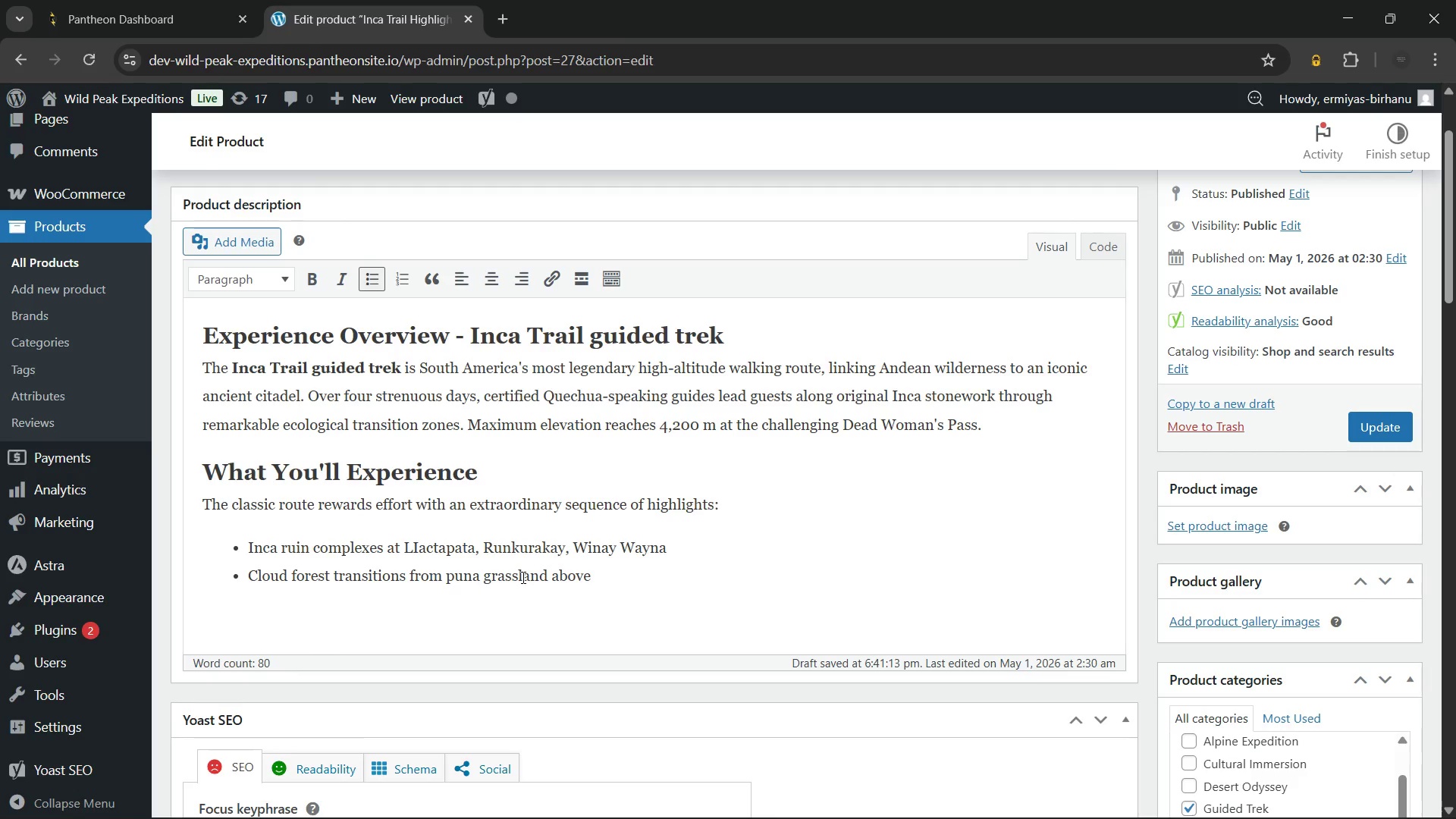 
type( 4,000 m)
 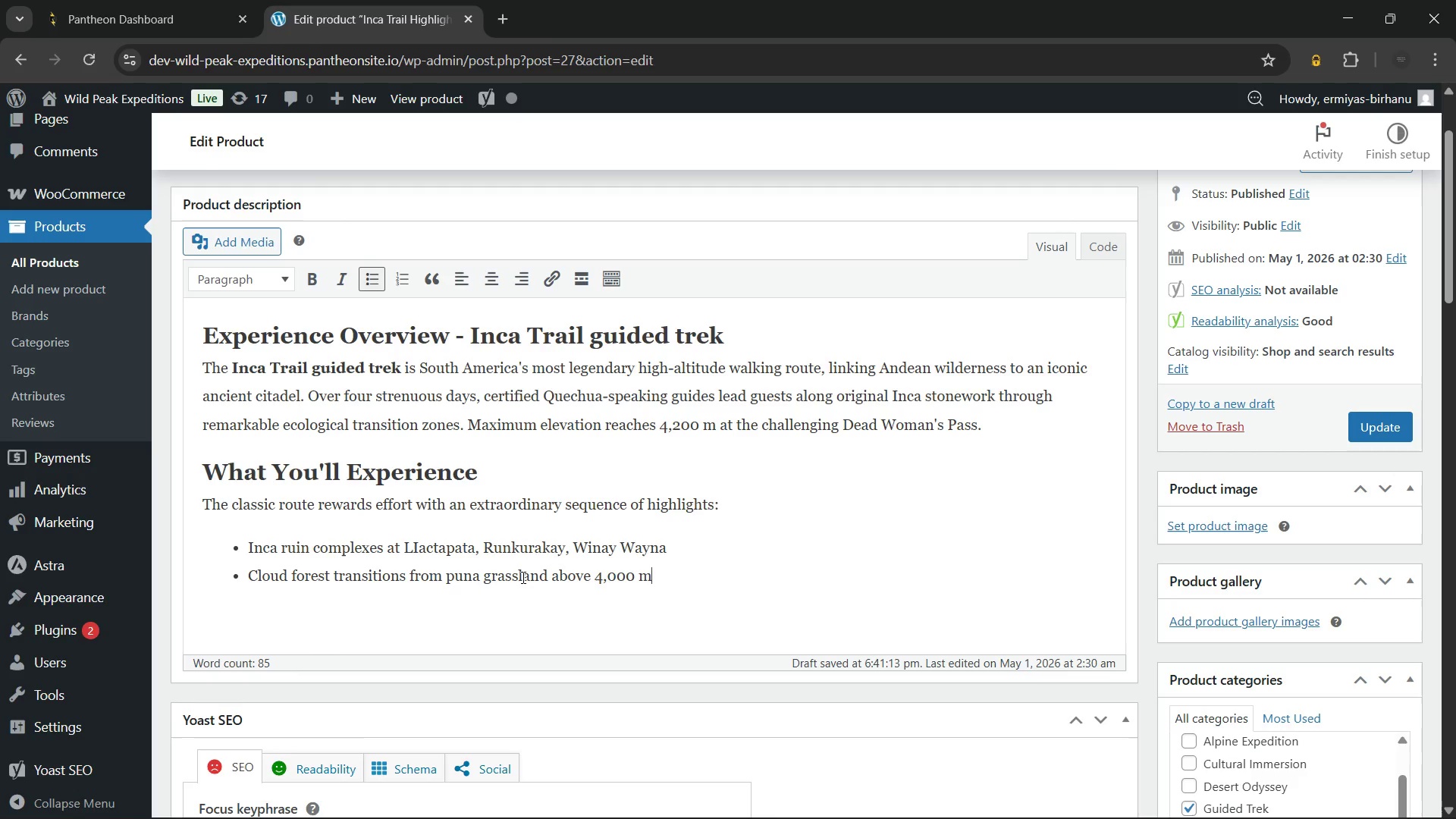 
key(Enter)
 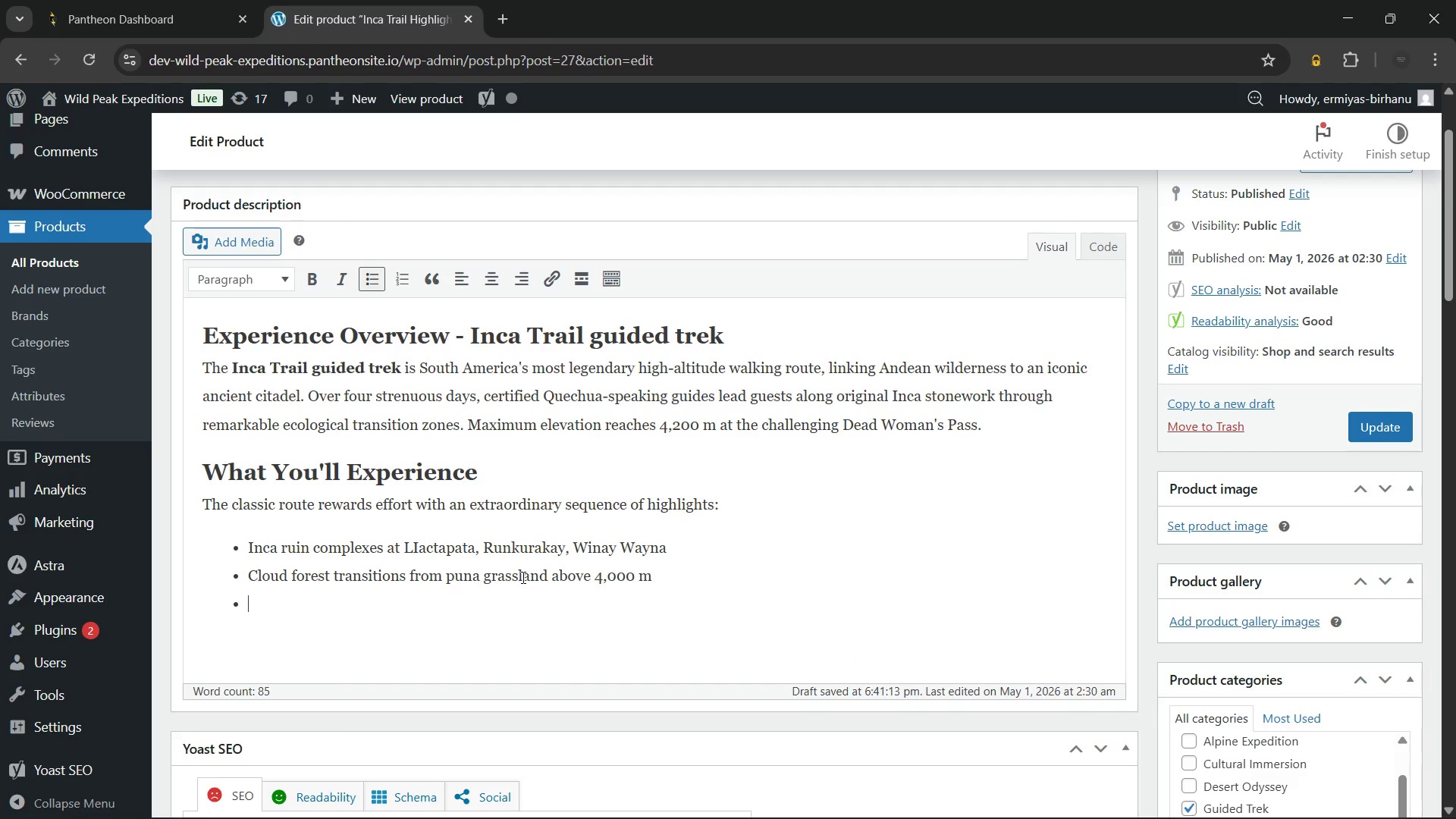 
type(Orchid and bromeliad spotting with naturalist commentary)
 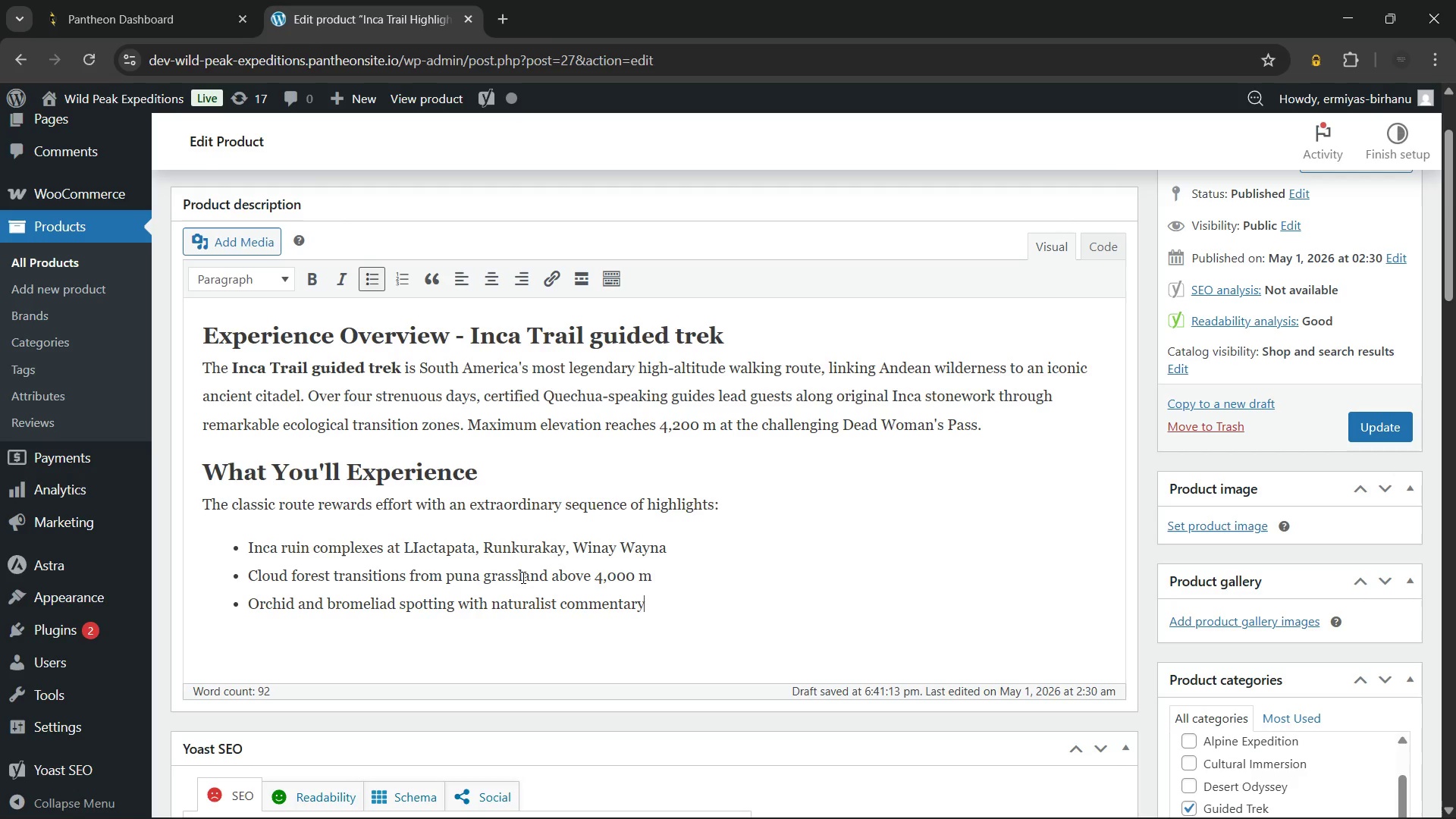 
wait(5.67)
 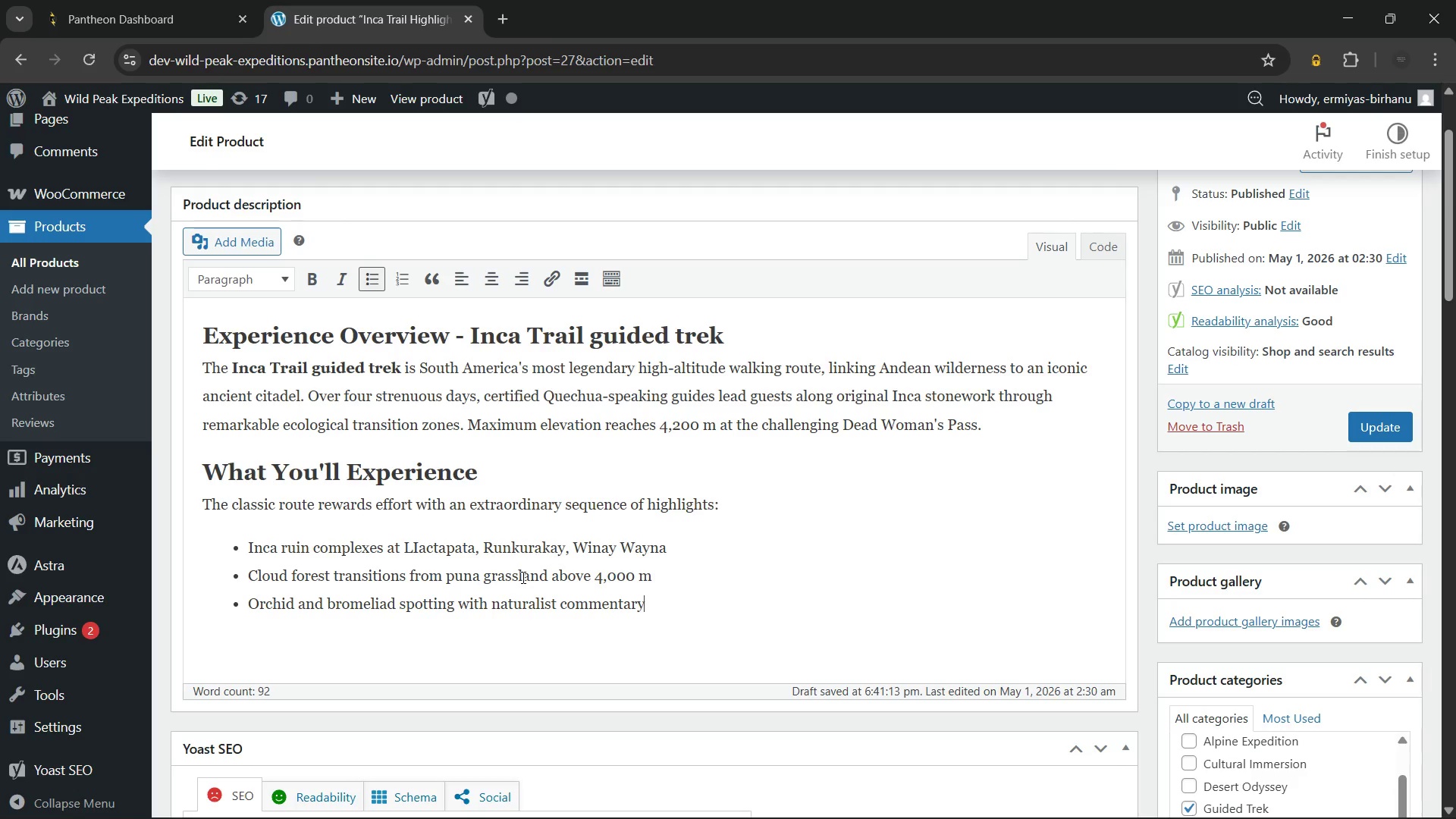 
key(Enter)
 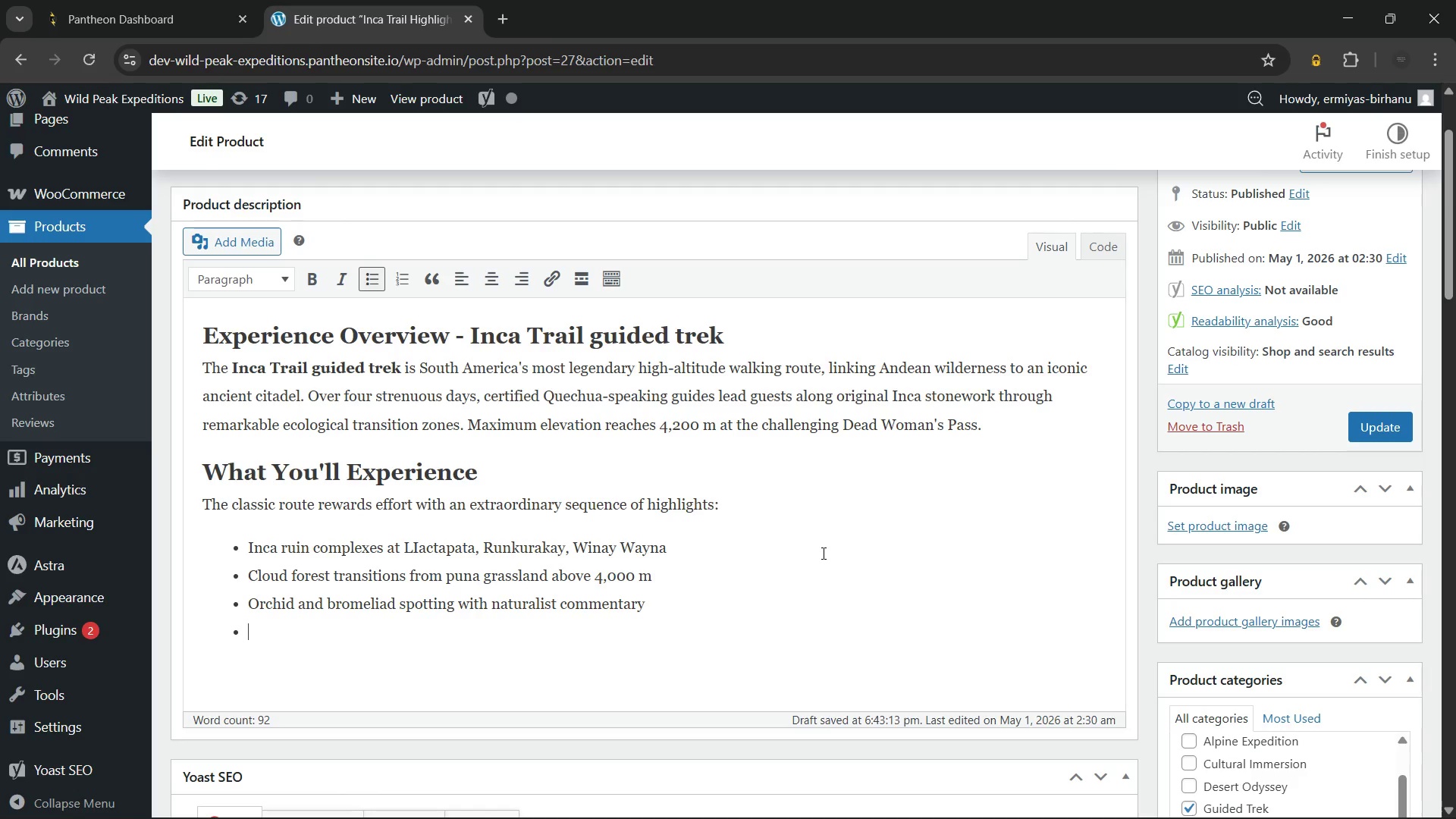 
wait(20.11)
 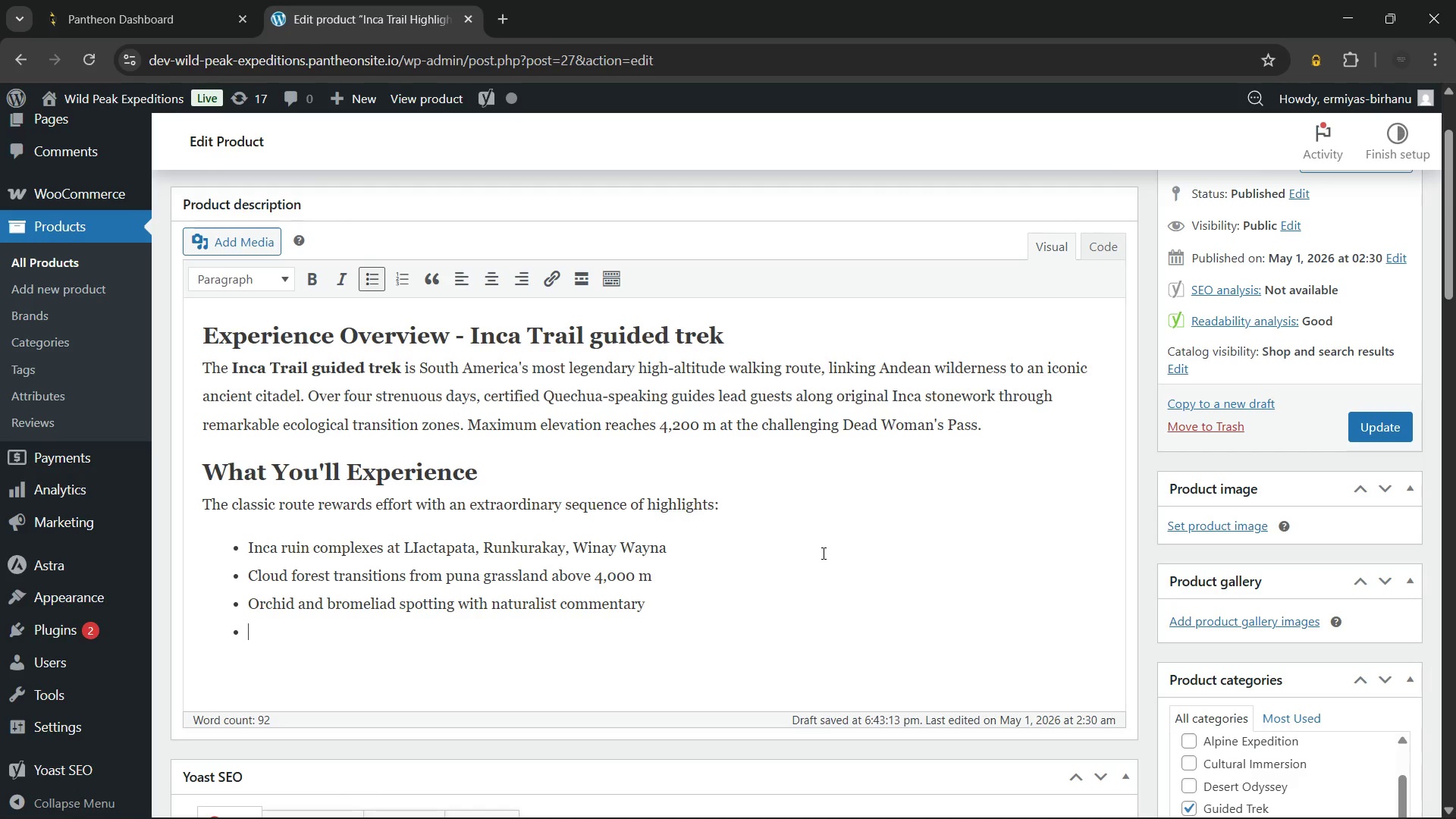 
type(The )
 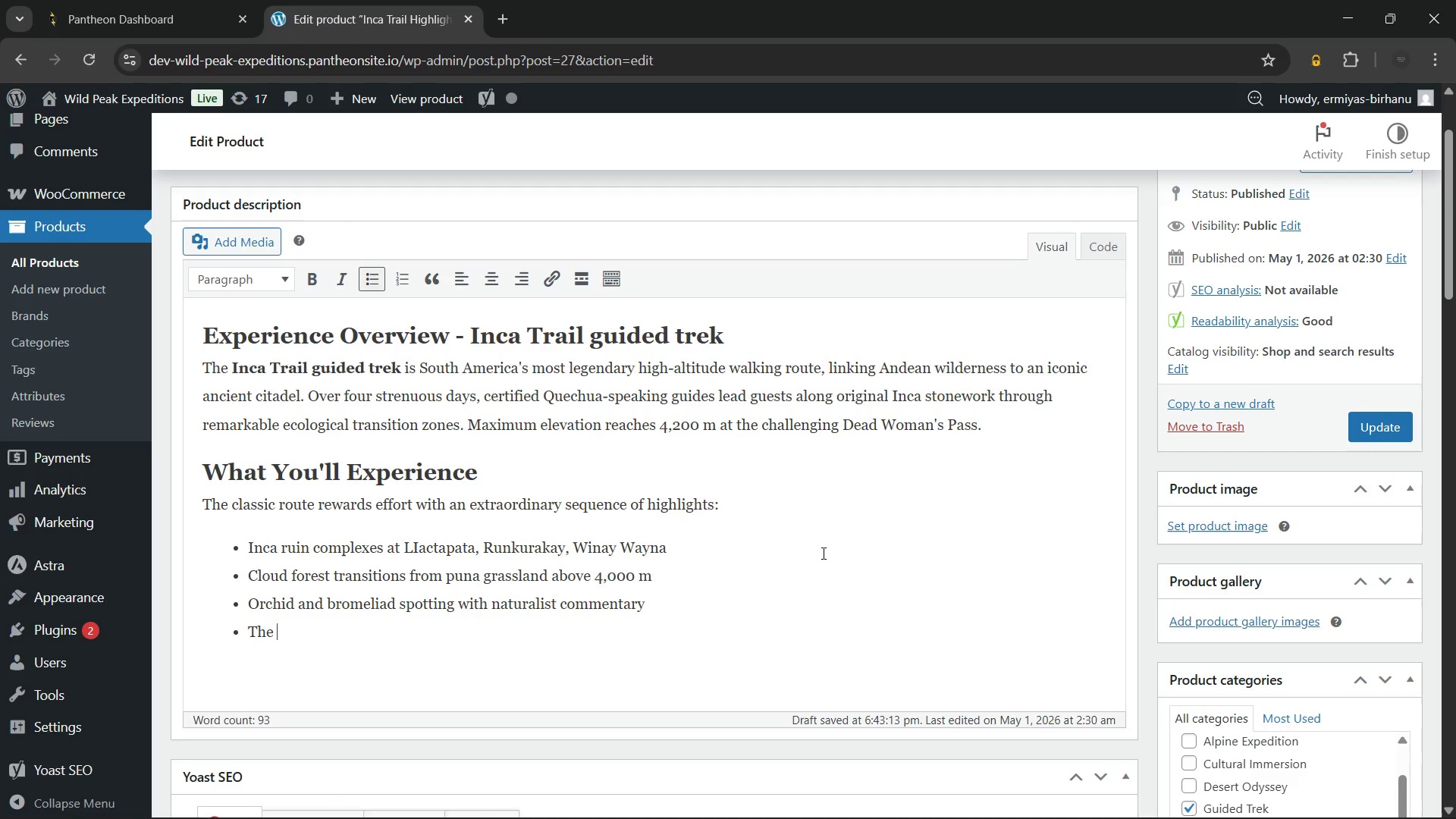 
wait(10.59)
 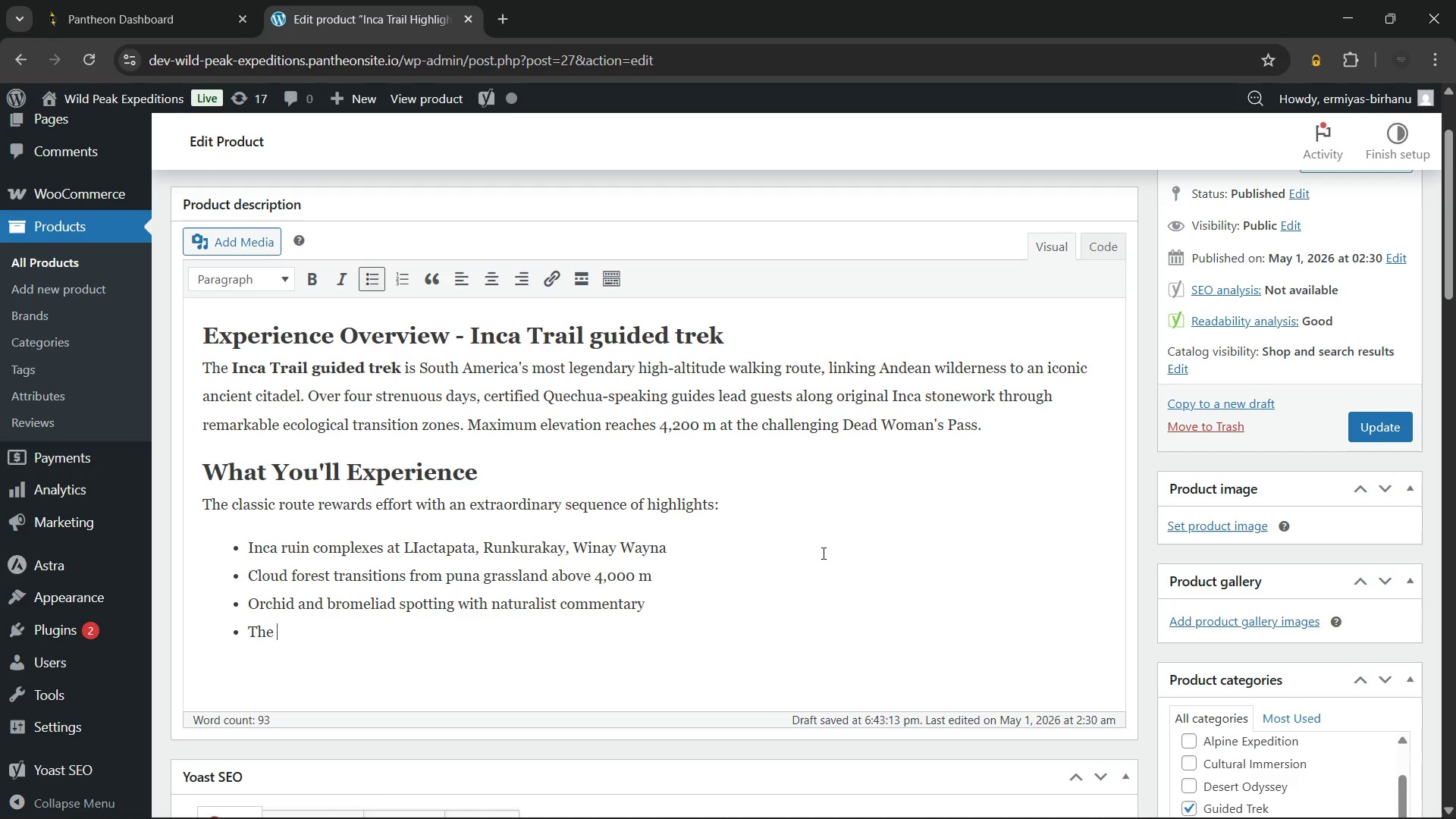 
type(iconic Sun Gate reveal of Machu Picchu at dawn)
 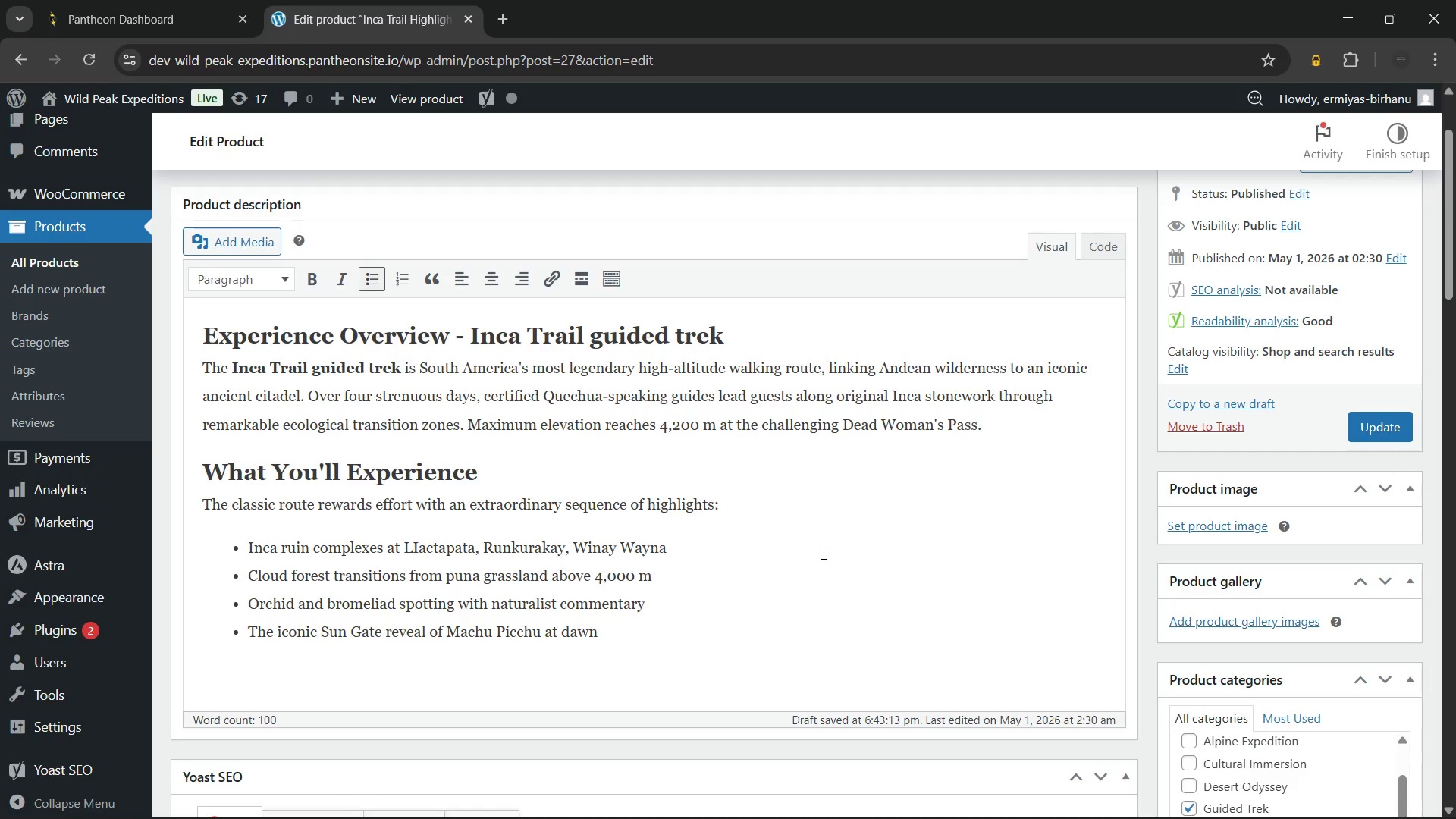 
key(Enter)
 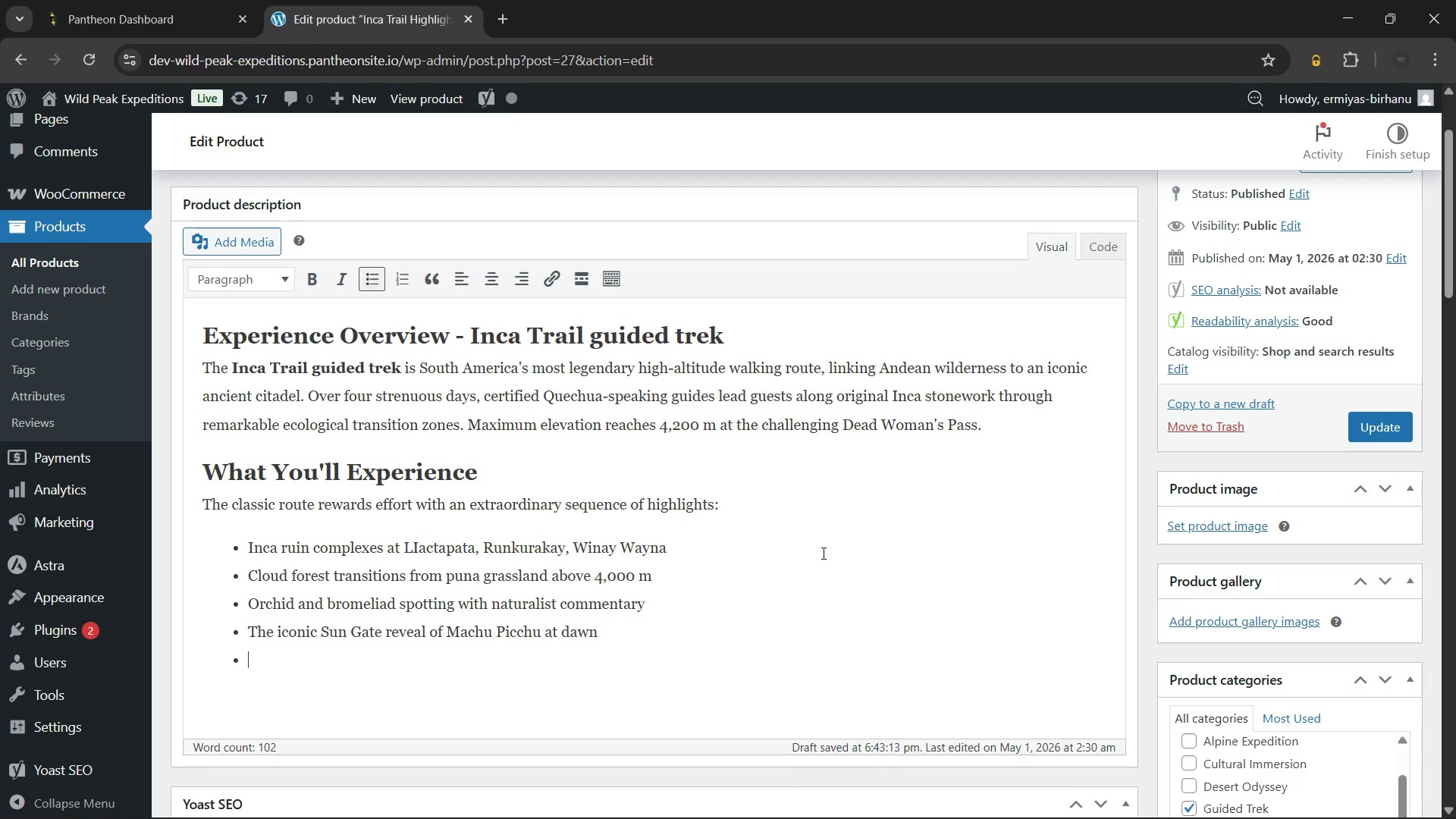 
key(Enter)
 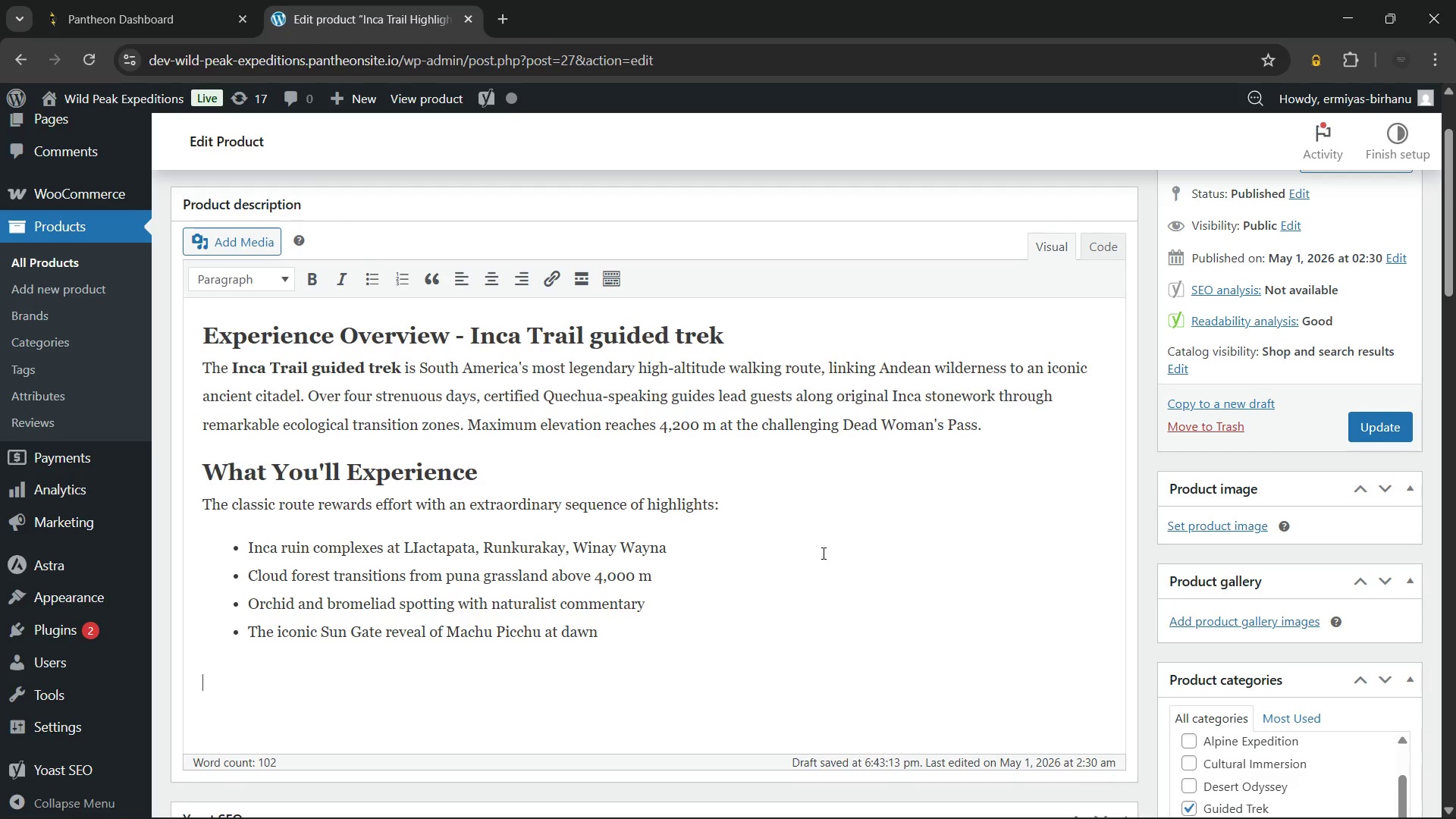 
hold_key(key=ShiftRight, duration=0.39)
 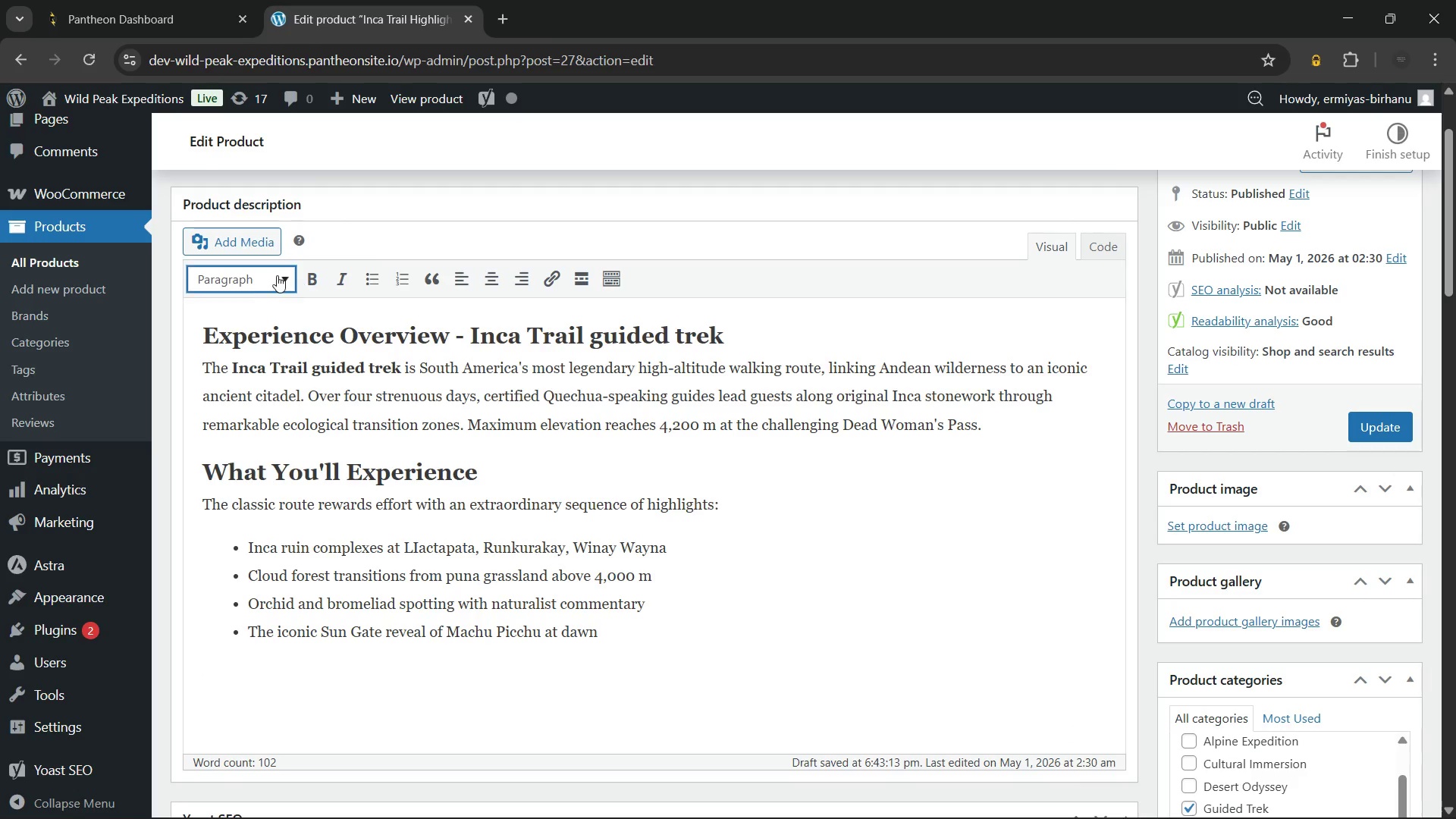 
left_click([262, 275])
 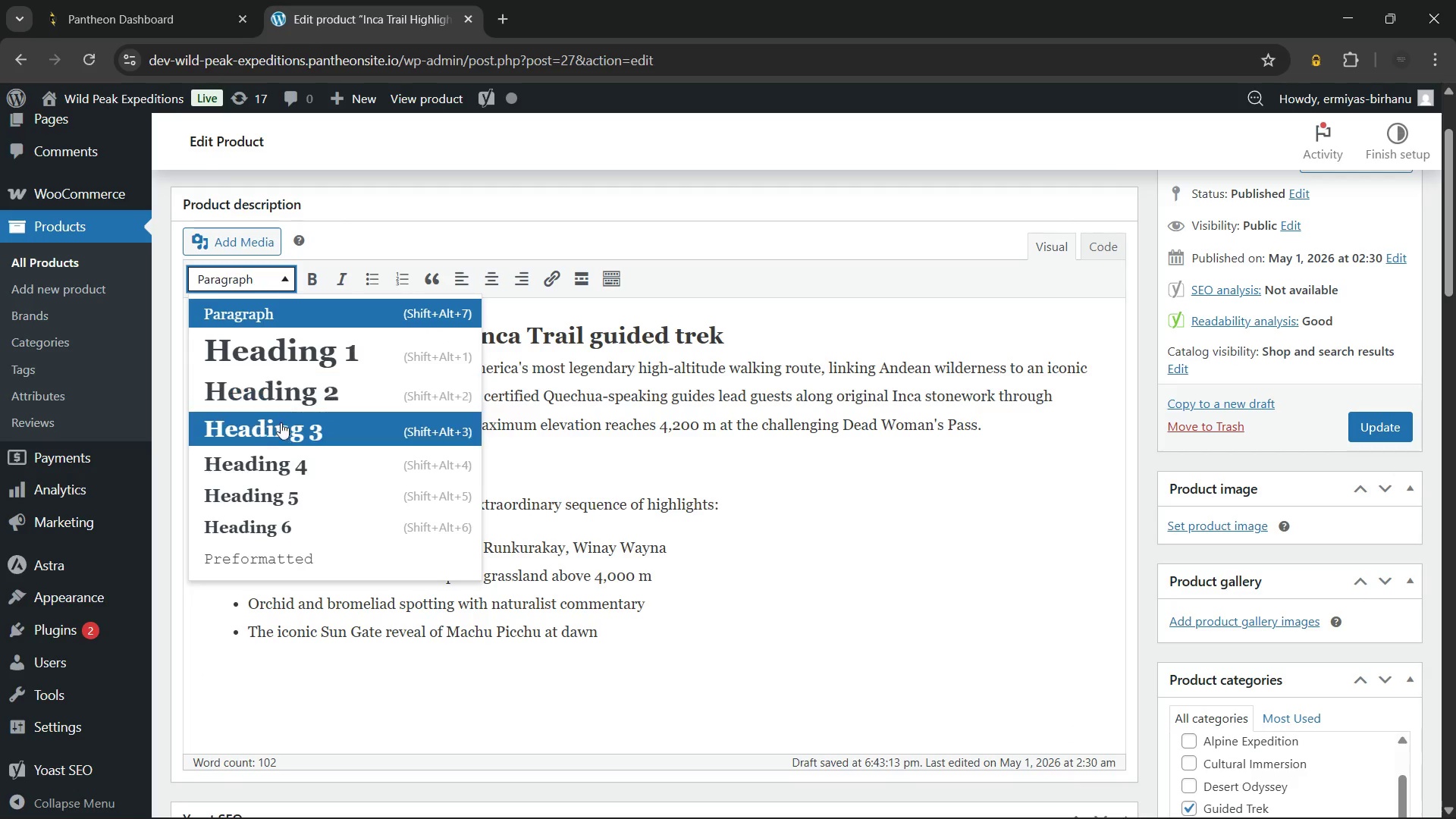 
left_click([280, 428])
 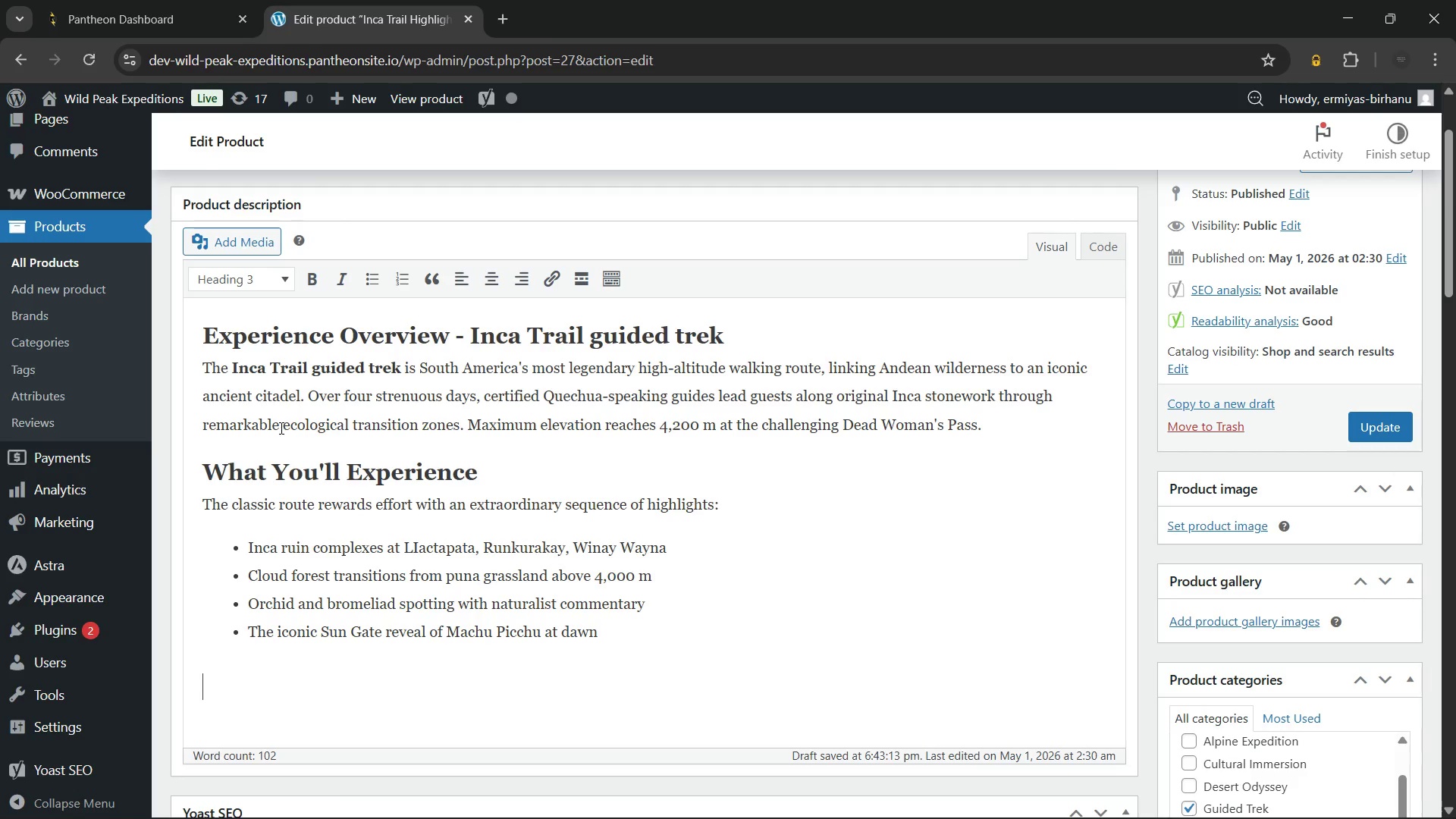 
wait(34.2)
 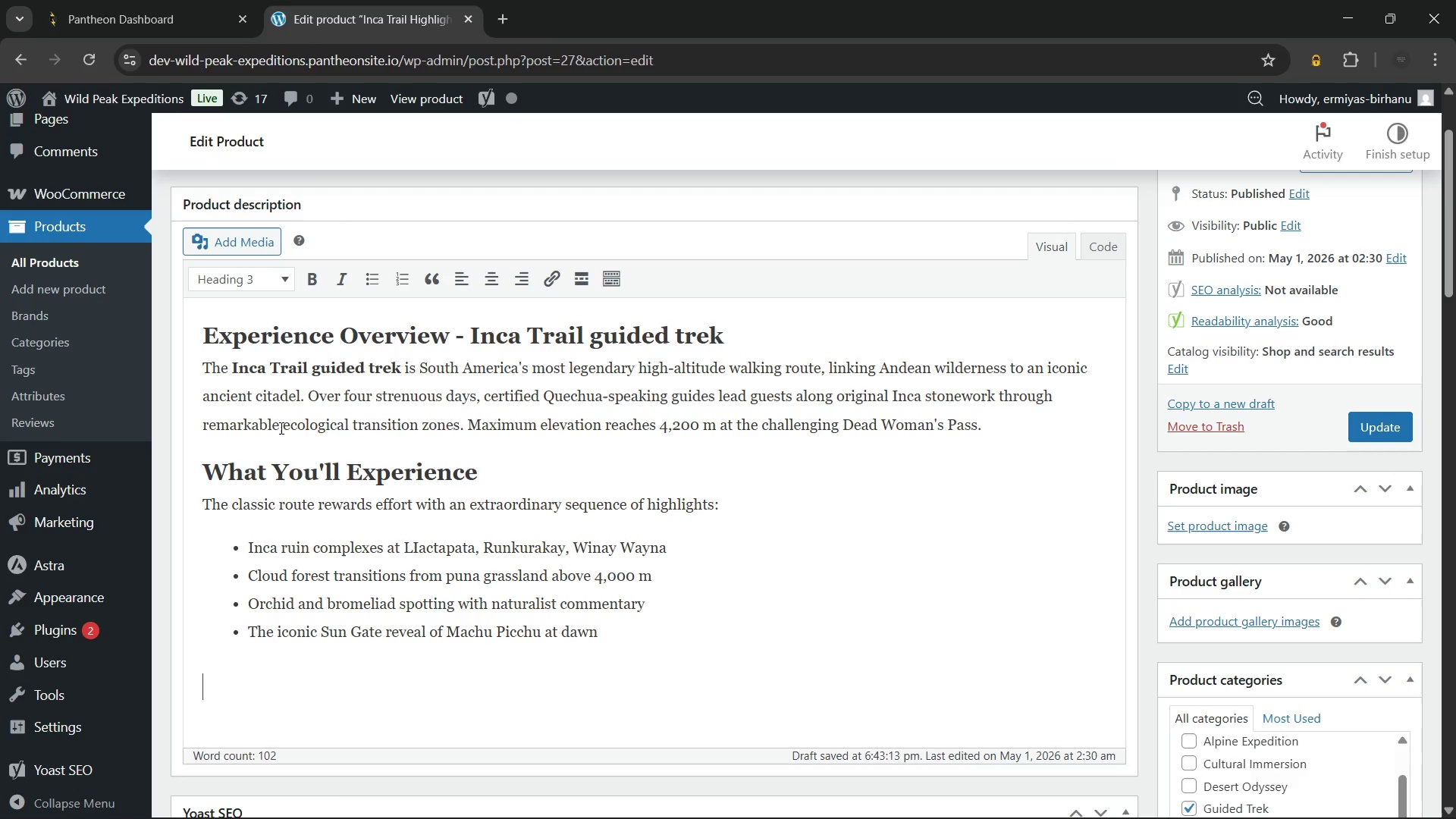 
type(Requirements, Safety & Sustainability)
 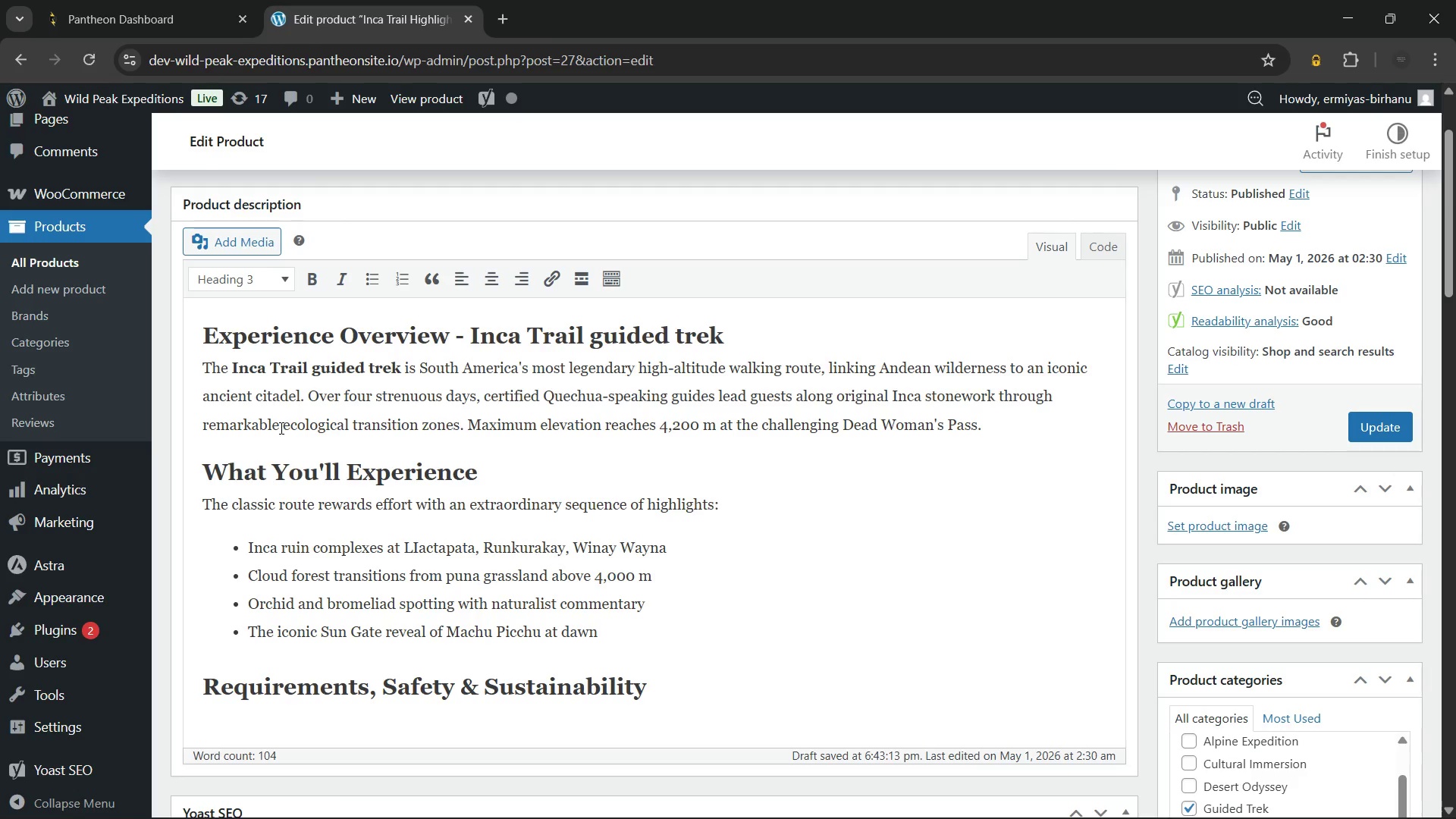 
key(Enter)
 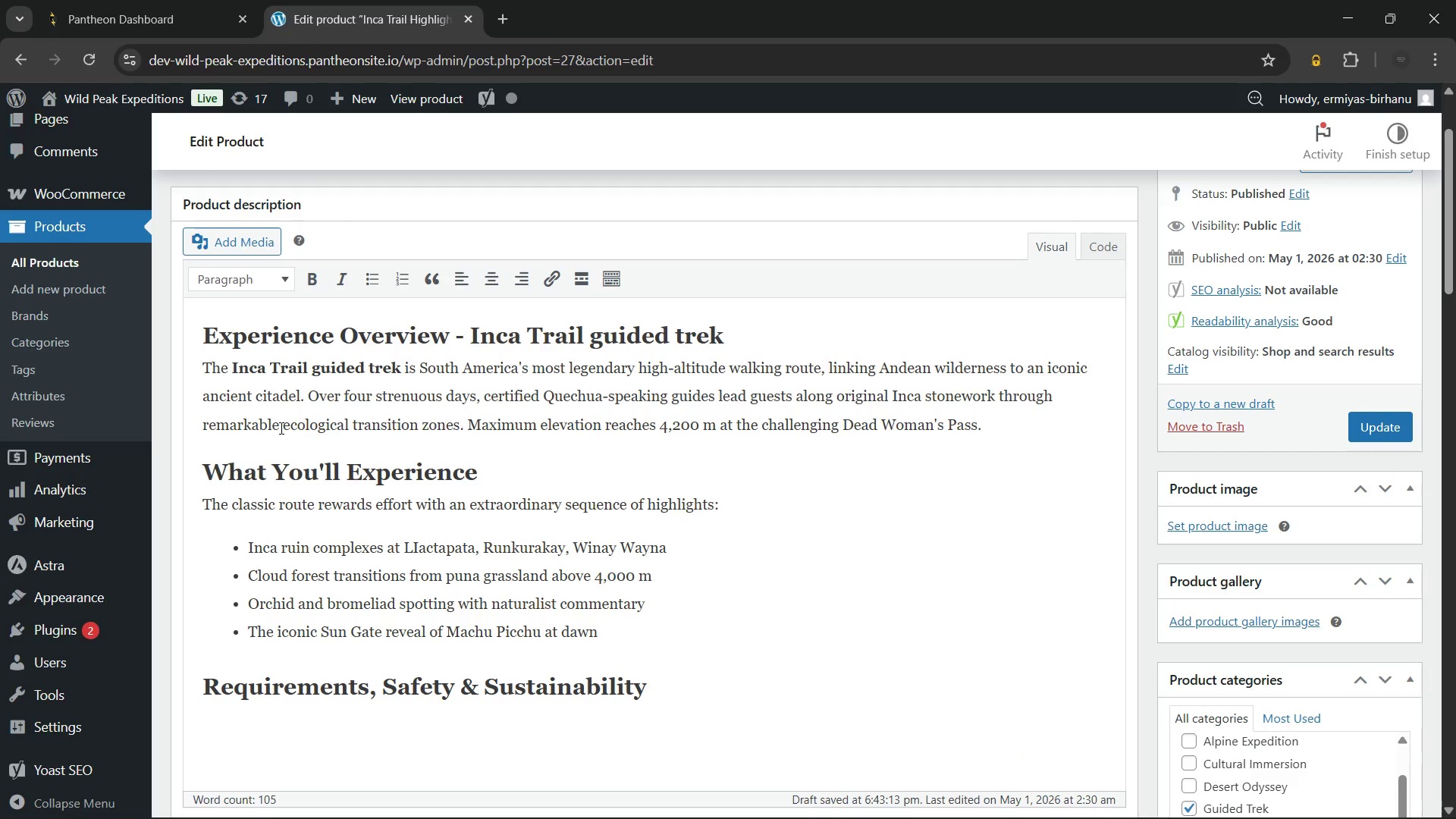 
wait(5.05)
 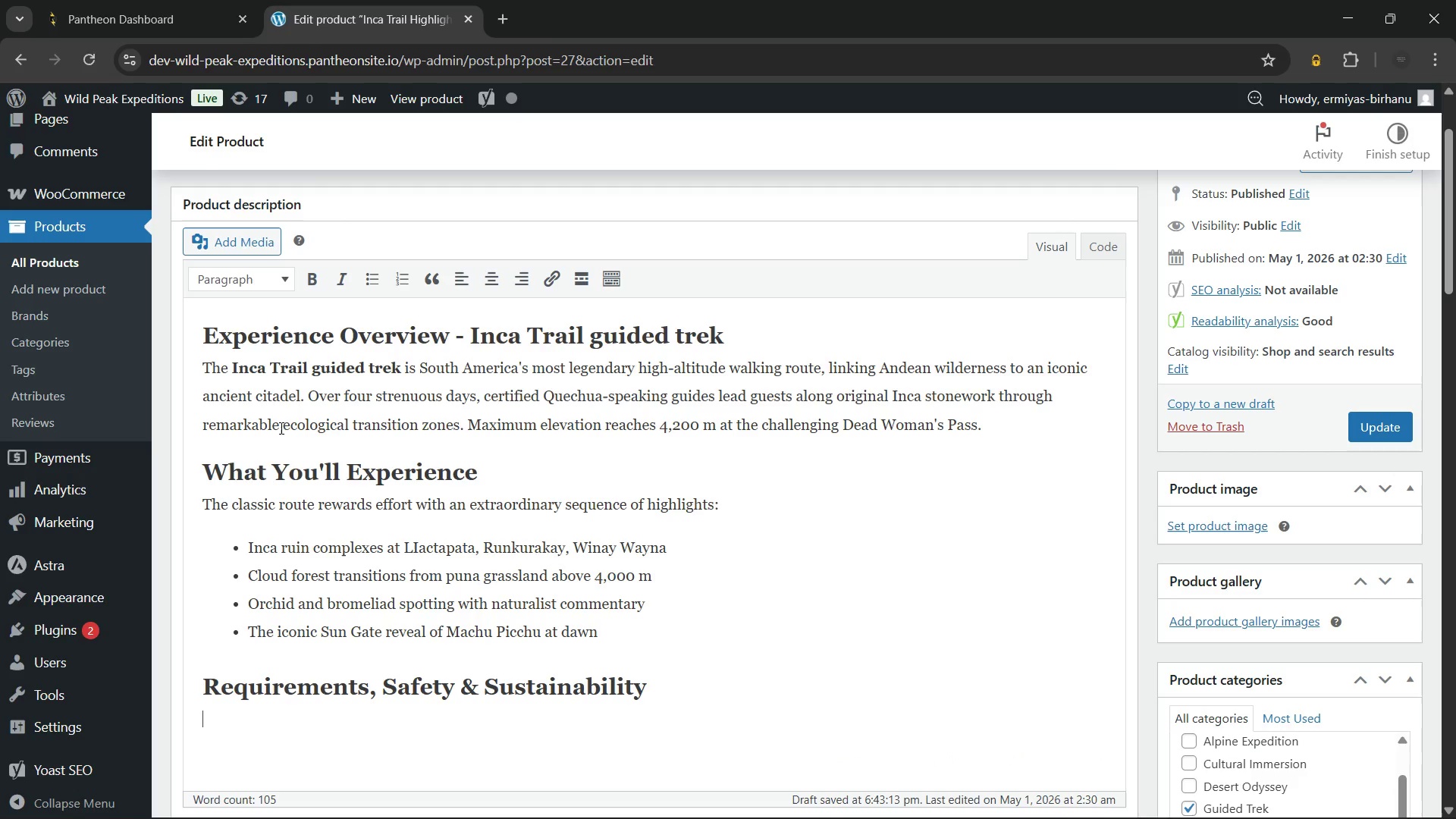 
type(However, permits for the Inca Trail are strictly)
 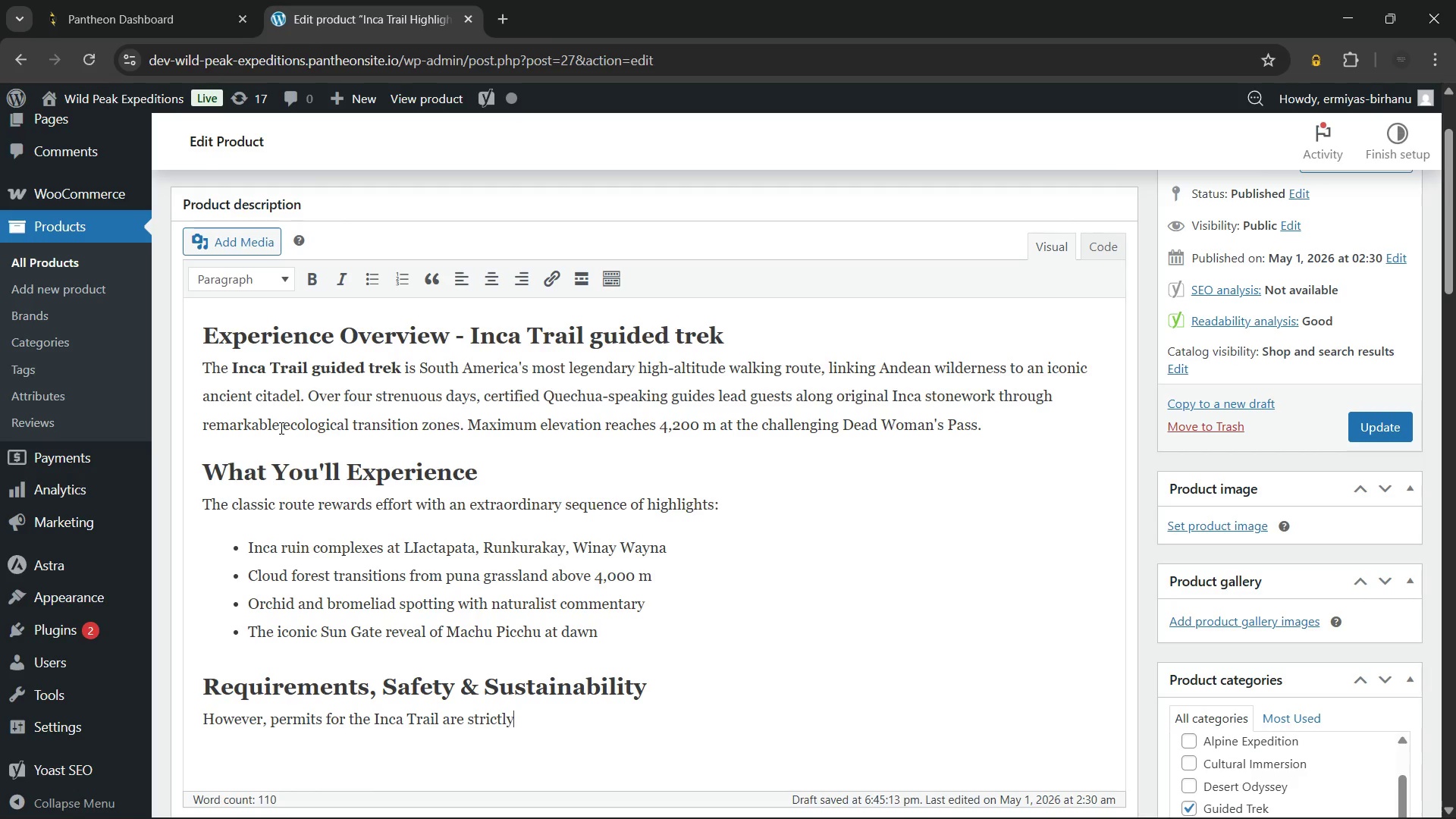 
wait(45.0)
 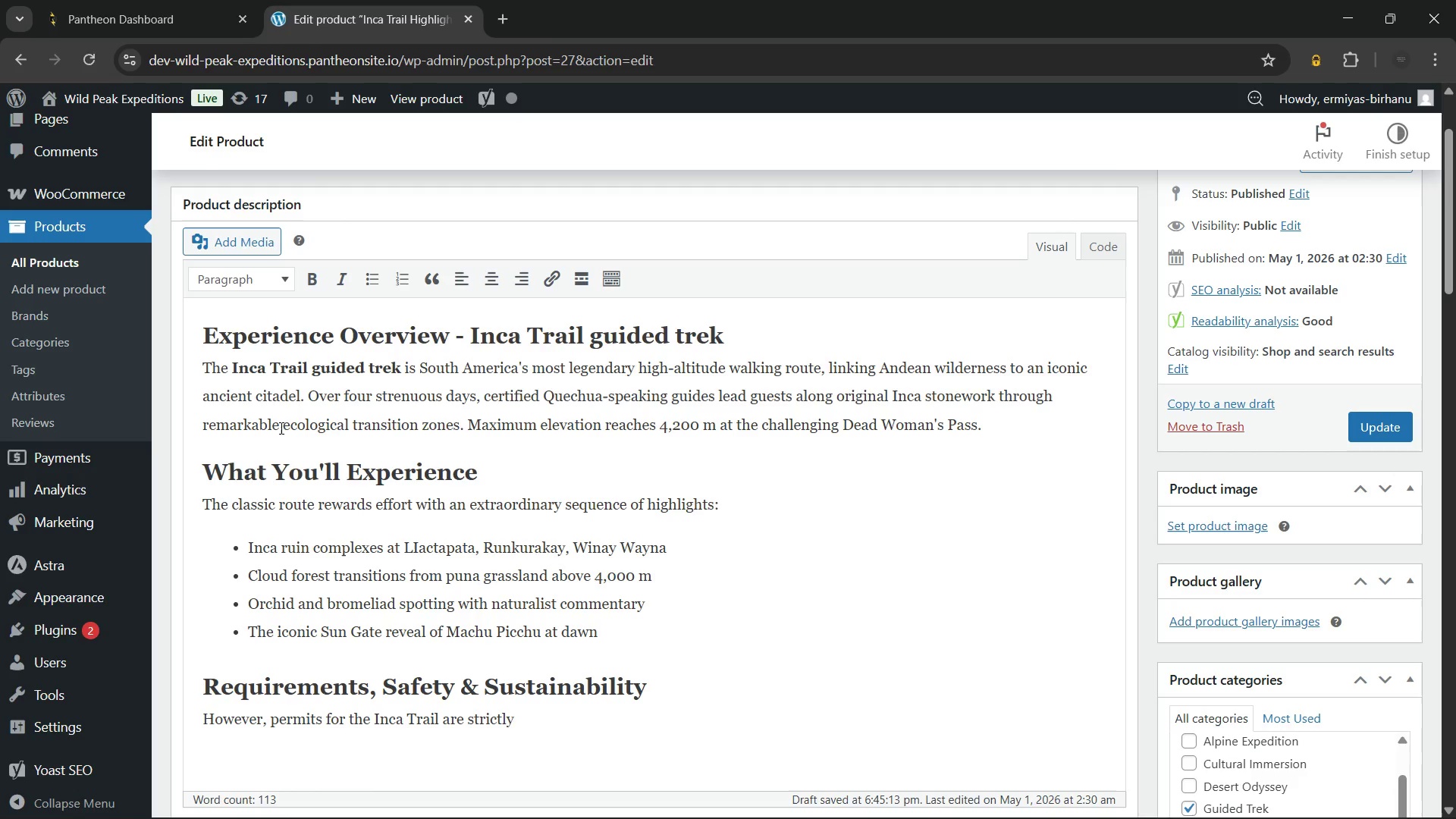 
type( limited by Peru's Ministry of Culture. Therefore, early booking is essential to secure a place in any given departure)
 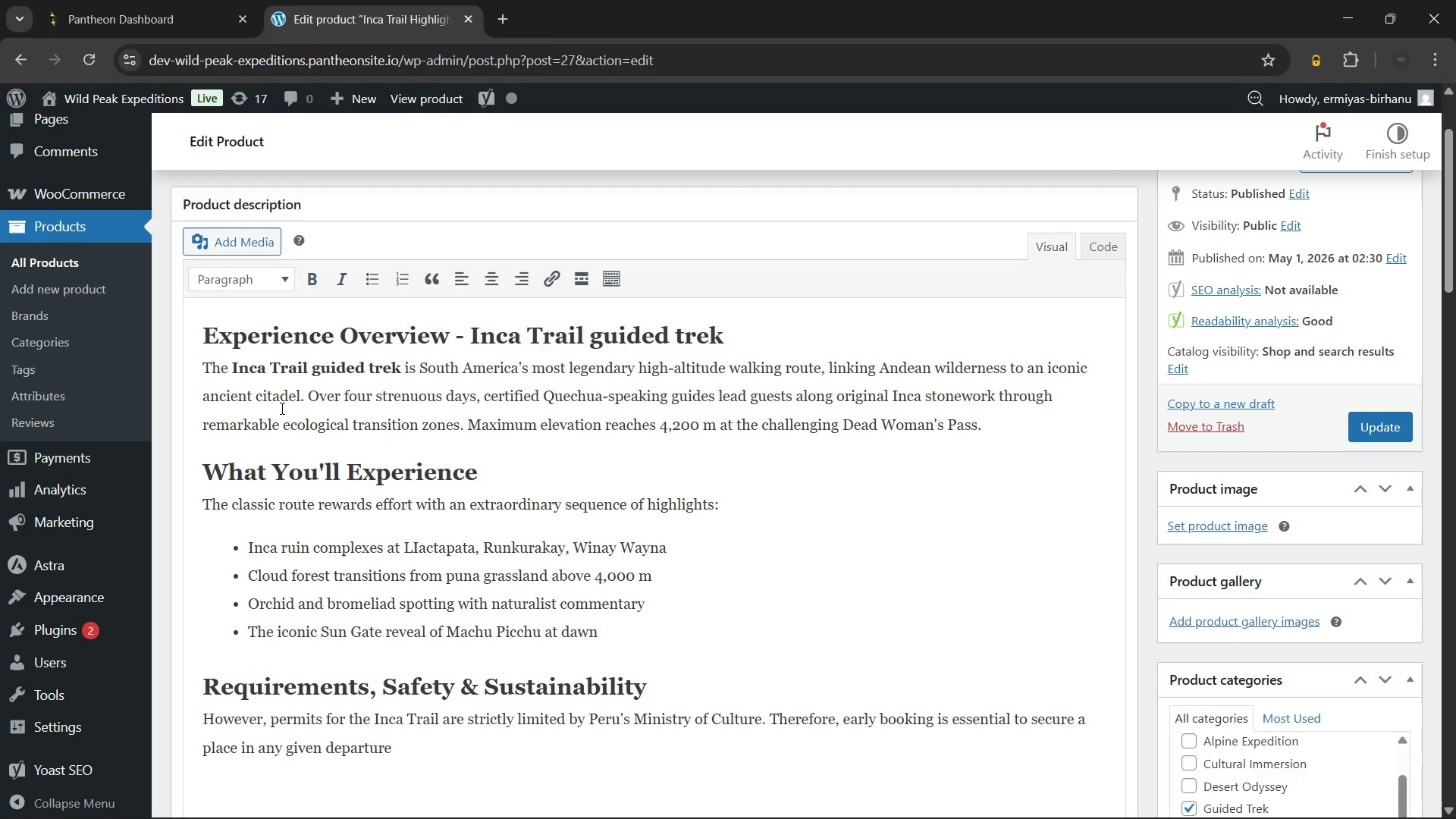 
wait(64.95)
 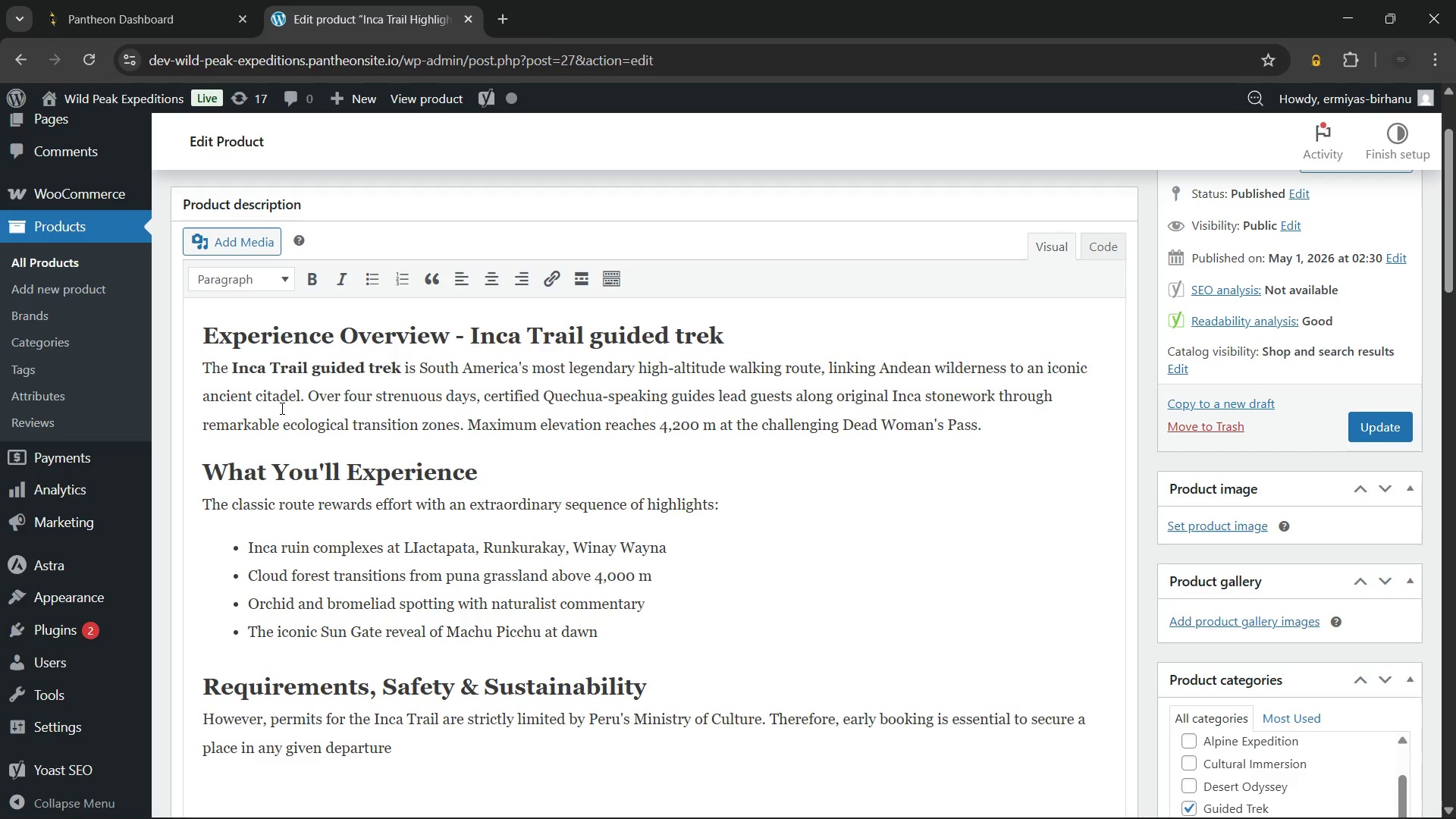 
type(. Additionally, this eco-tour contributes a trail maintenance fee to the Machu Picchu Sanctuary Lodge conservation fund. This guided adventure is rated strenuous, demanding good cardiovascular fitness. Meanwhile, low-impact travel rules prohibit single-use plastics on trail at all times.)
 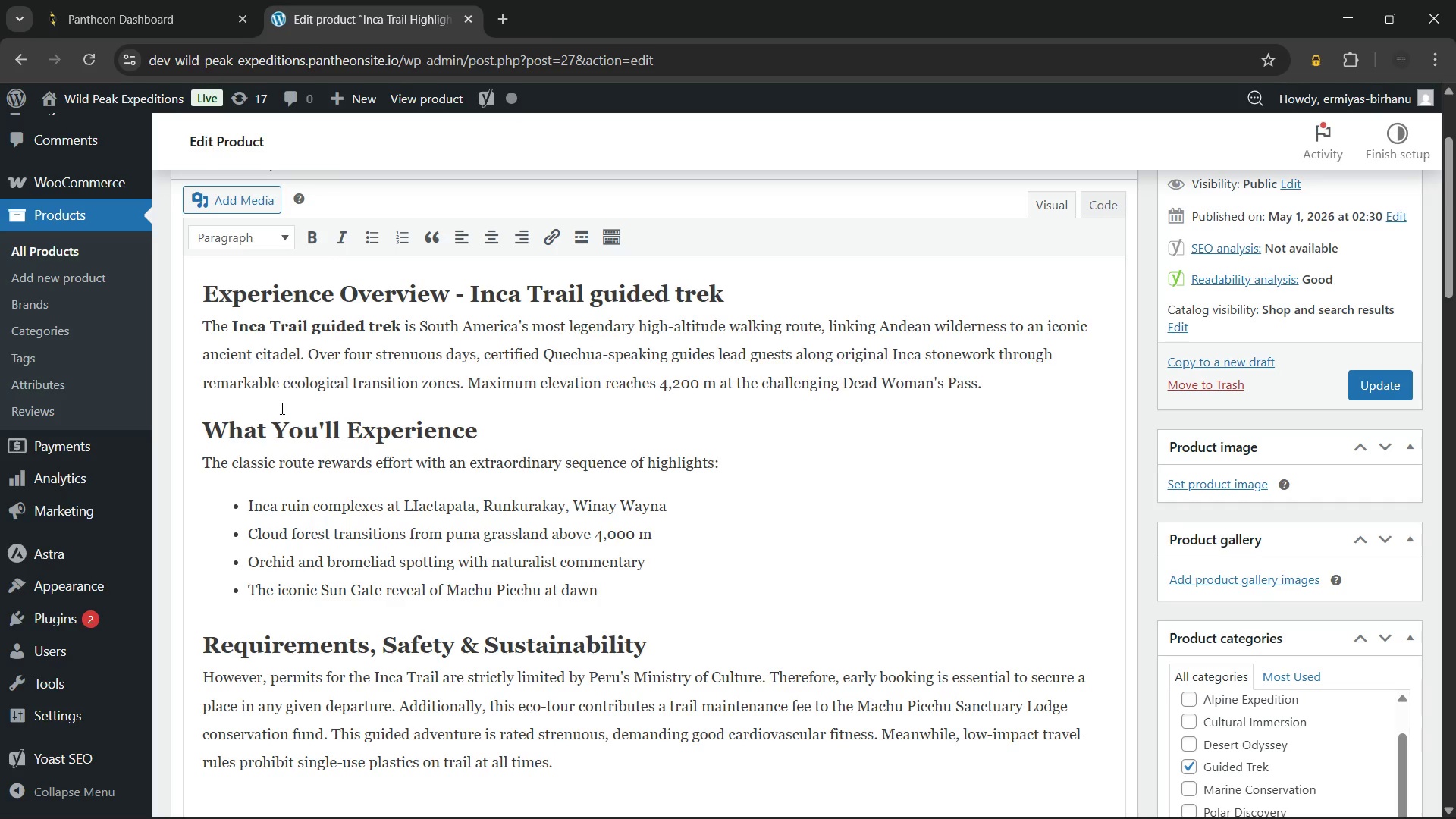 
wait(33.4)
 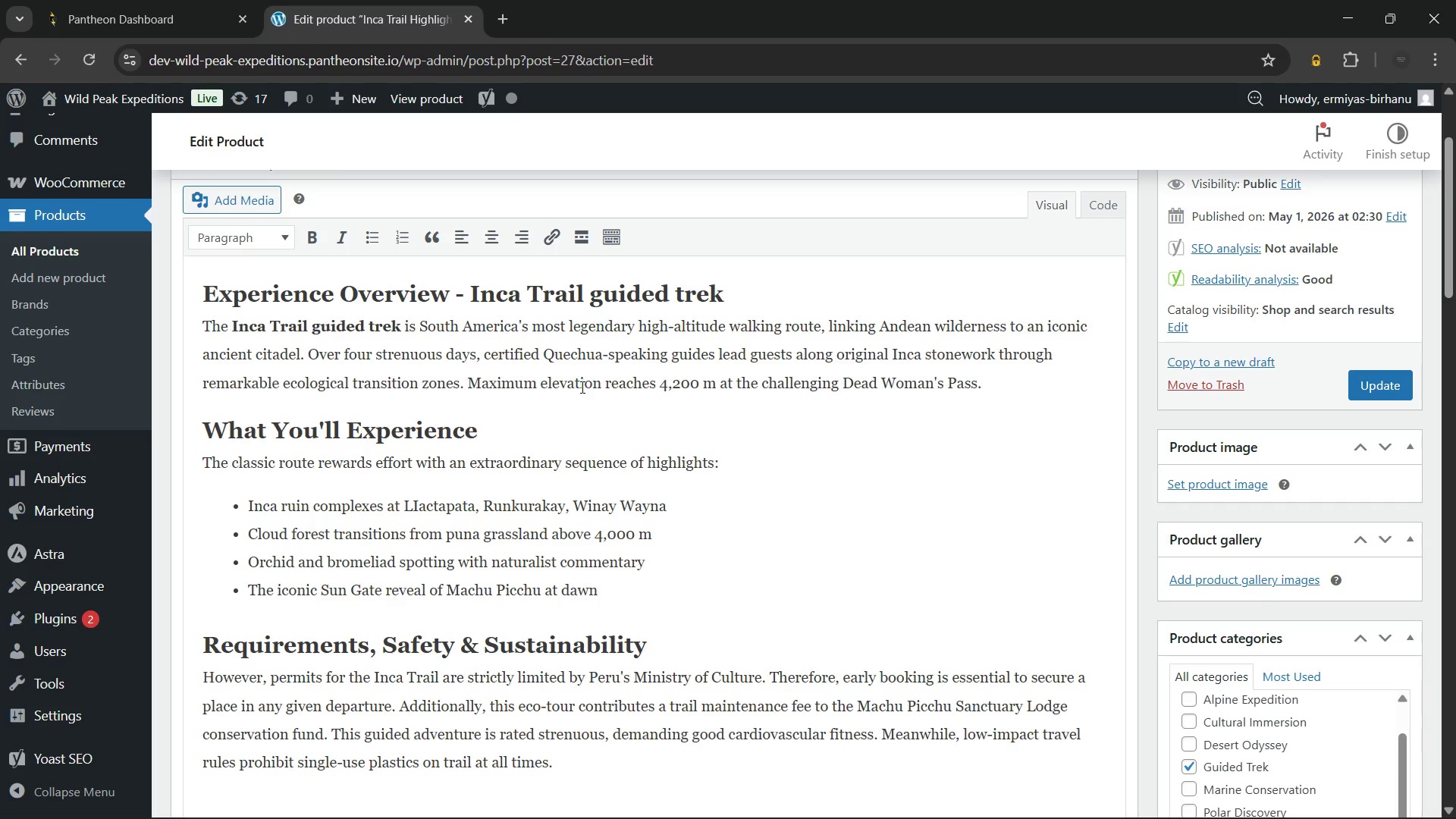 
mouse_move([644, 472])
 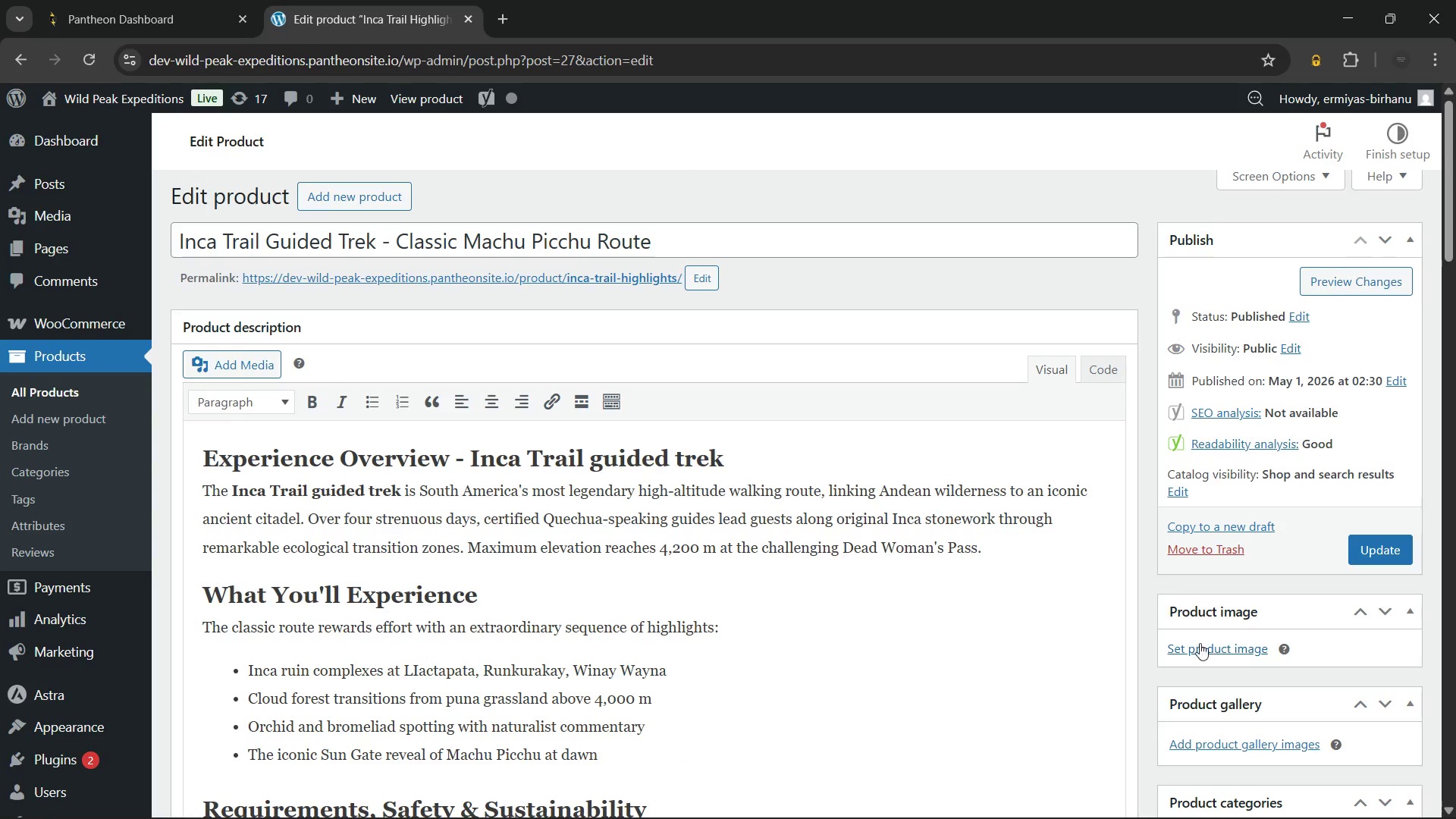 
left_click([1196, 648])
 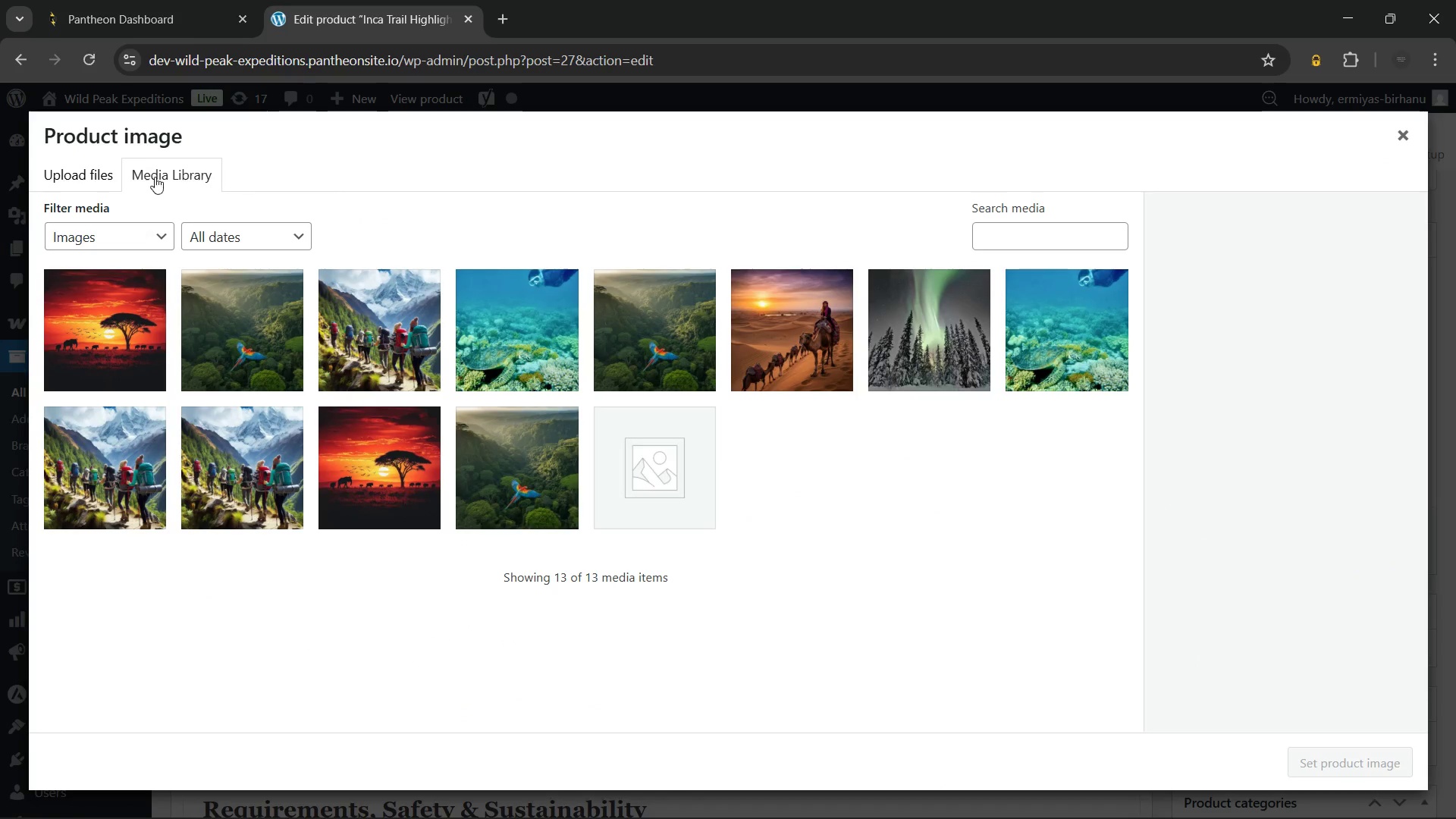 
left_click([65, 168])
 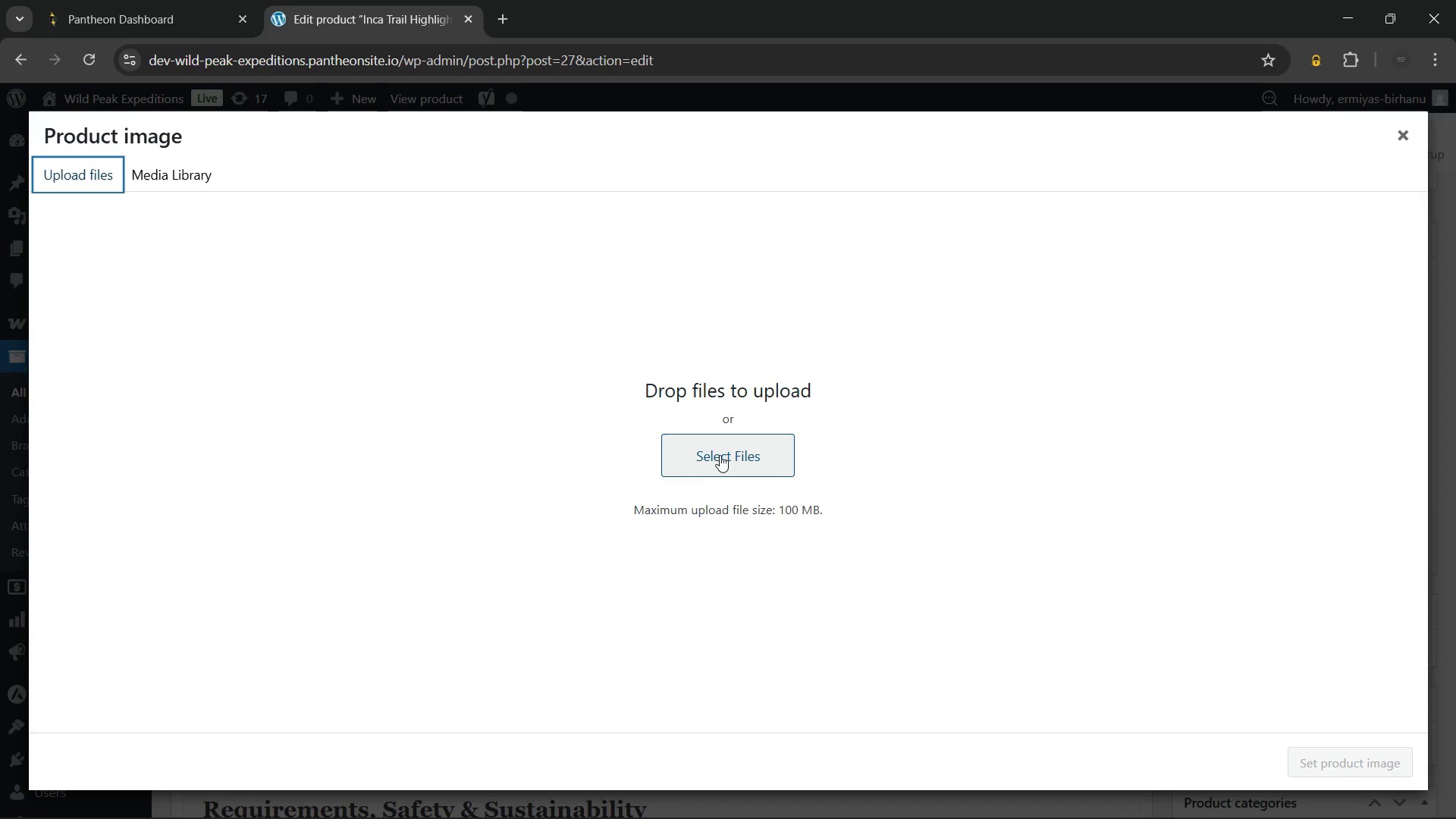 
left_click([725, 457])
 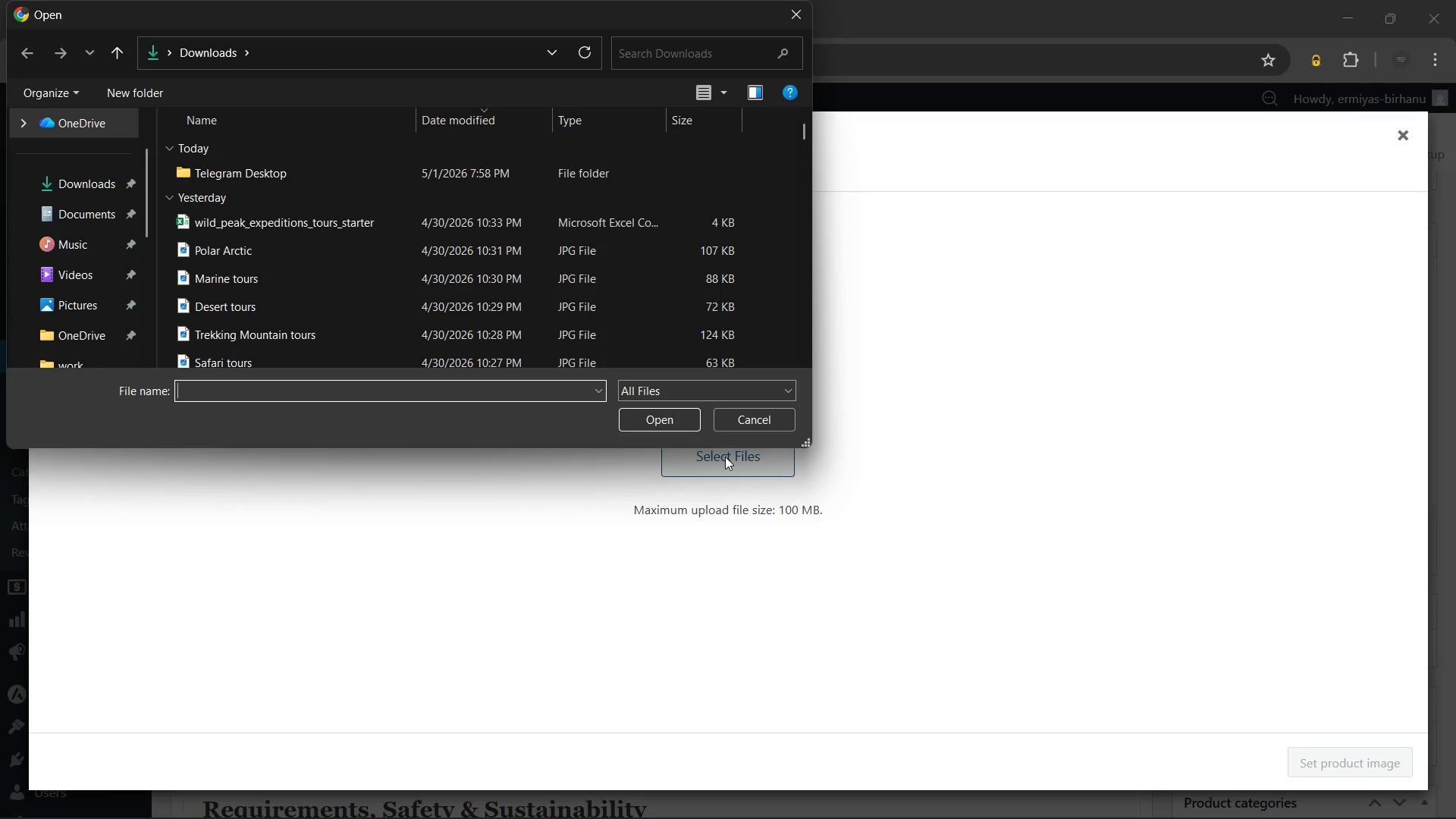 
wait(5.45)
 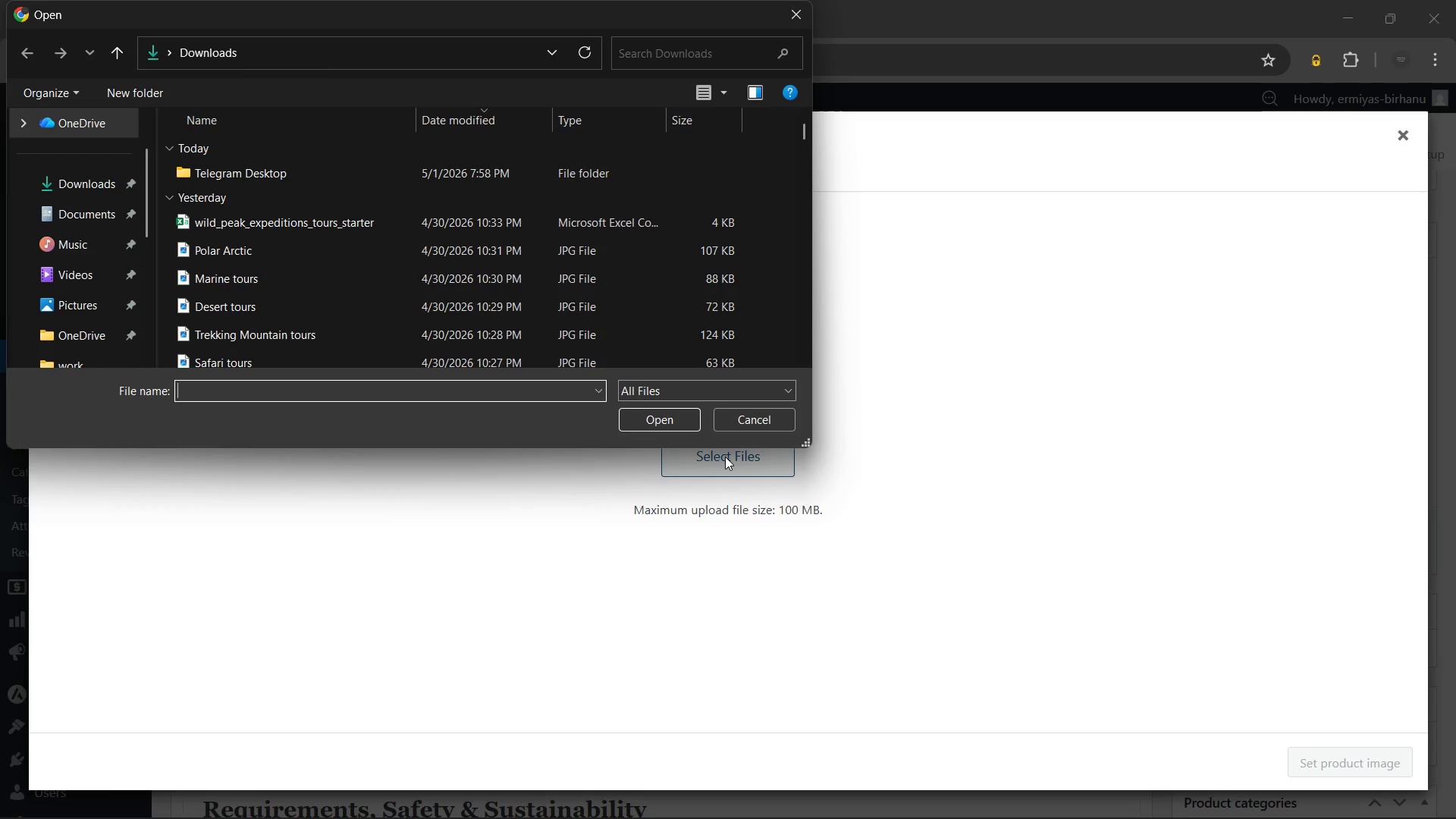 
scroll: coordinate [546, 274], scroll_direction: none, amount: 0.0
 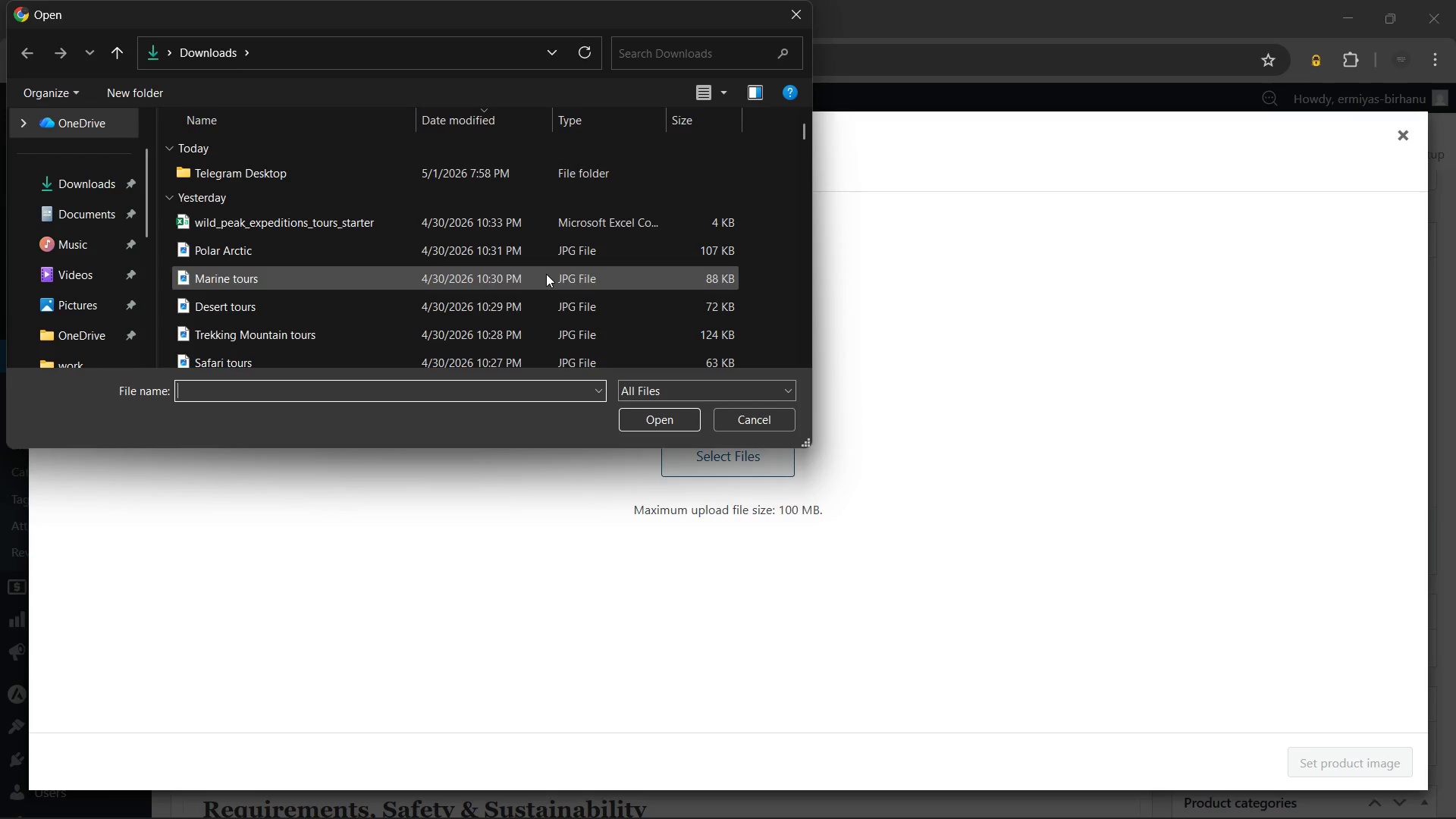 
scroll: coordinate [546, 274], scroll_direction: down, amount: 1.0
 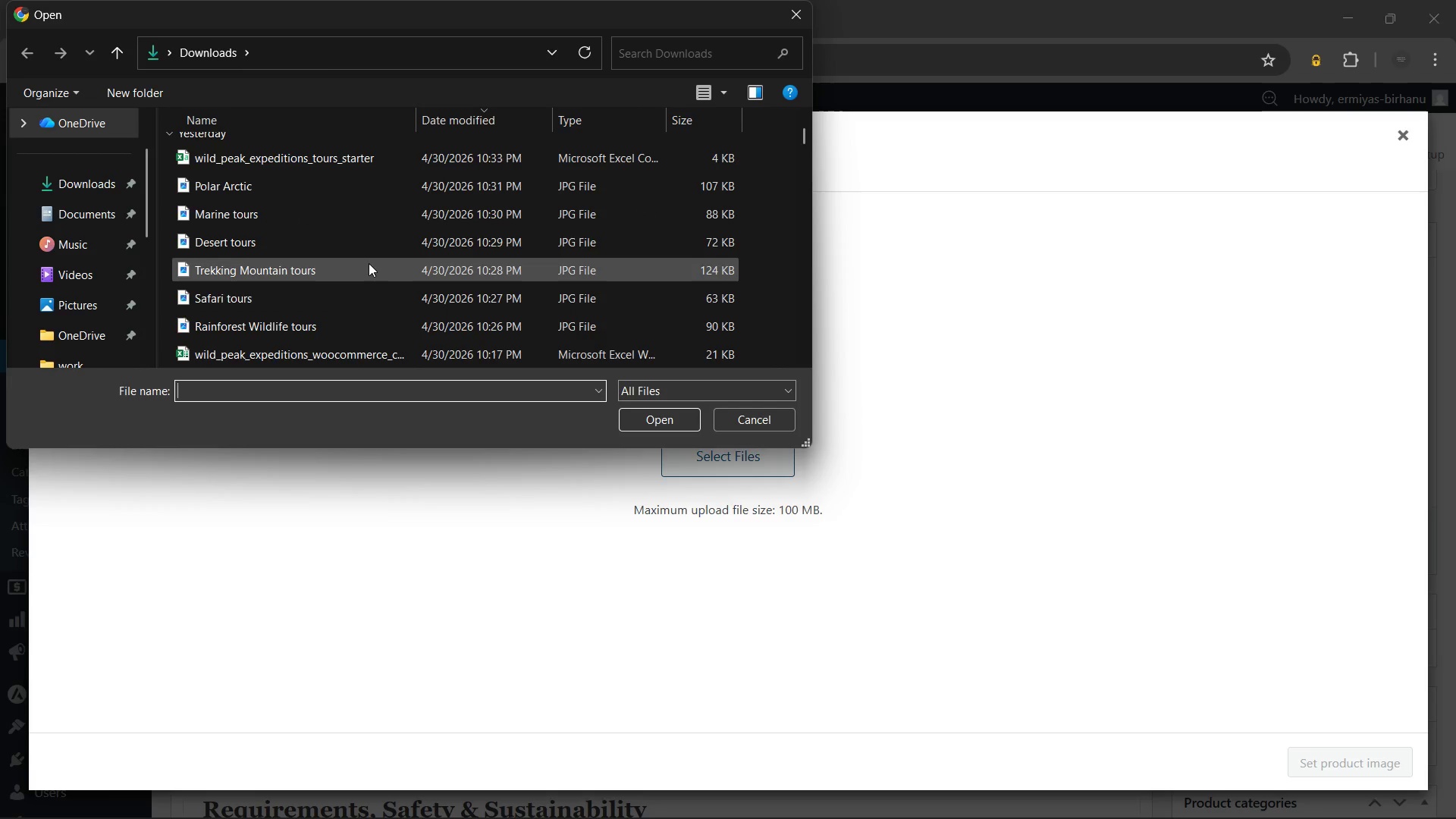 
left_click([368, 260])
 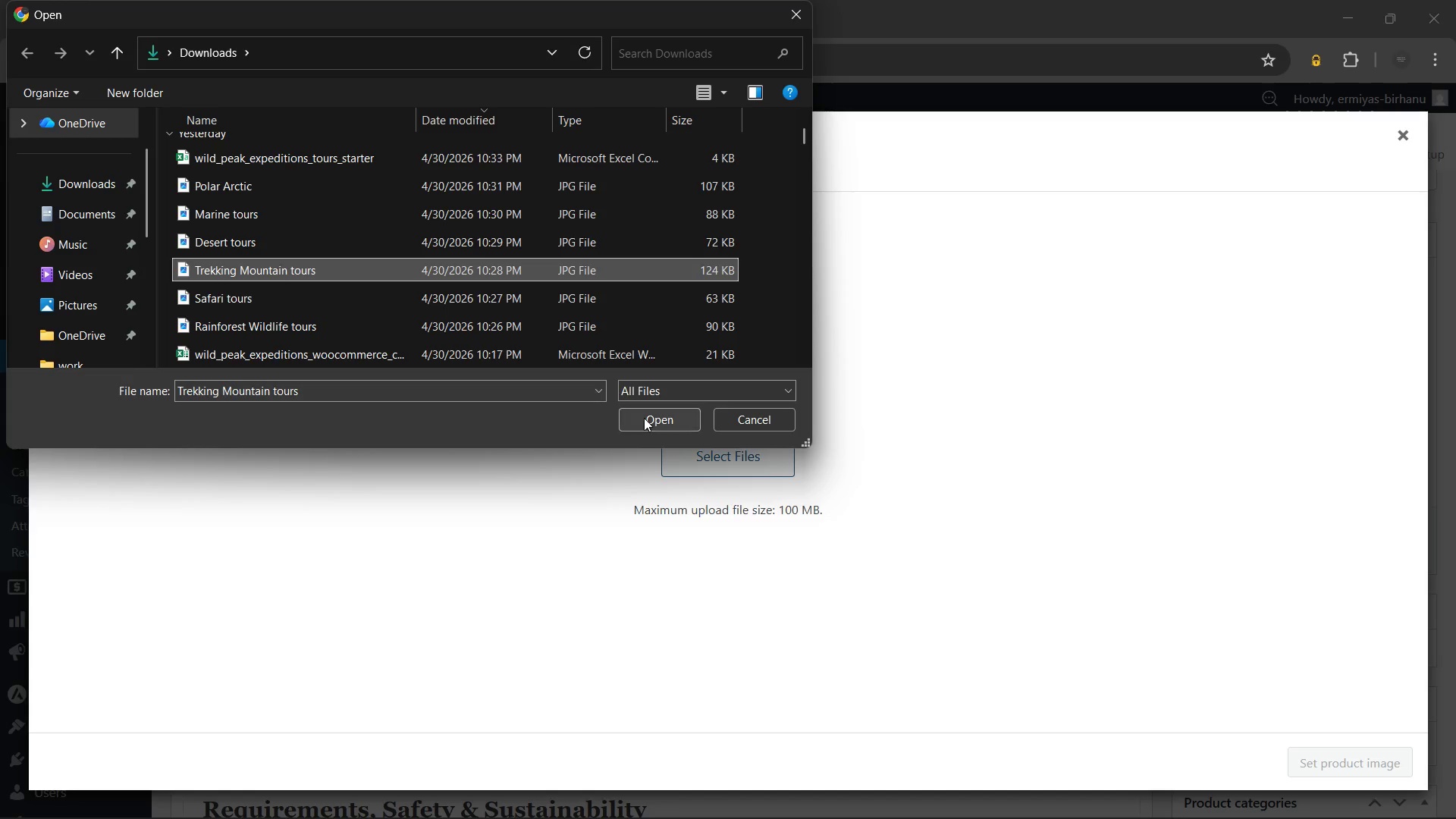 
left_click([644, 418])
 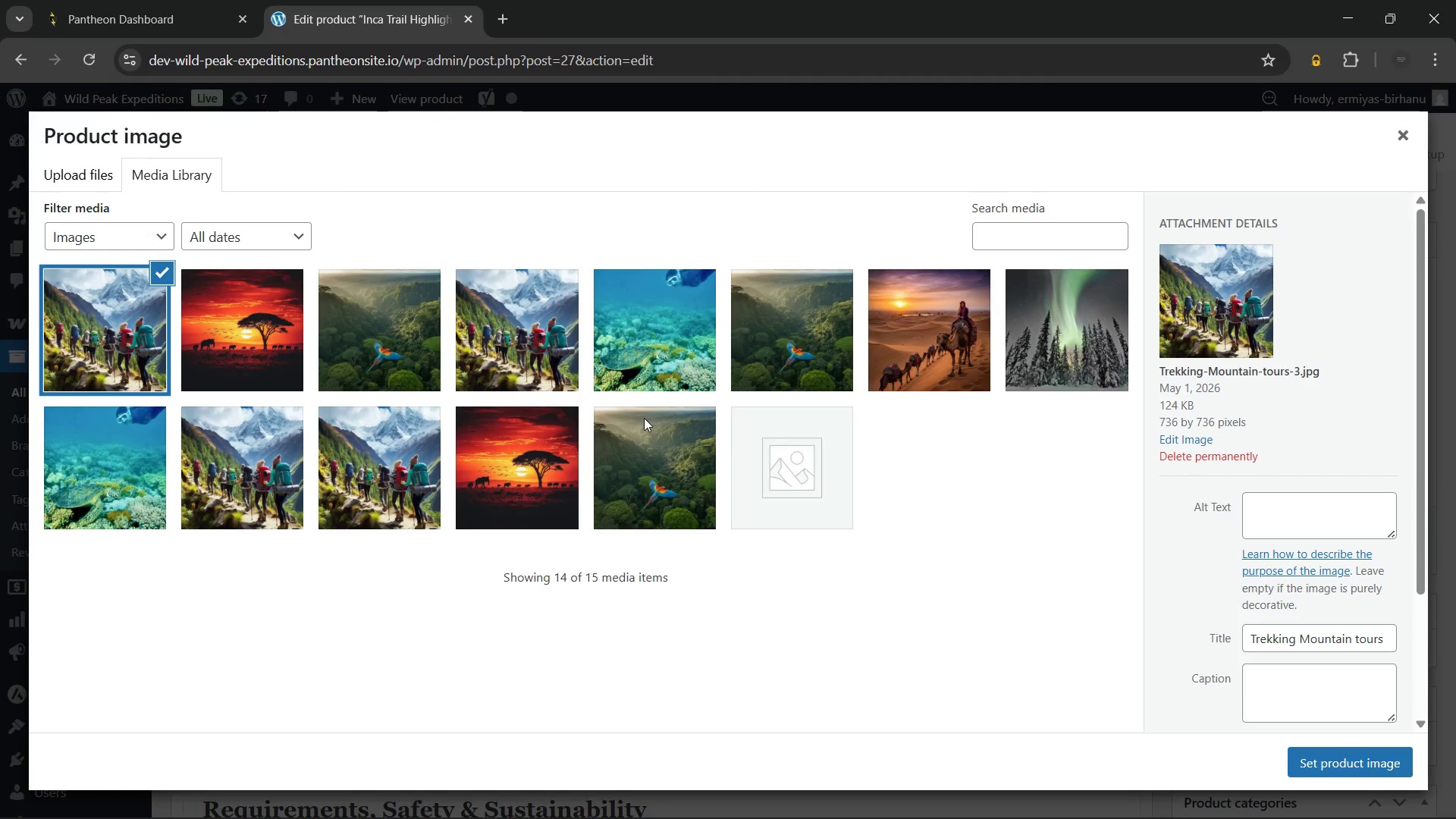 
wait(16.39)
 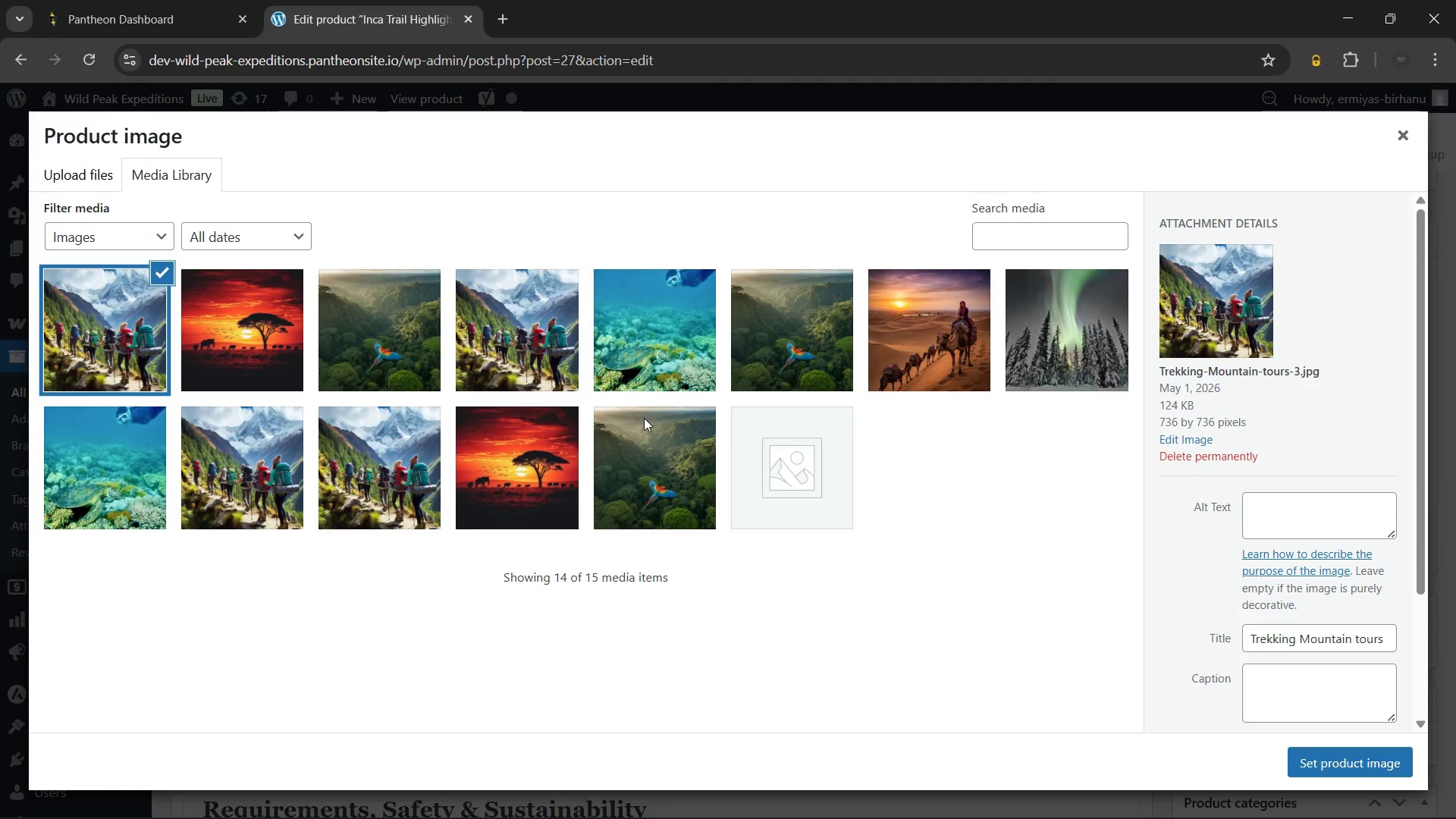 
left_click([1407, 128])
 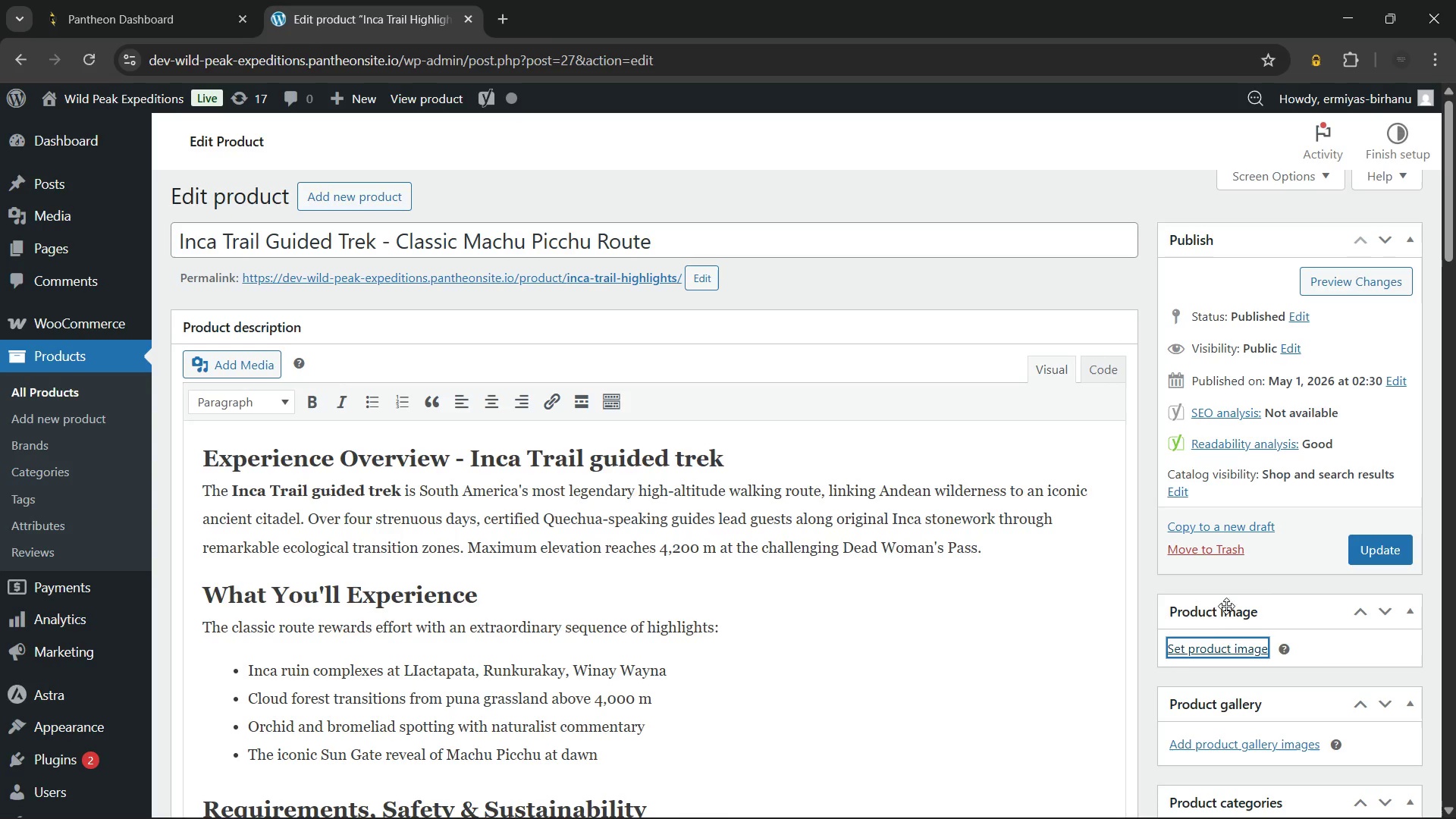 
left_click([1189, 649])
 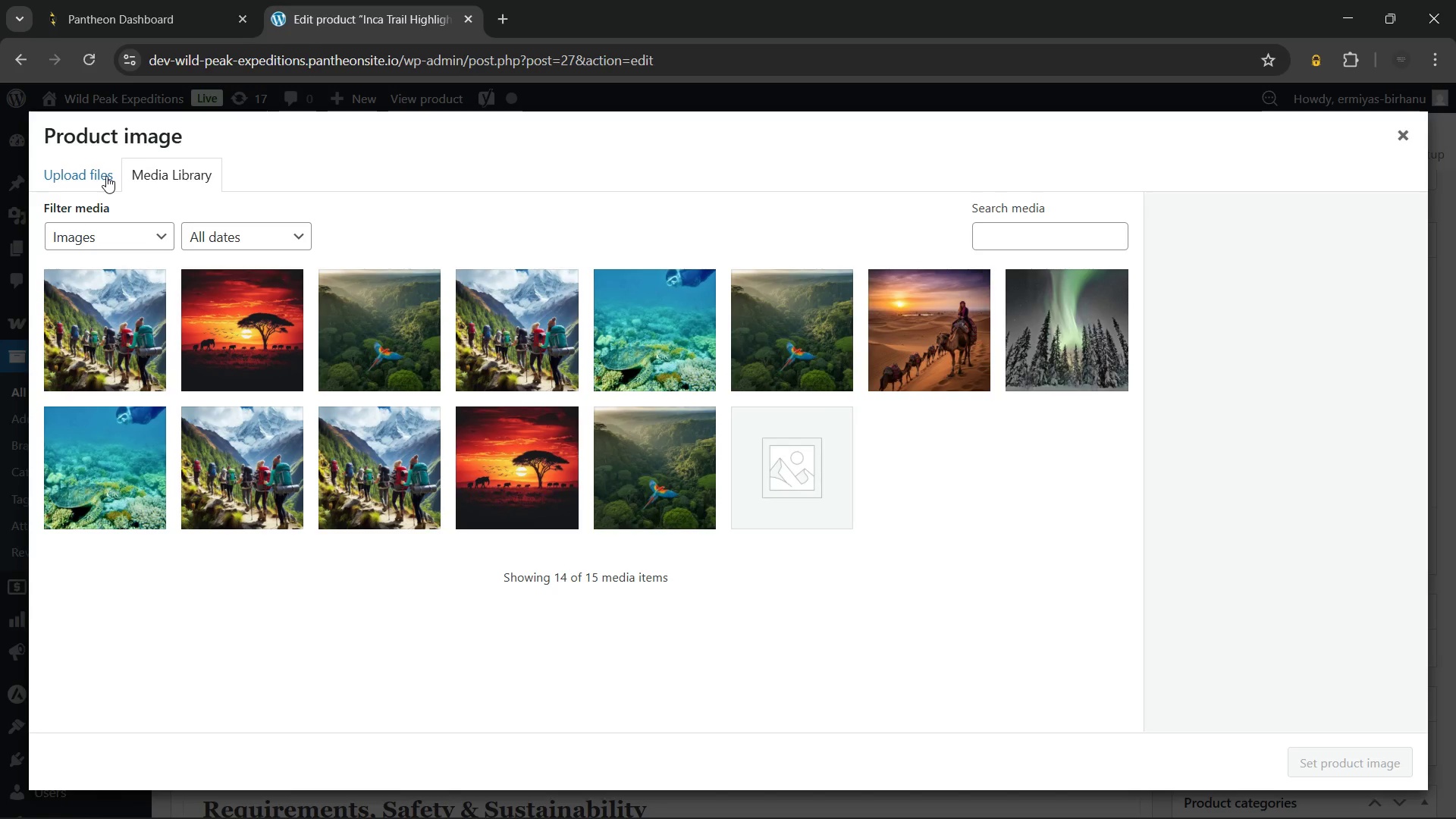 
left_click([85, 170])
 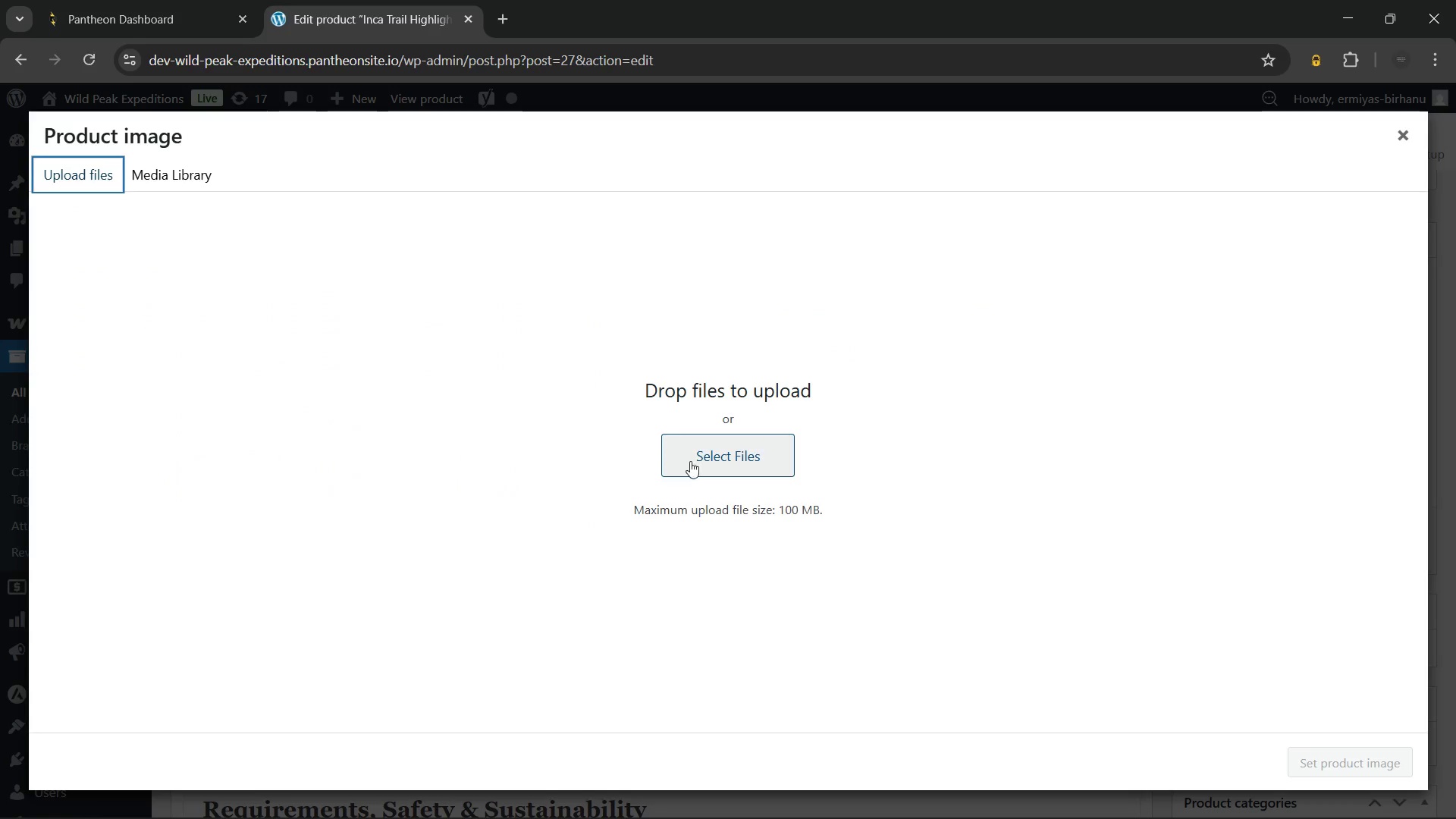 
left_click([700, 453])
 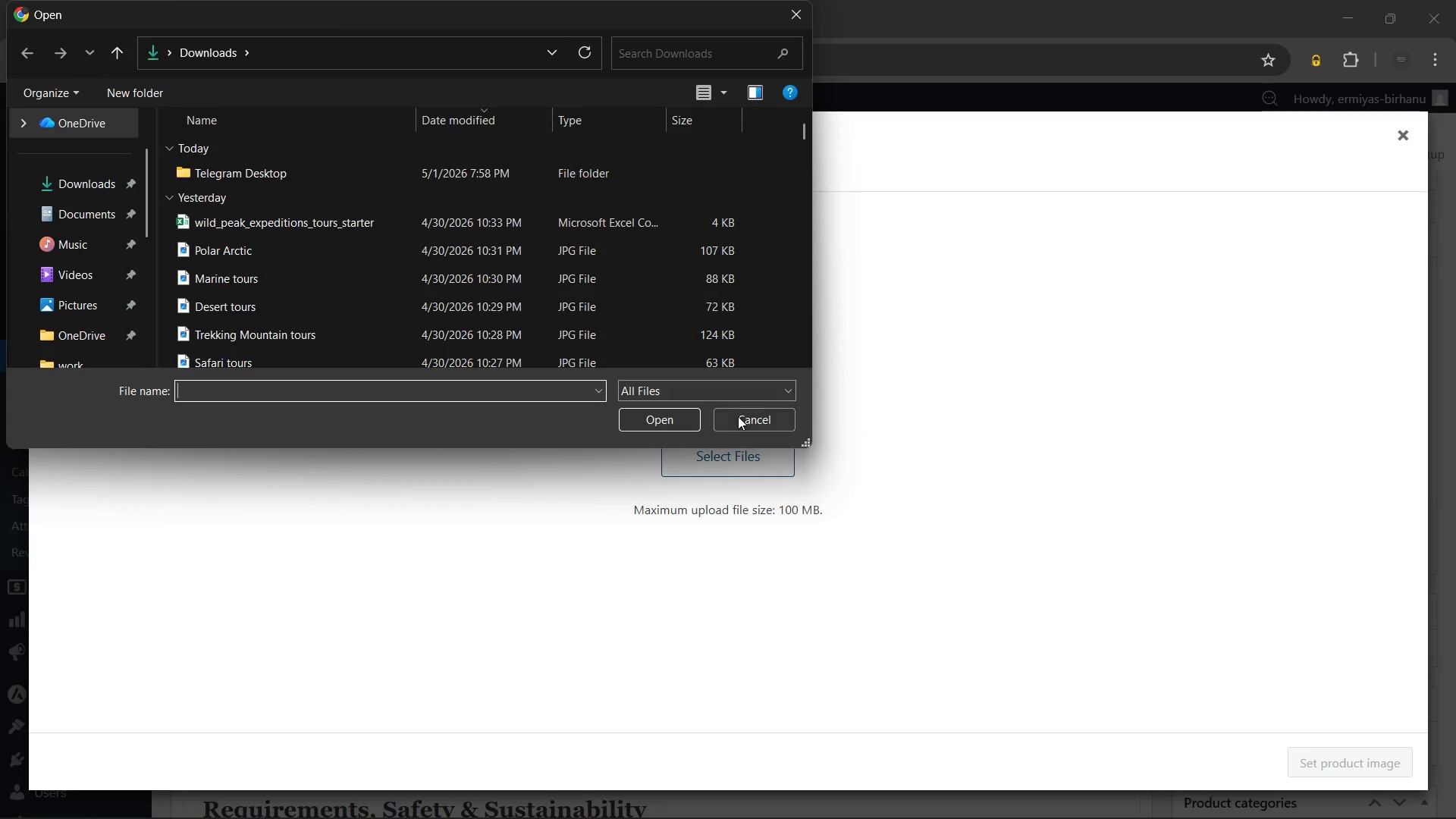 
wait(6.16)
 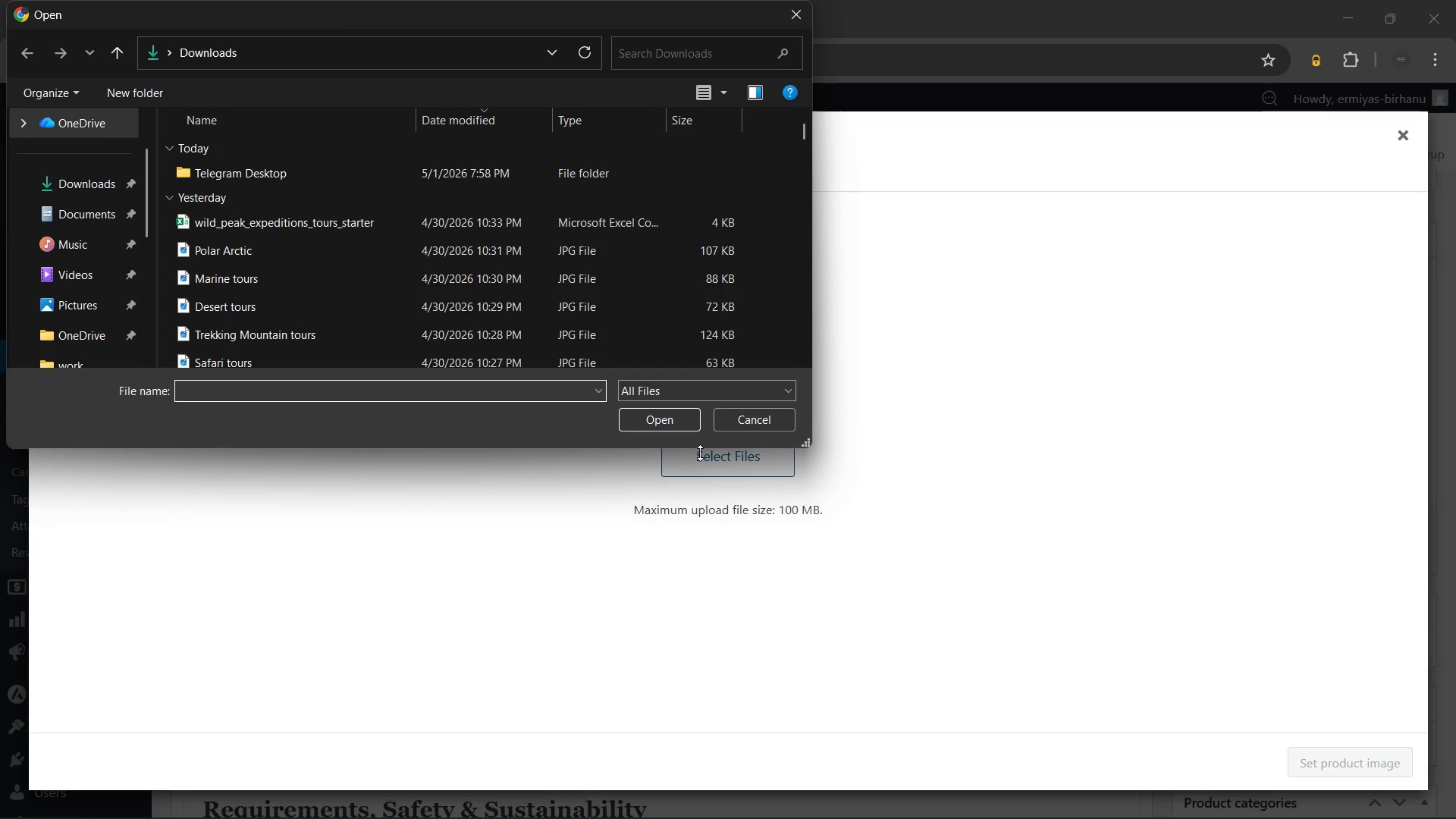 
left_click([739, 419])
 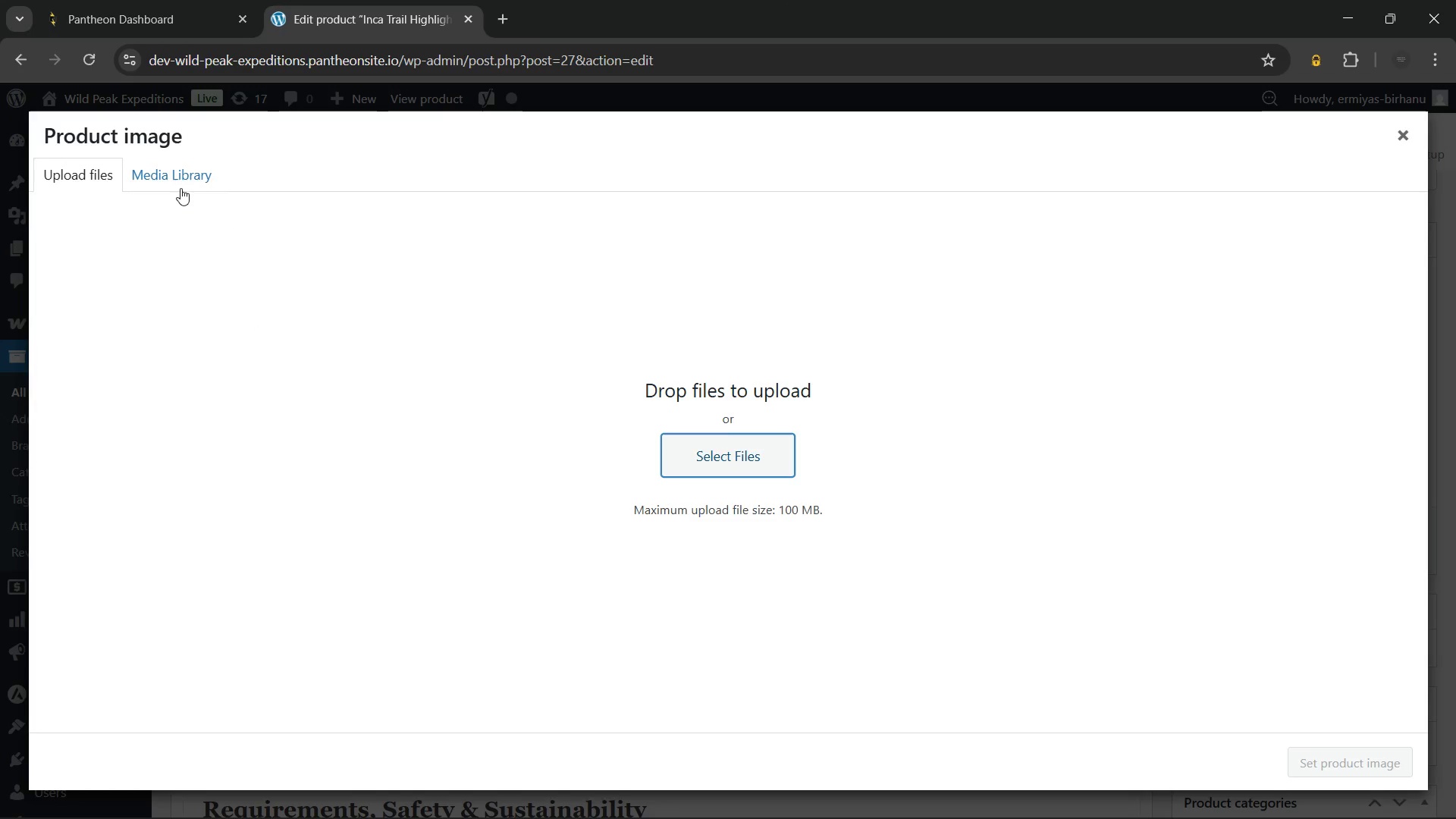 
left_click([176, 182])
 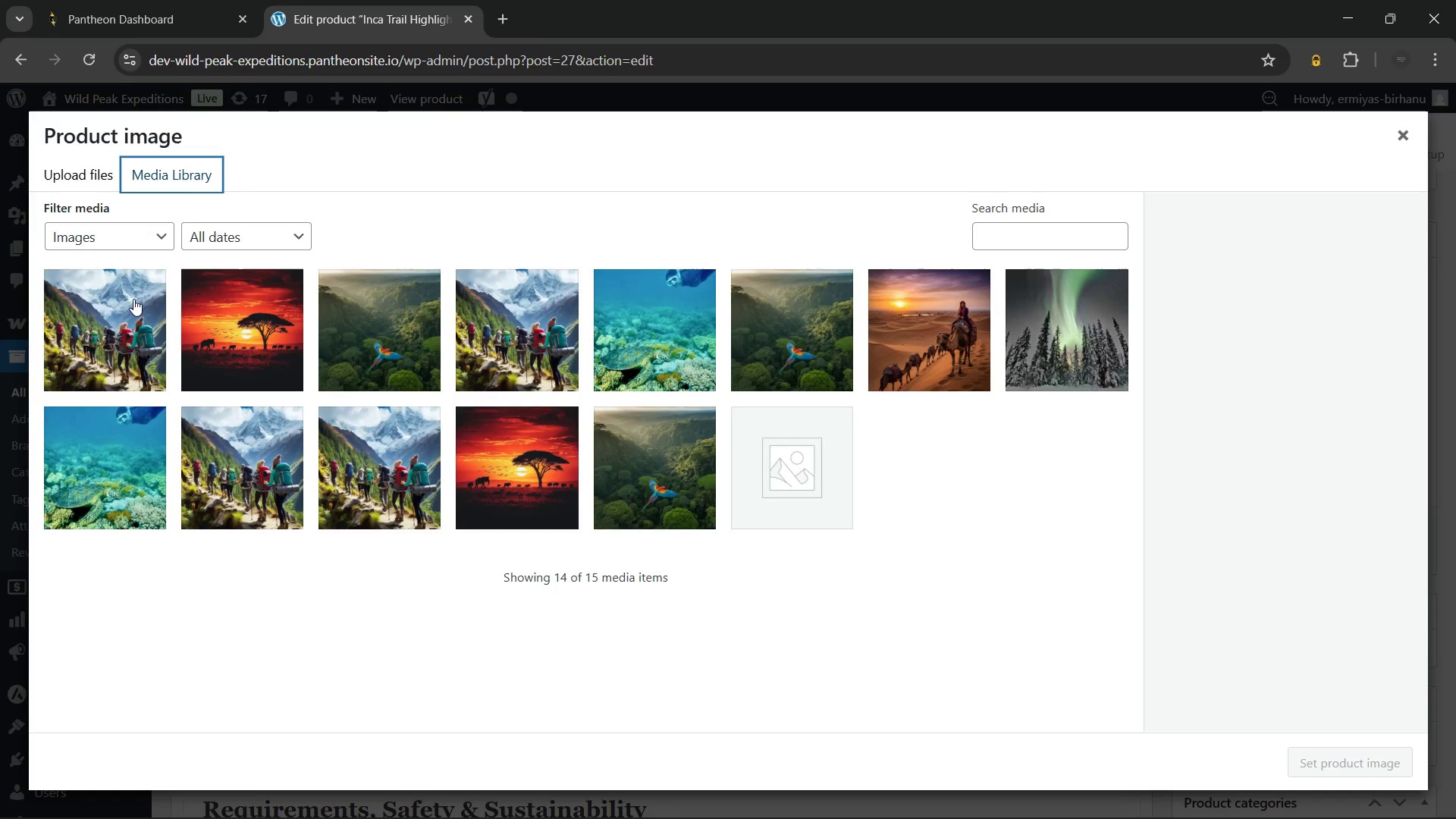 
left_click([133, 299])
 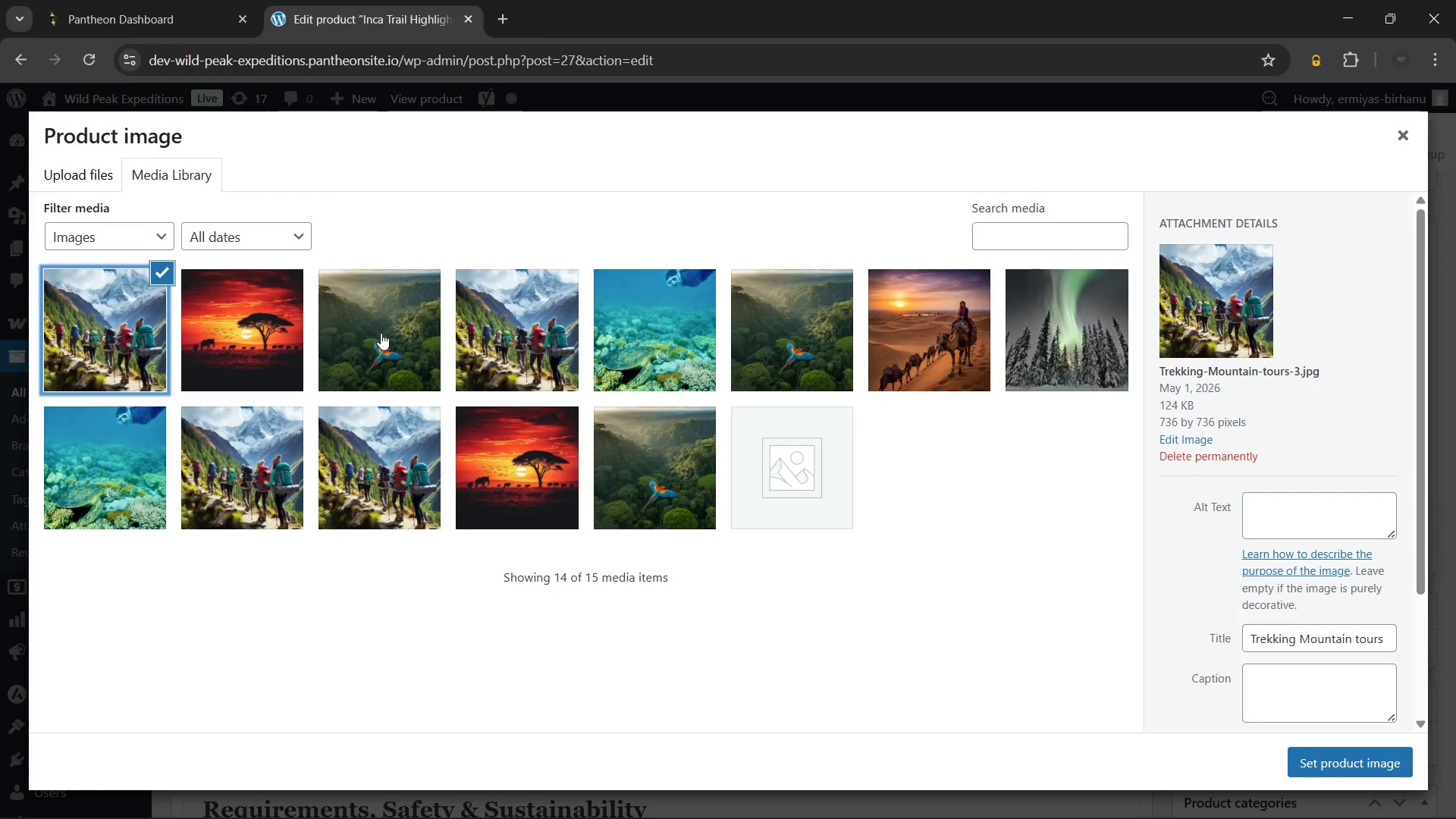 
left_click([493, 353])
 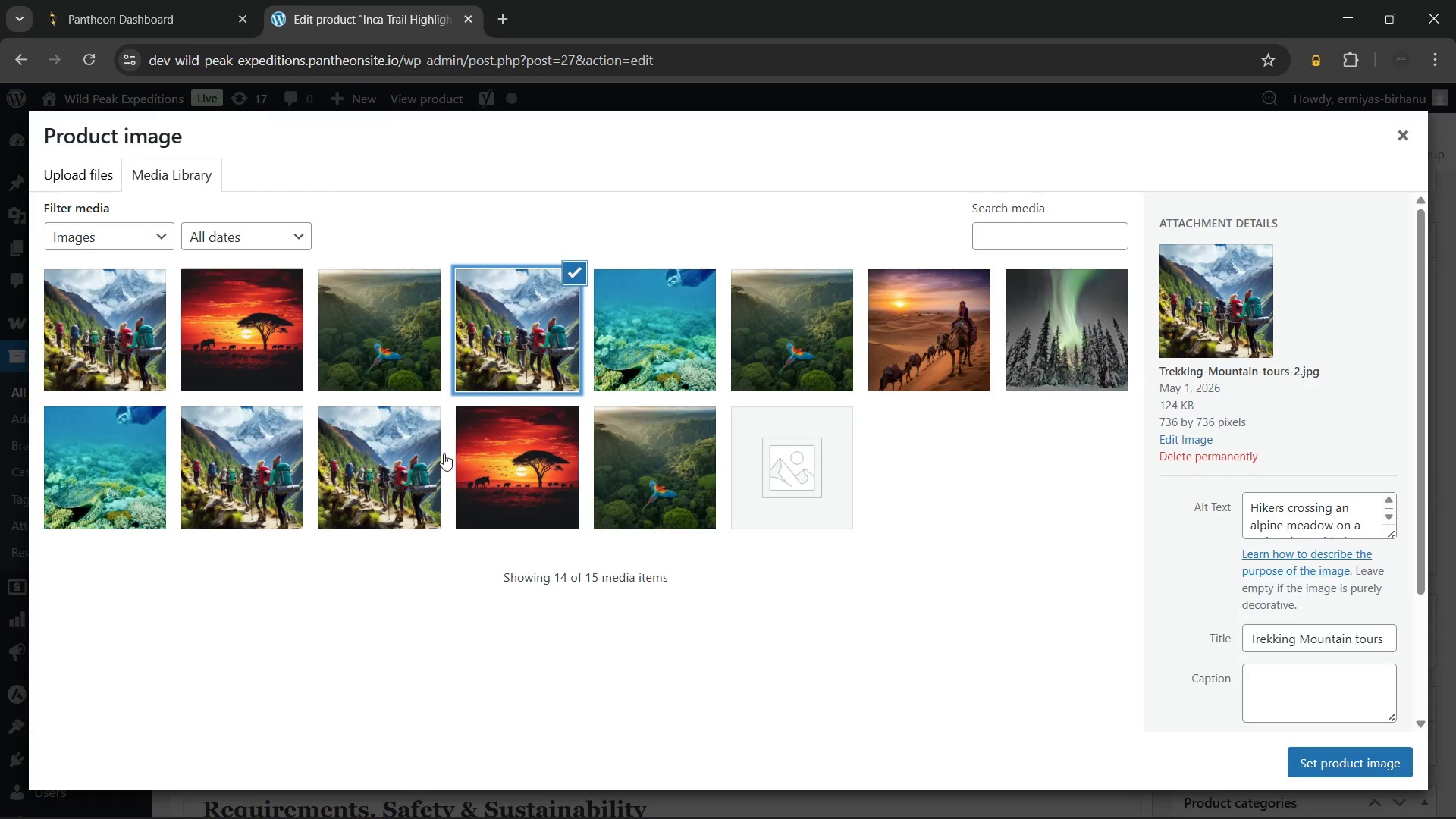 
left_click([380, 464])
 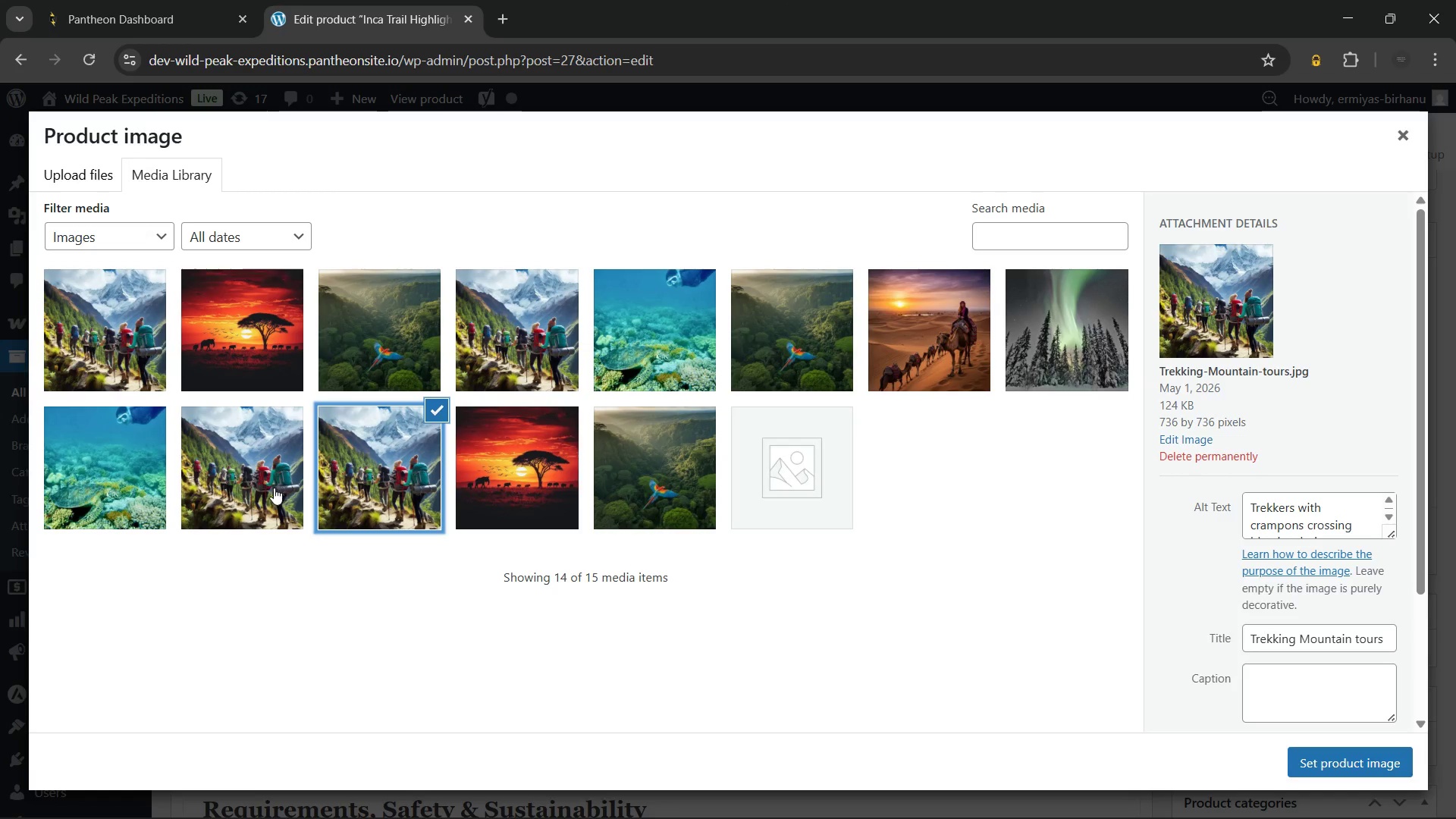 
left_click([263, 485])
 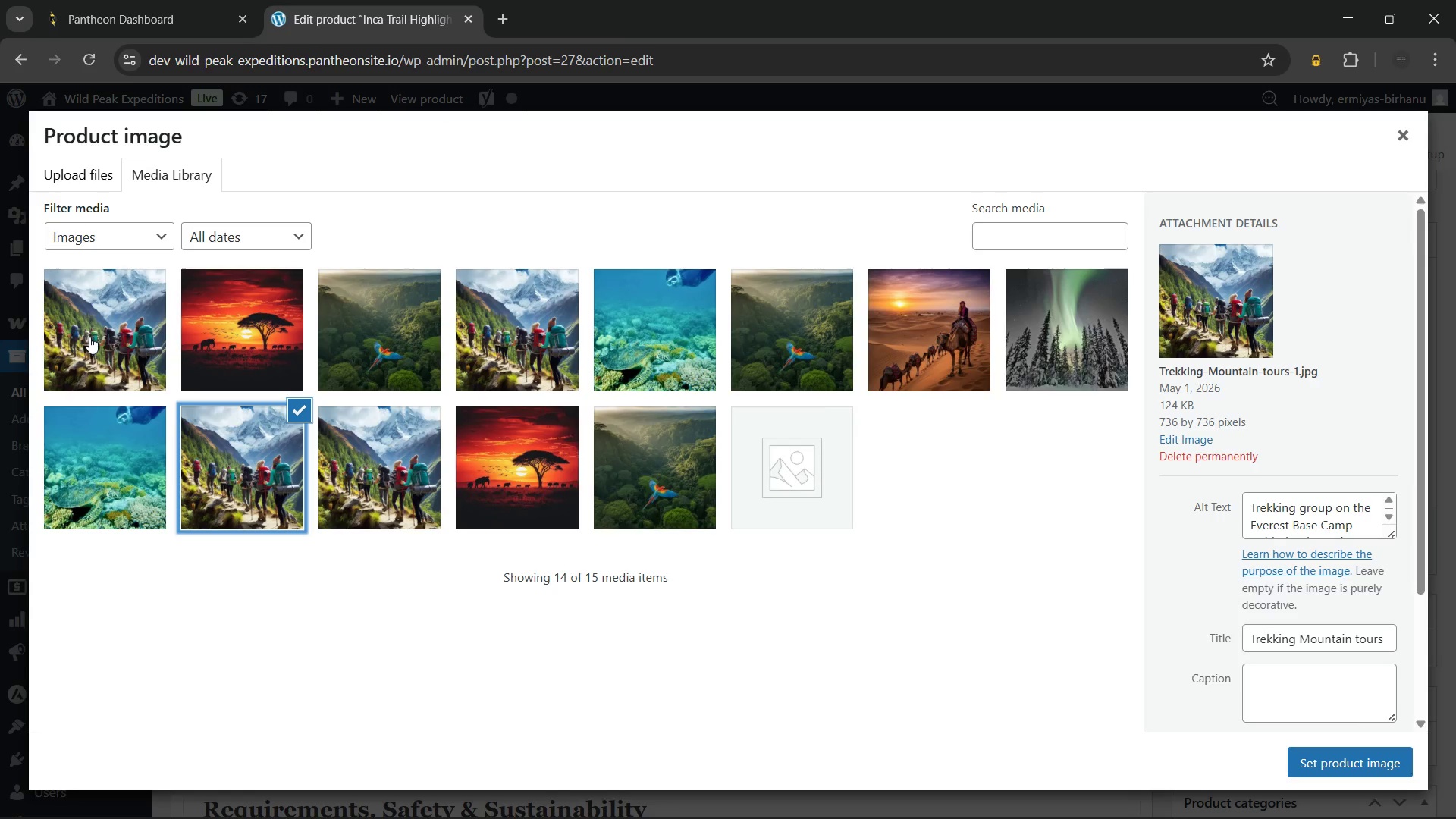 
left_click([98, 323])
 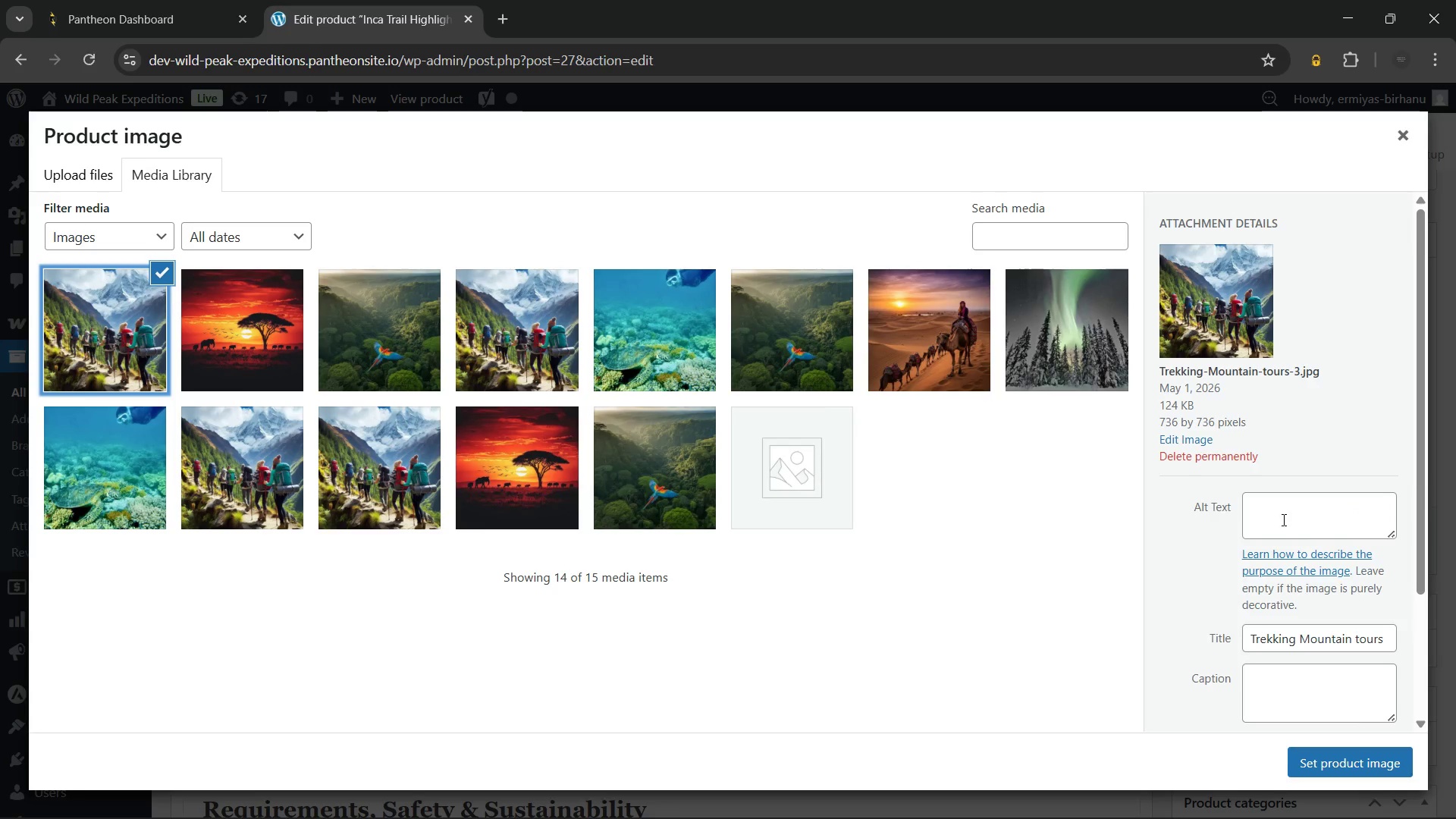 
left_click([1291, 521])
 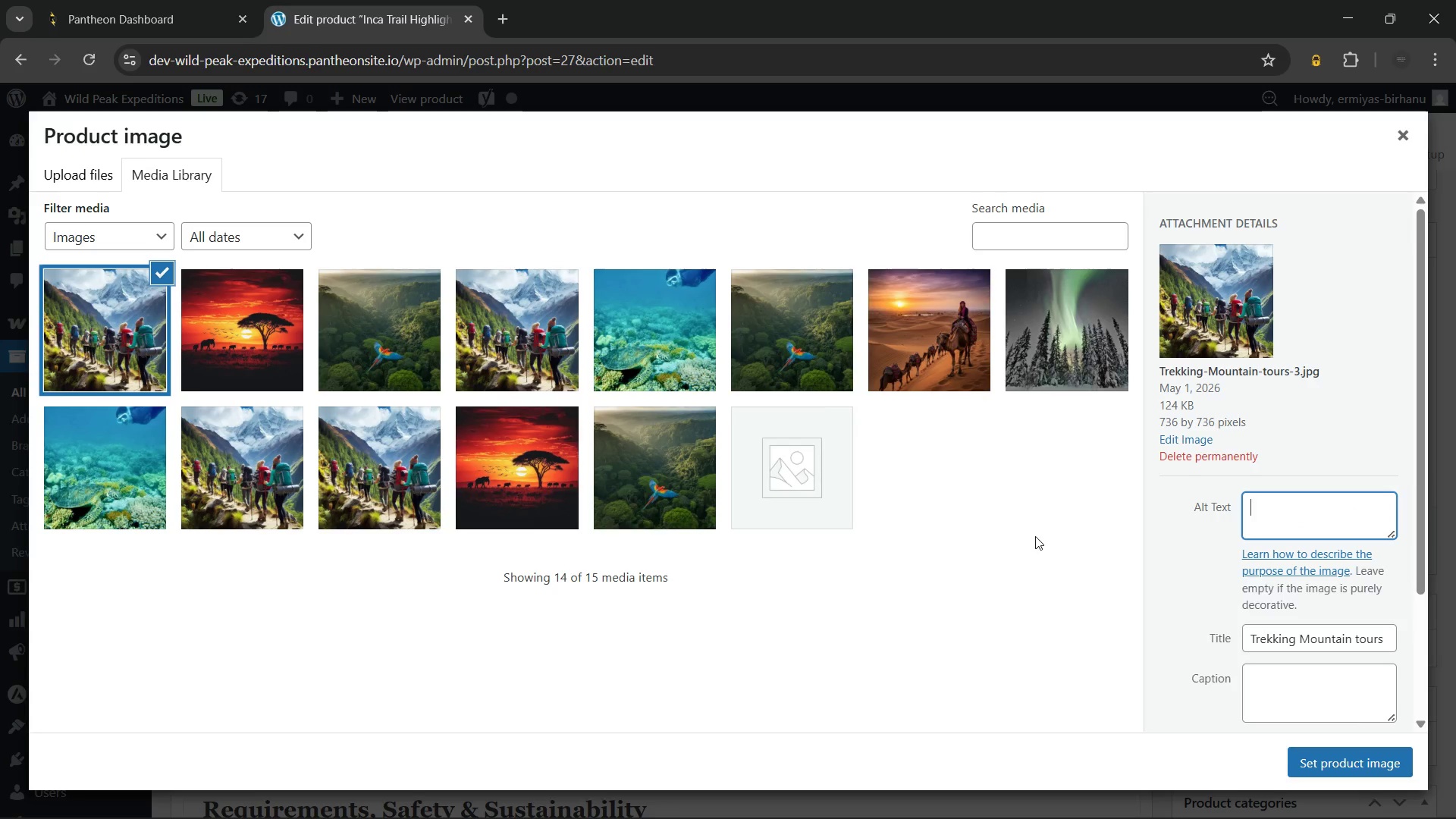 
type(Trekking group at the Sun Gate on the Inca Trail guided trek overlooking Machu Picchu citadel in the Peruvian Andes)
 